 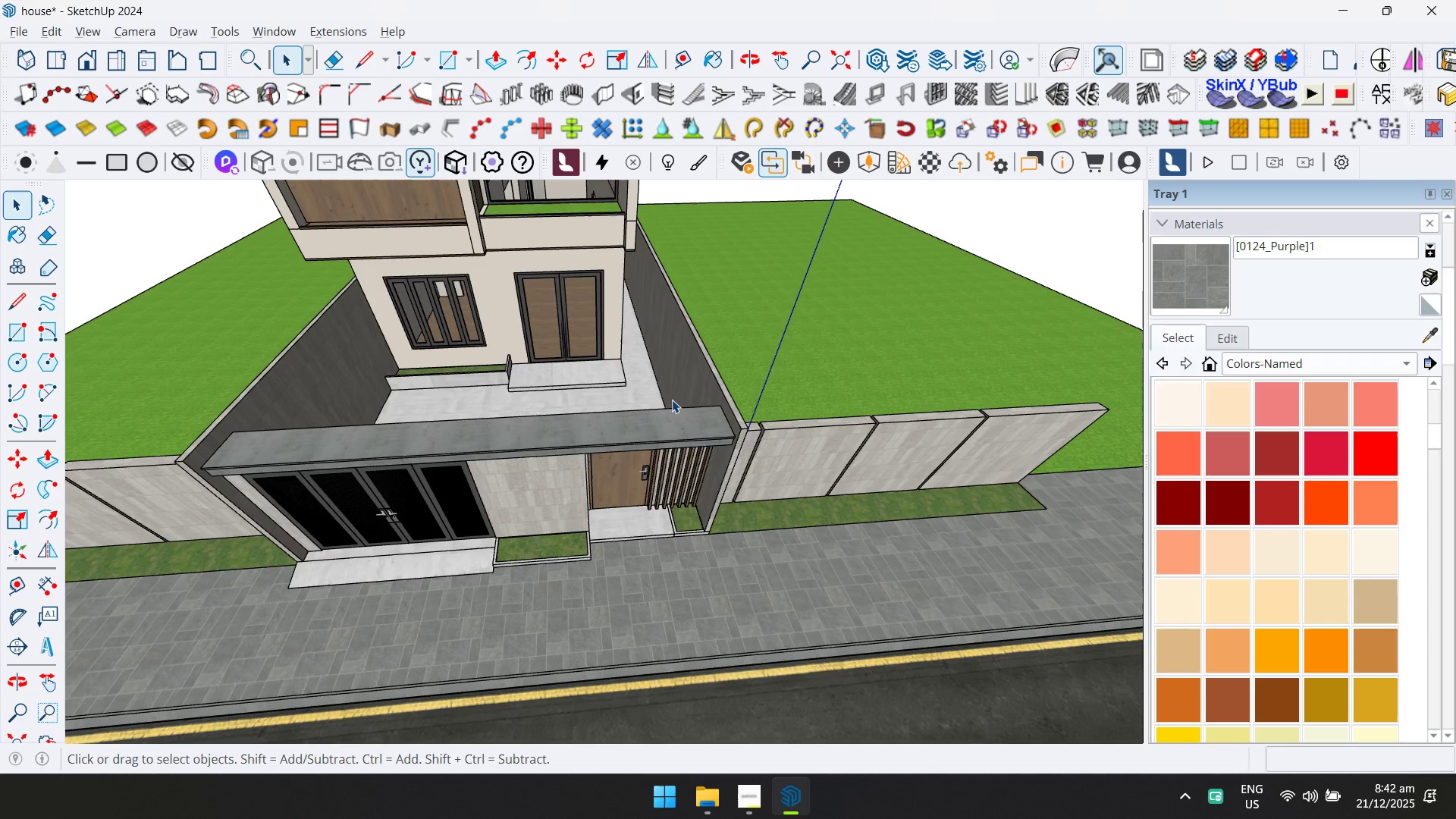 
key(Escape)
 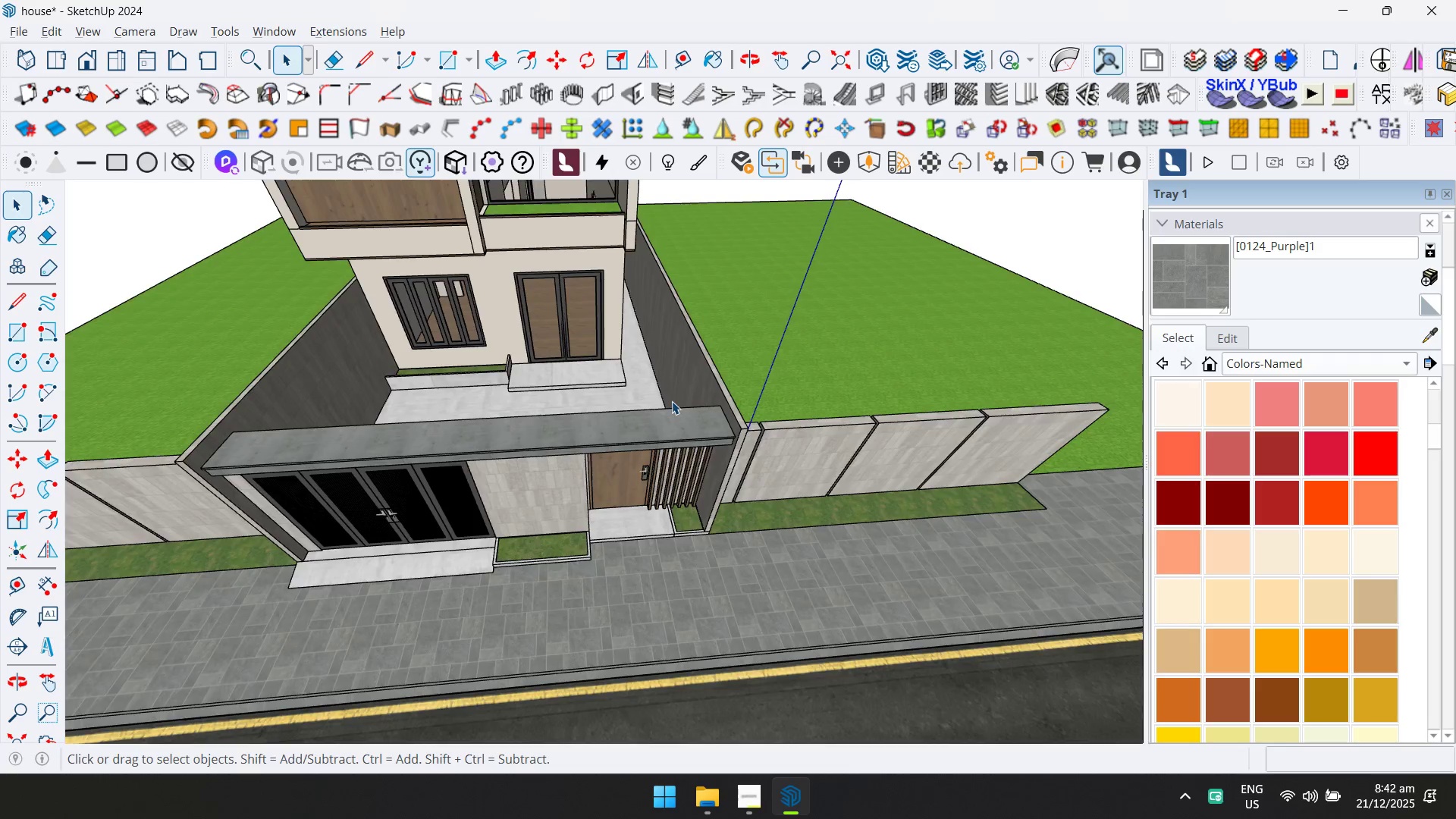 
scroll: coordinate [606, 425], scroll_direction: up, amount: 6.0
 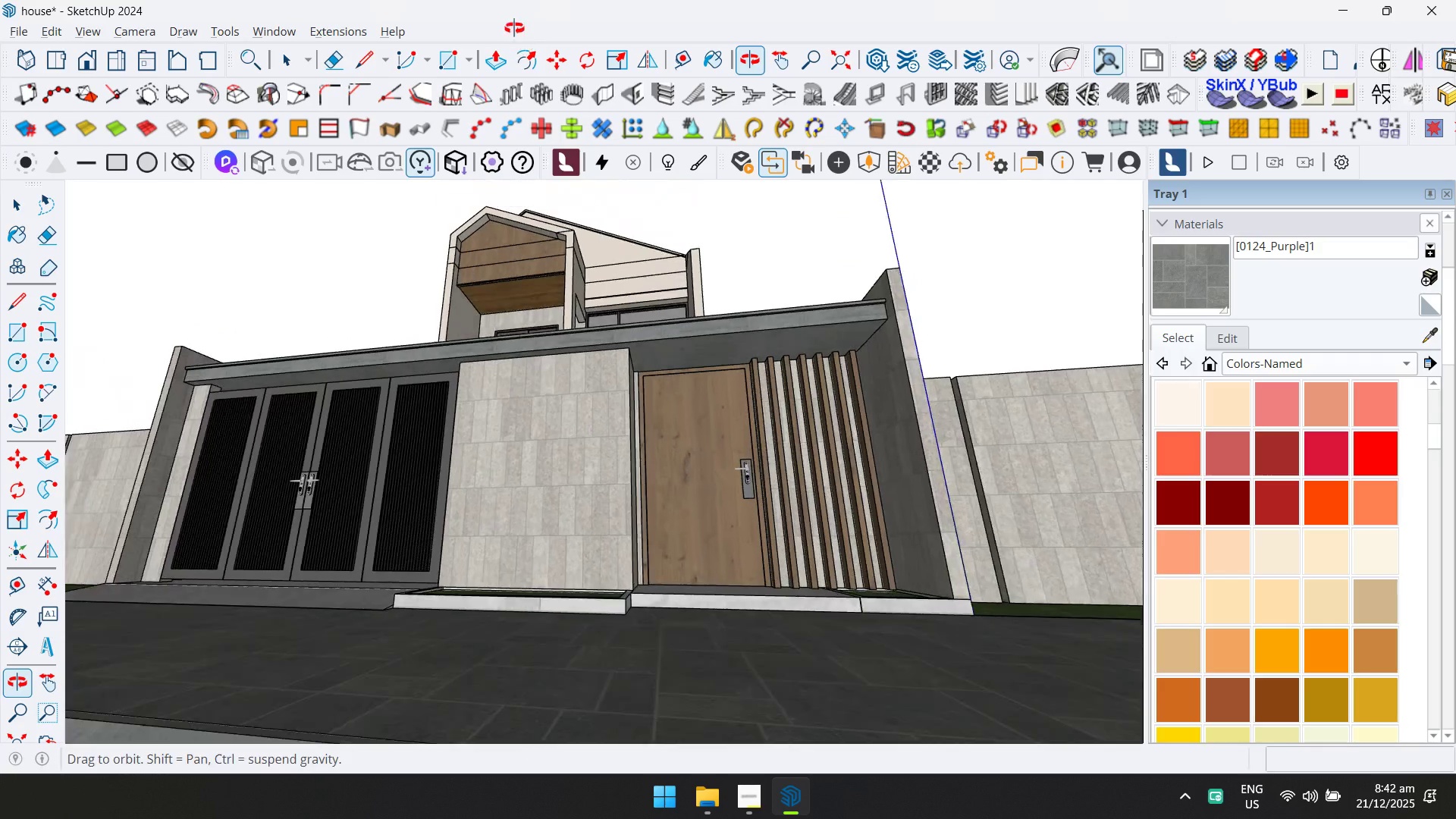 
left_click([673, 419])
 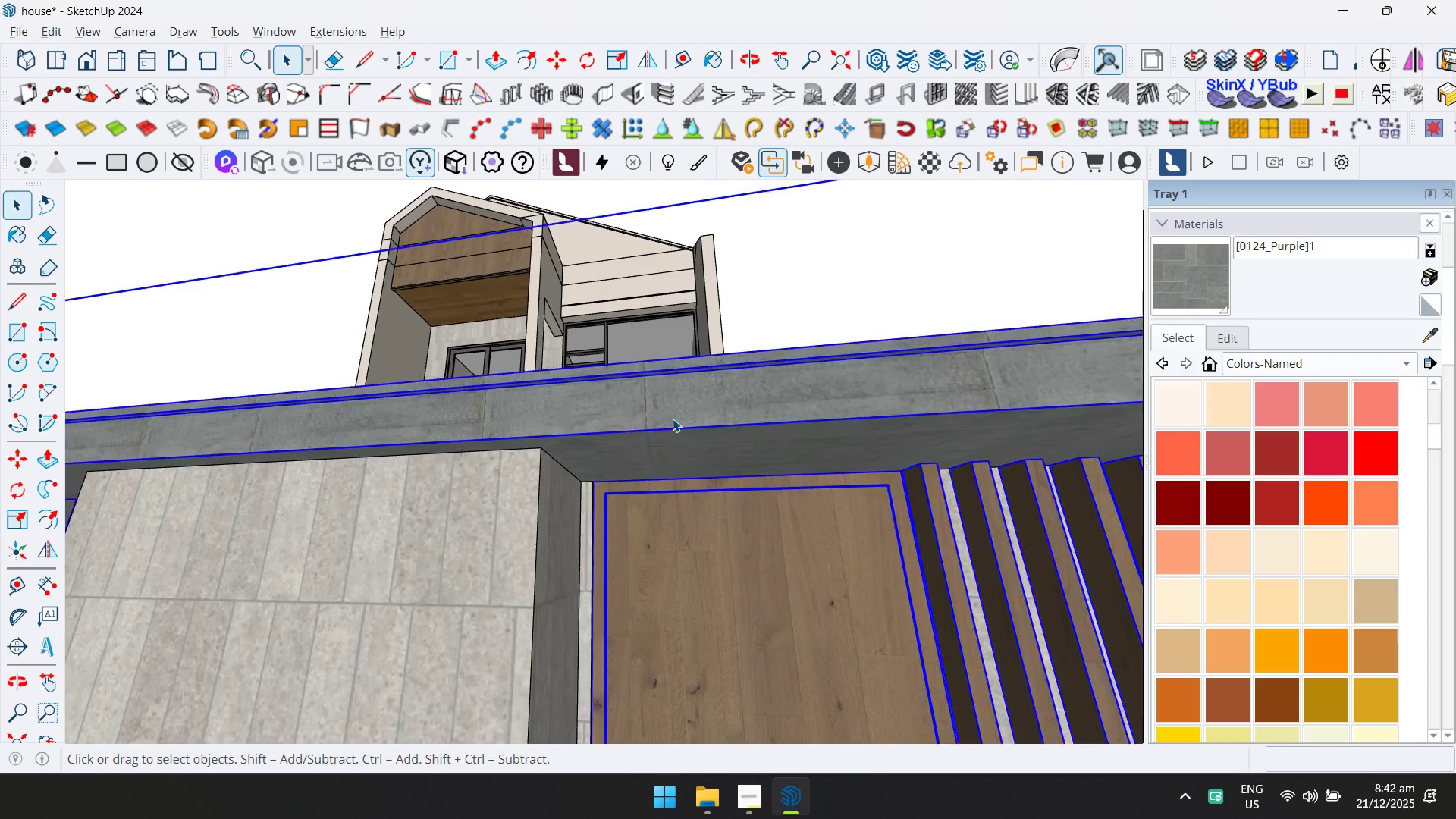 
scroll: coordinate [670, 309], scroll_direction: up, amount: 3.0
 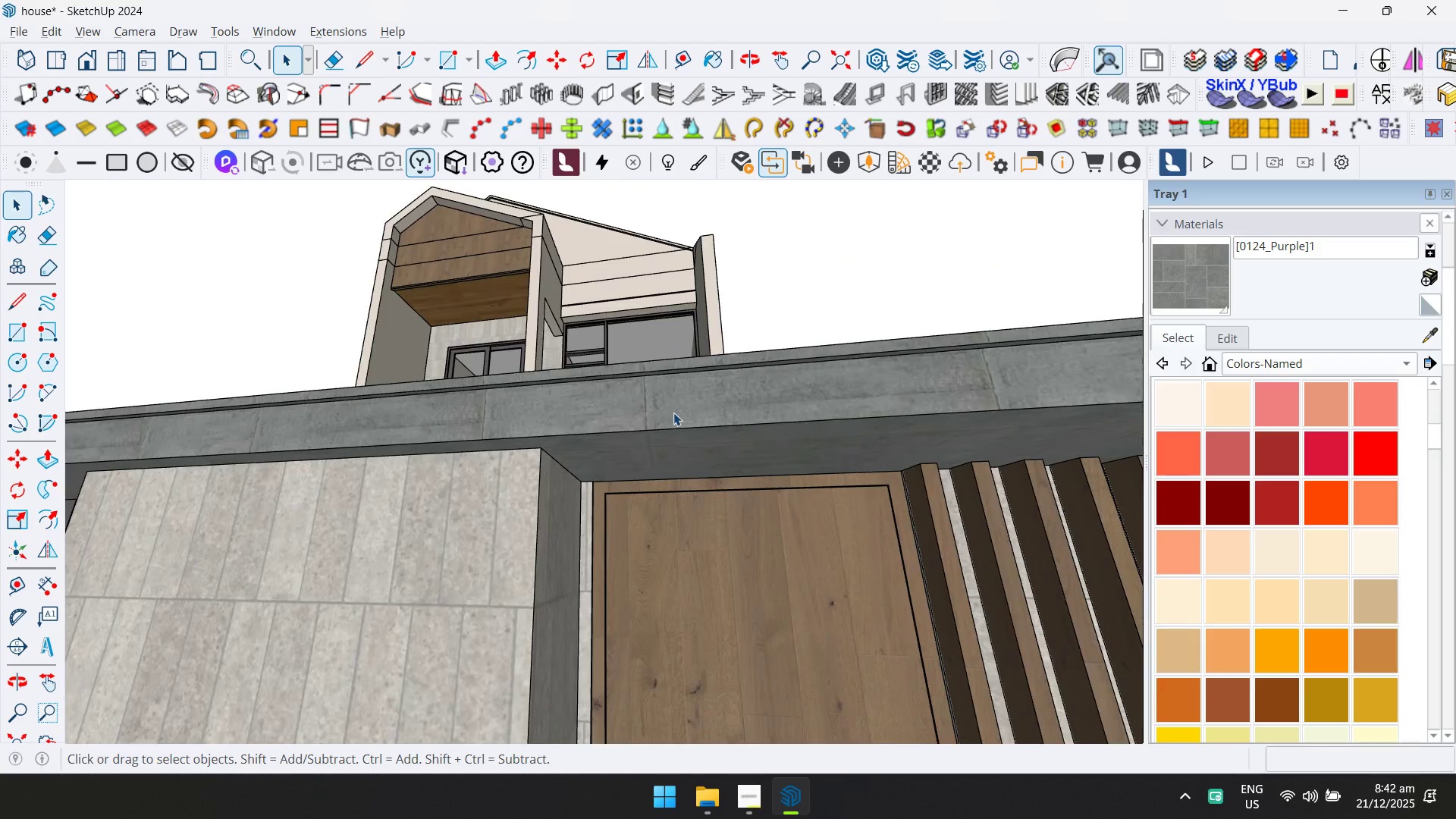 
double_click([673, 419])
 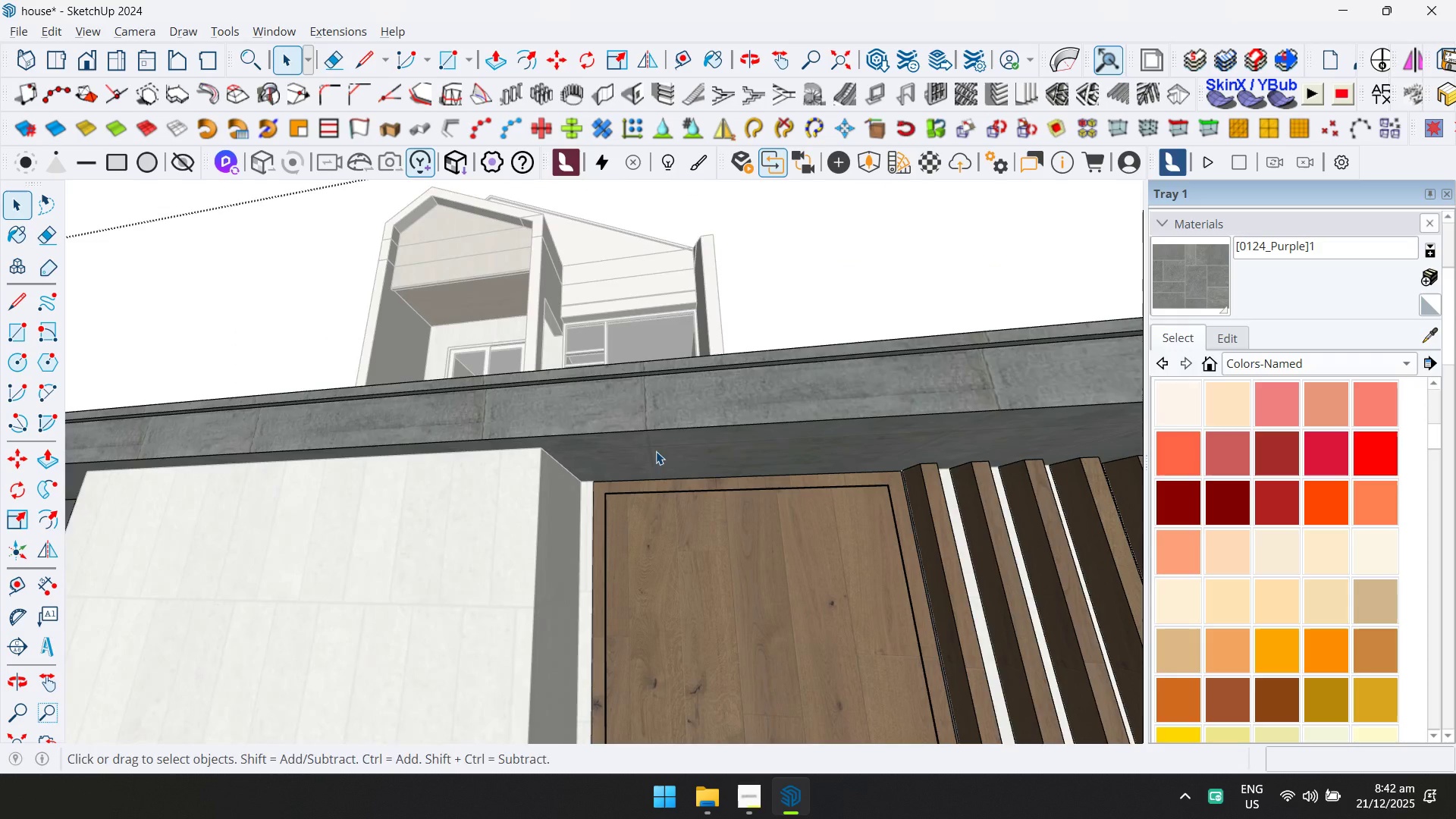 
key(Shift+ShiftLeft)
 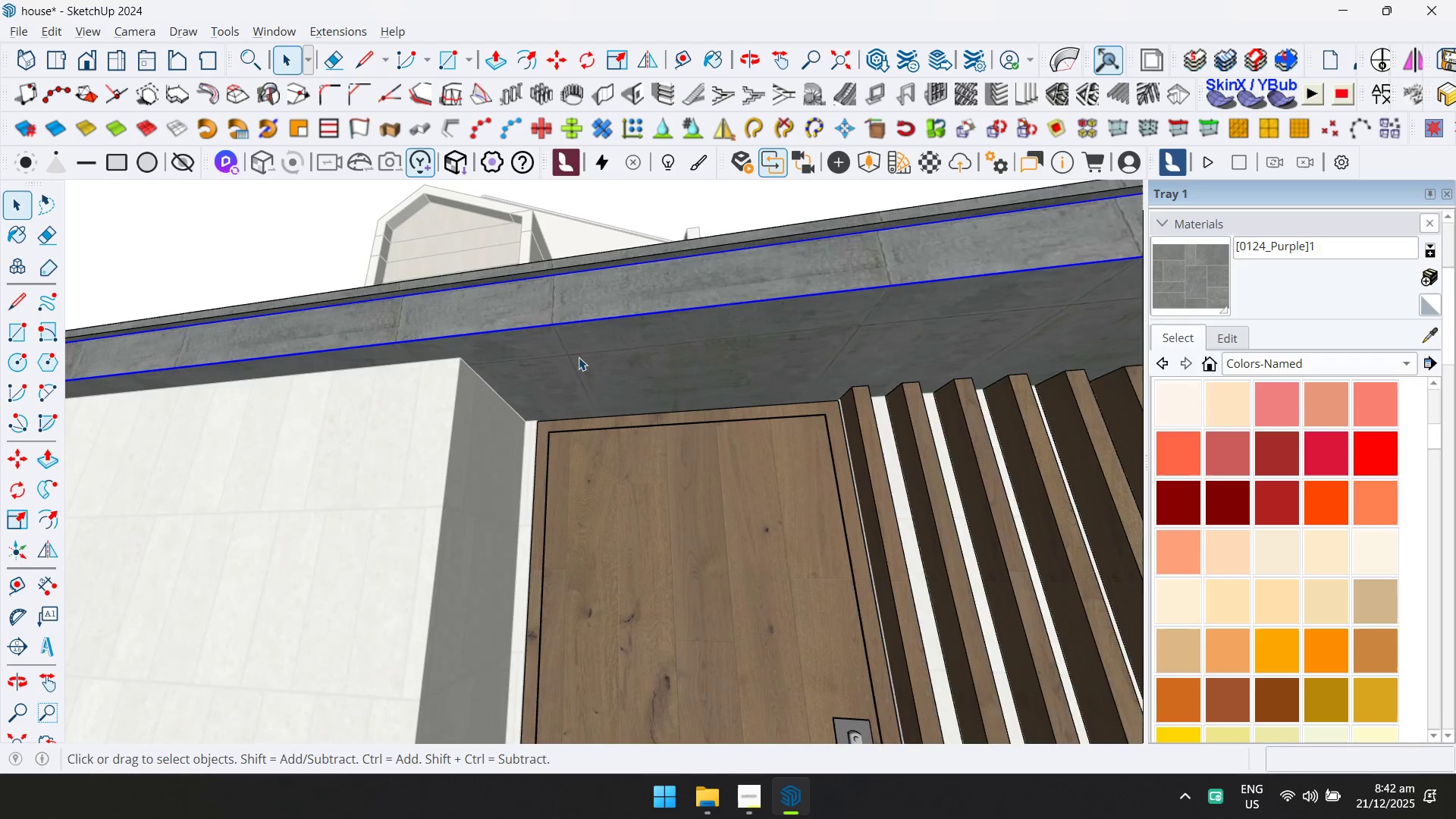 
double_click([639, 369])
 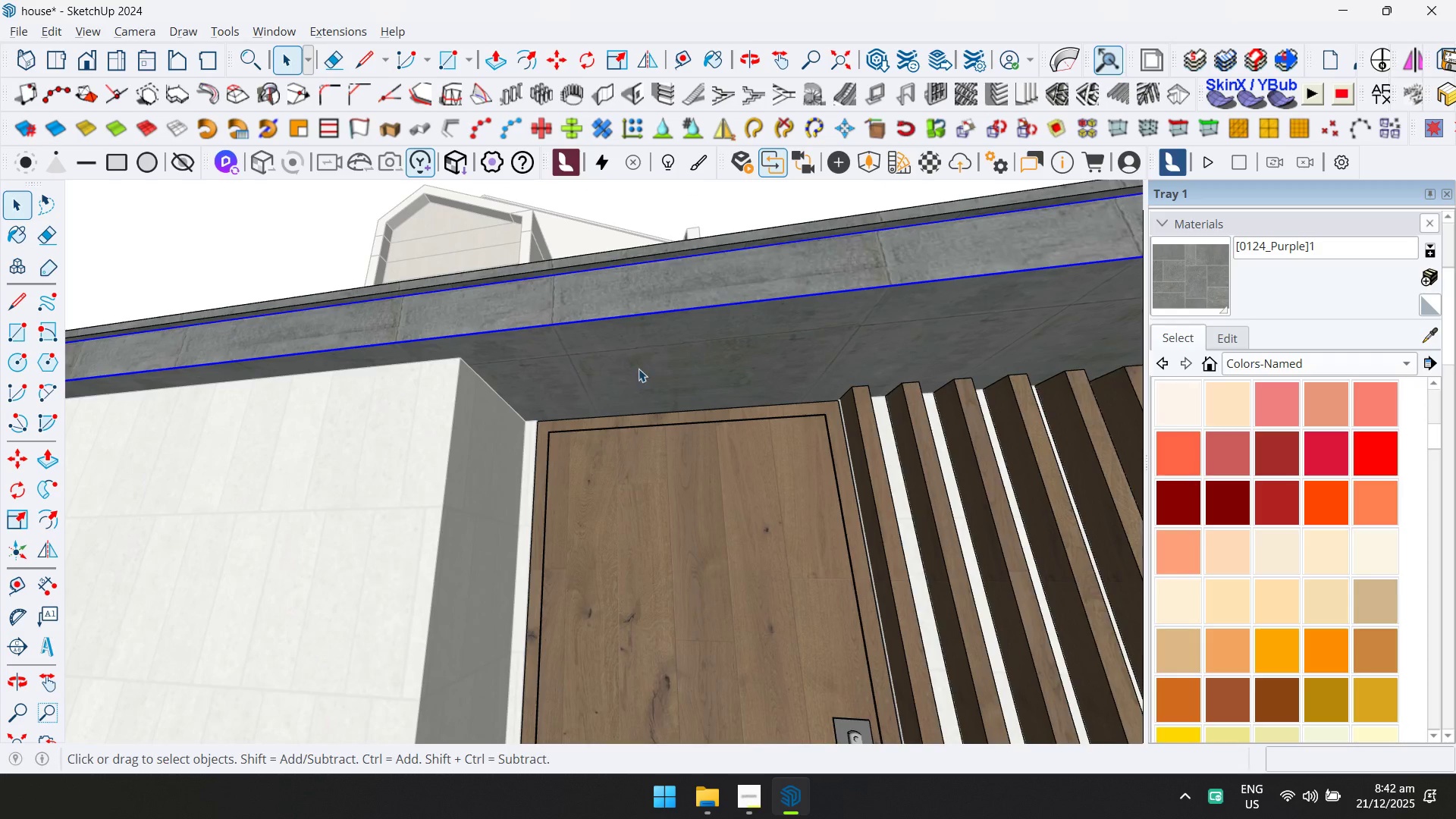 
triple_click([639, 369])
 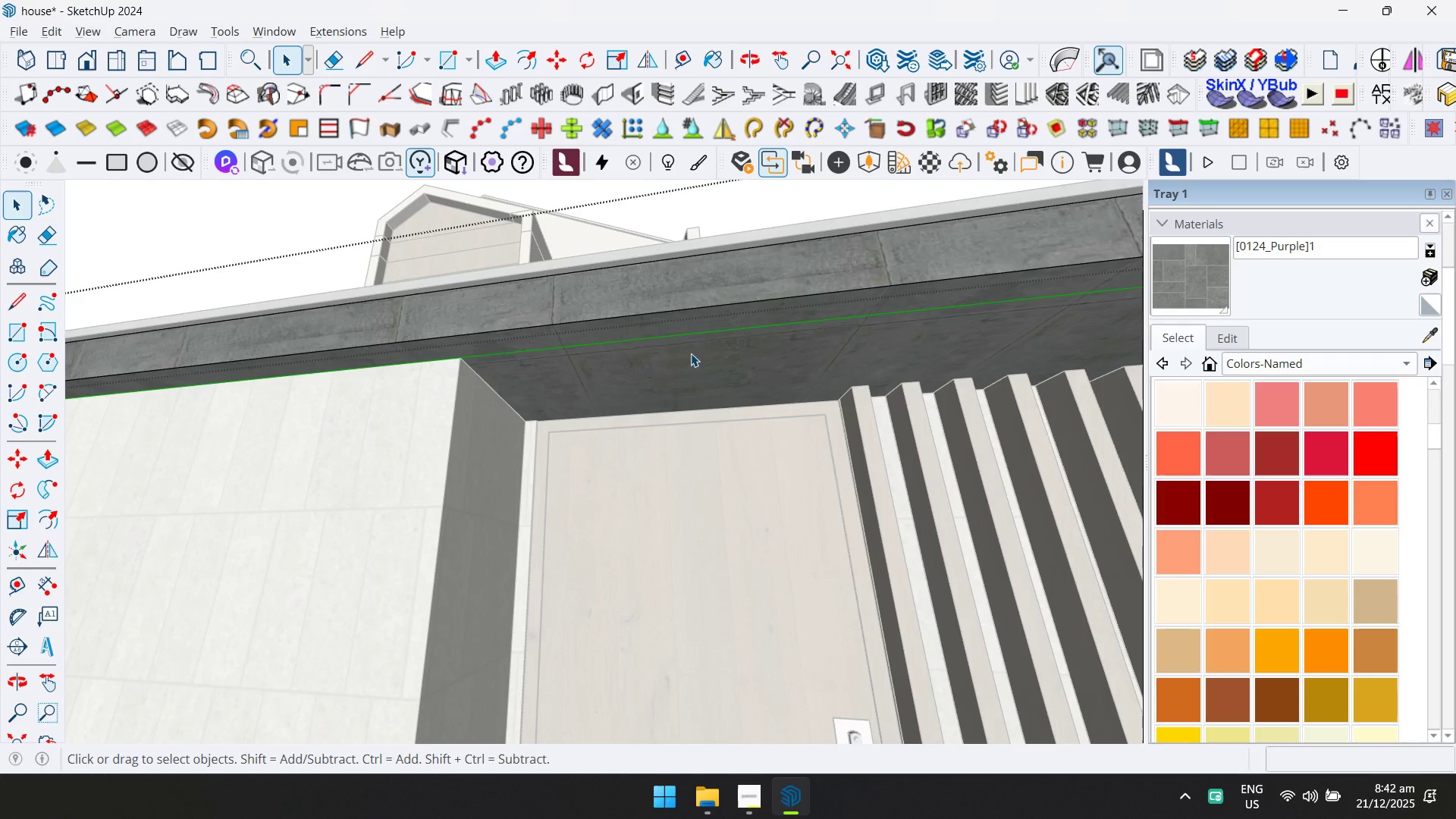 
triple_click([692, 353])
 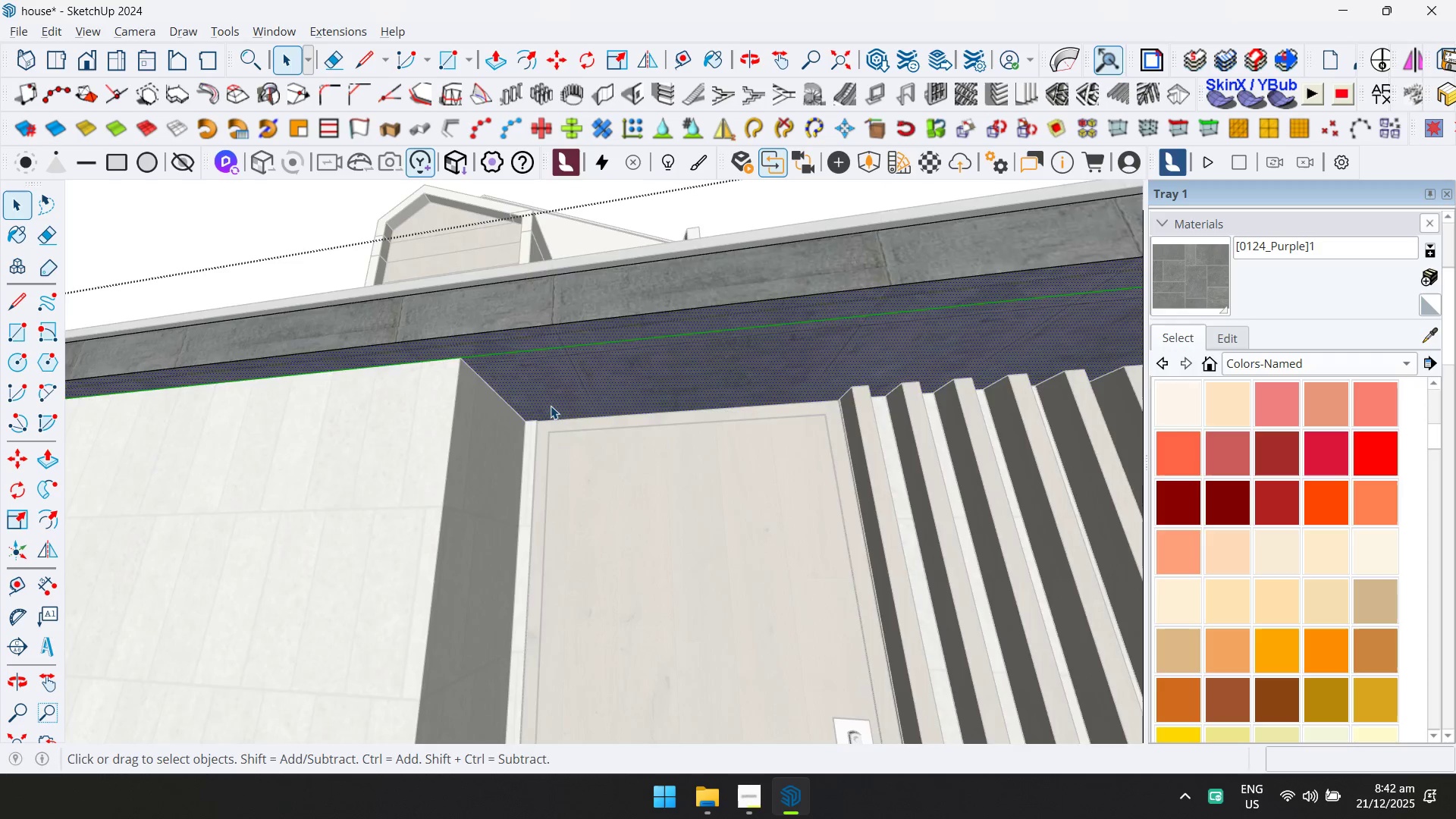 
key(D)
 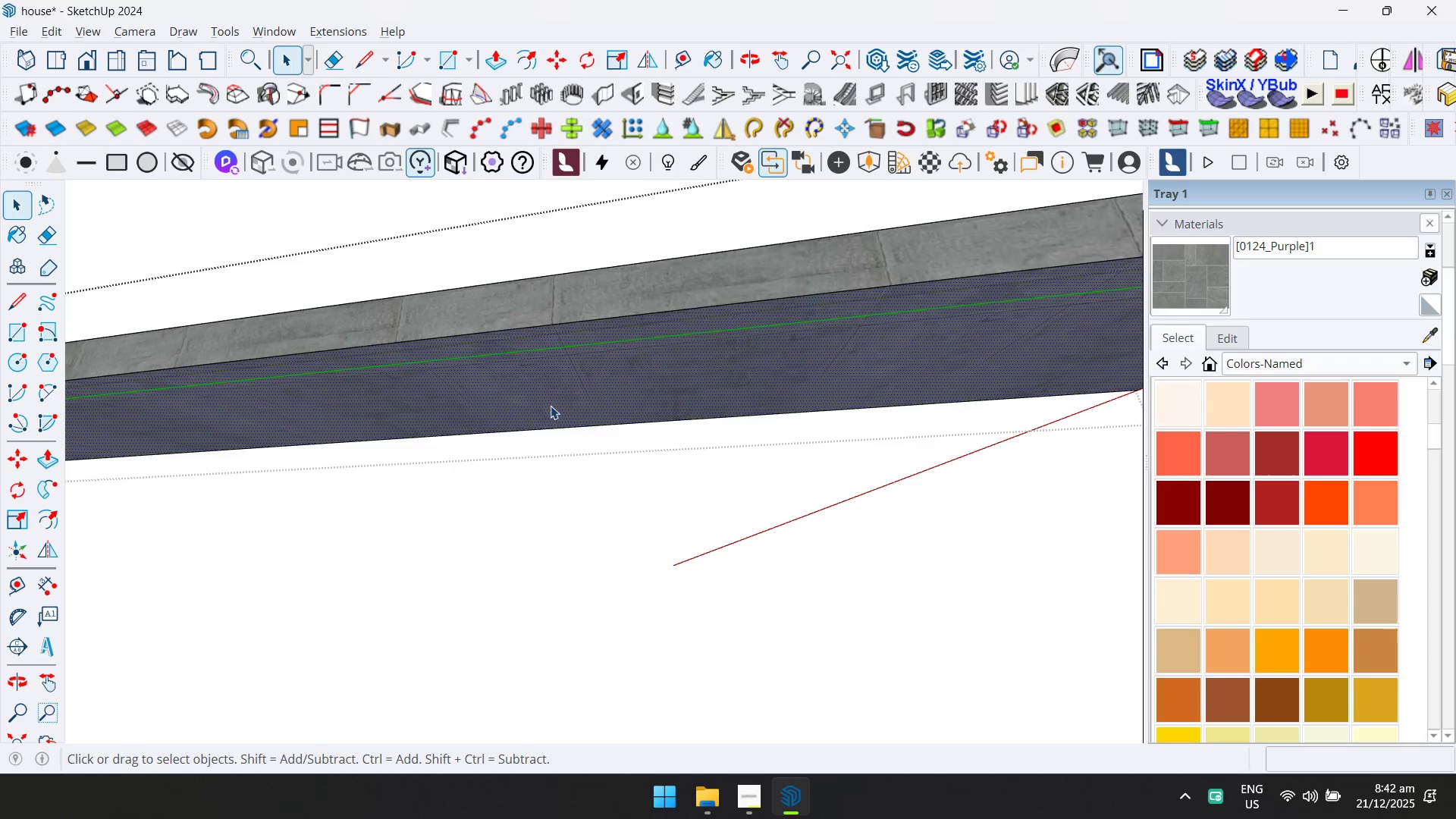 
key(Shift+ShiftLeft)
 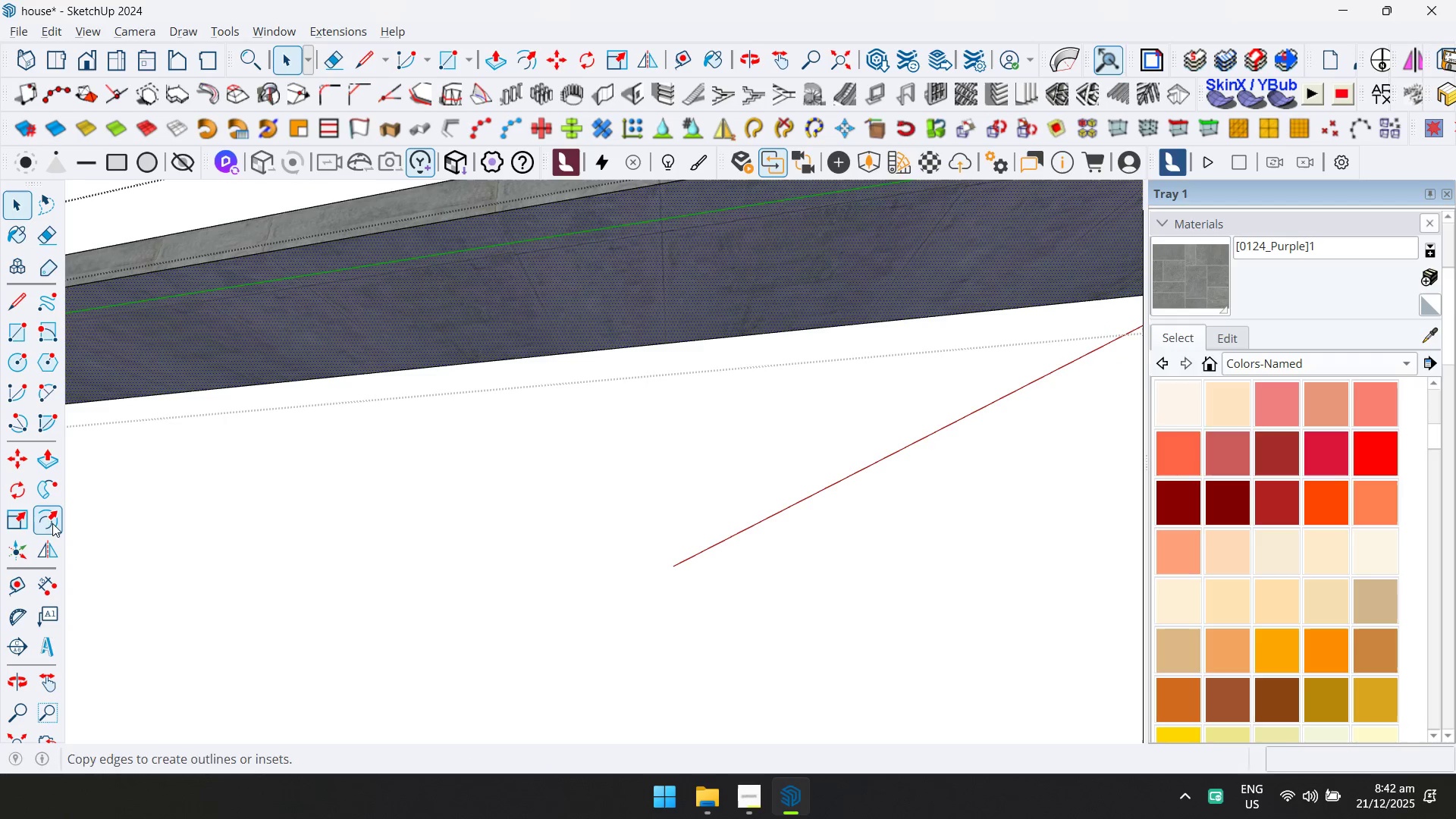 
double_click([404, 302])
 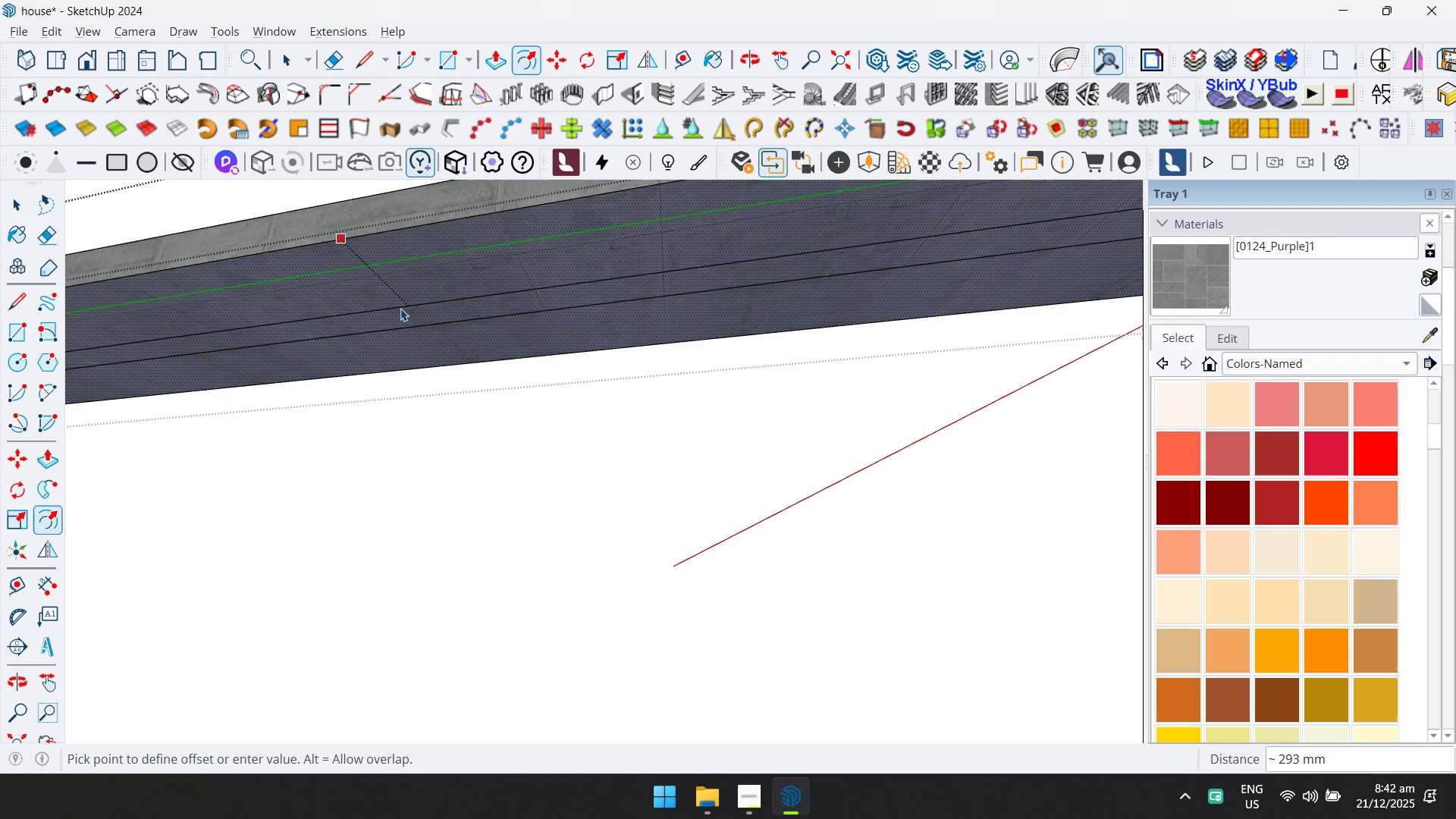 
type(50)
 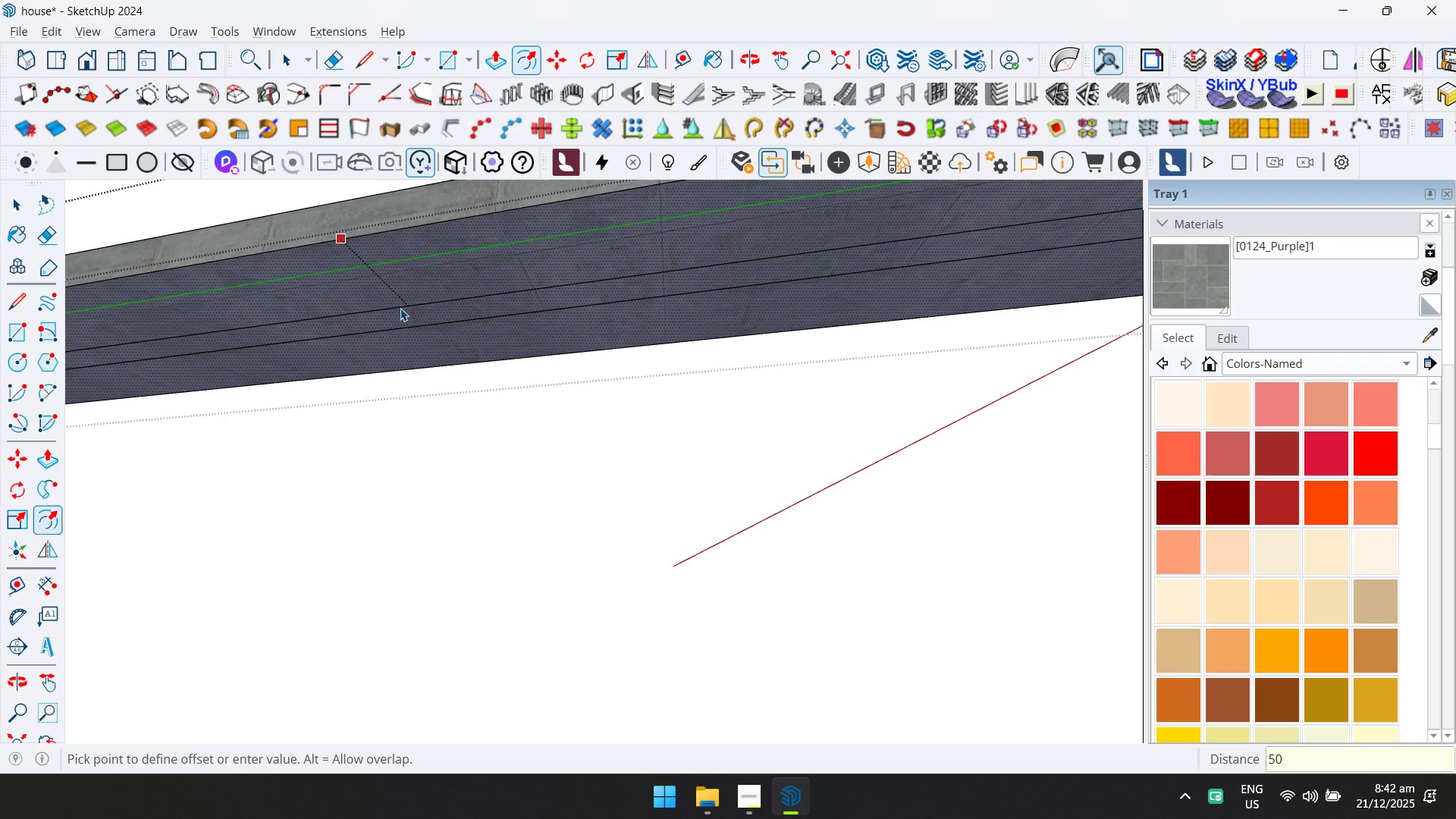 
key(Enter)
 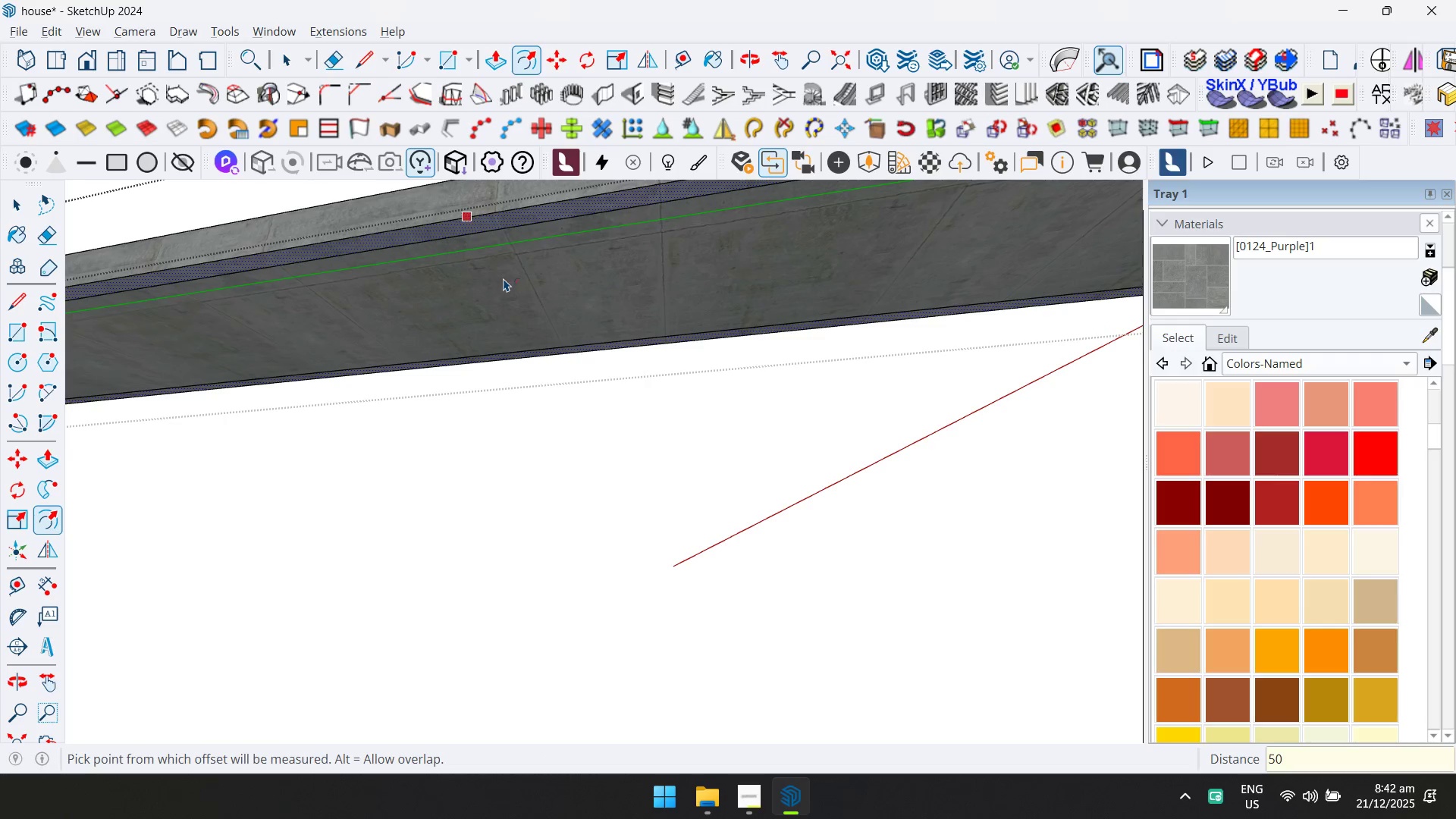 
key(F)
 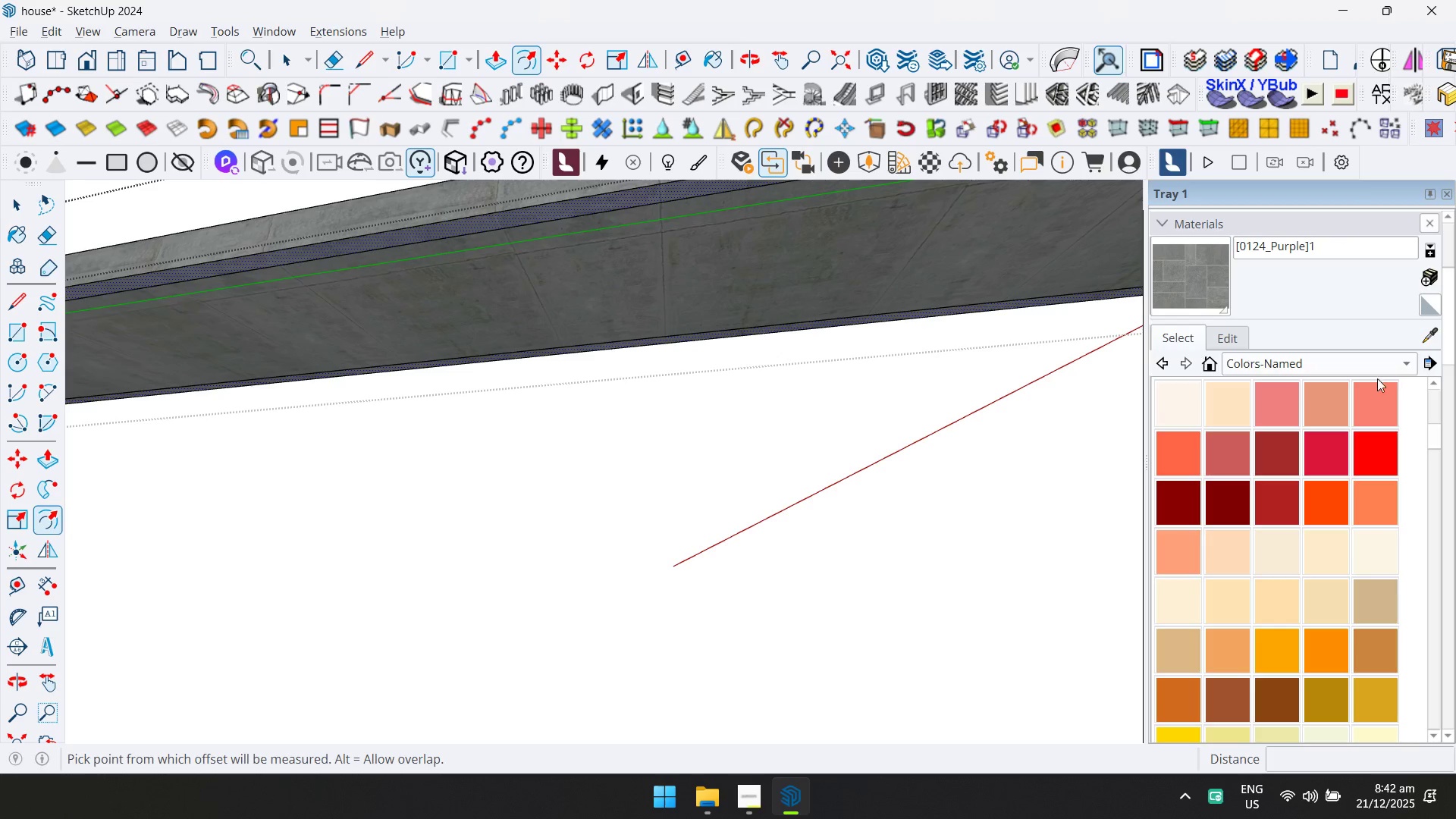 
left_click([1430, 339])
 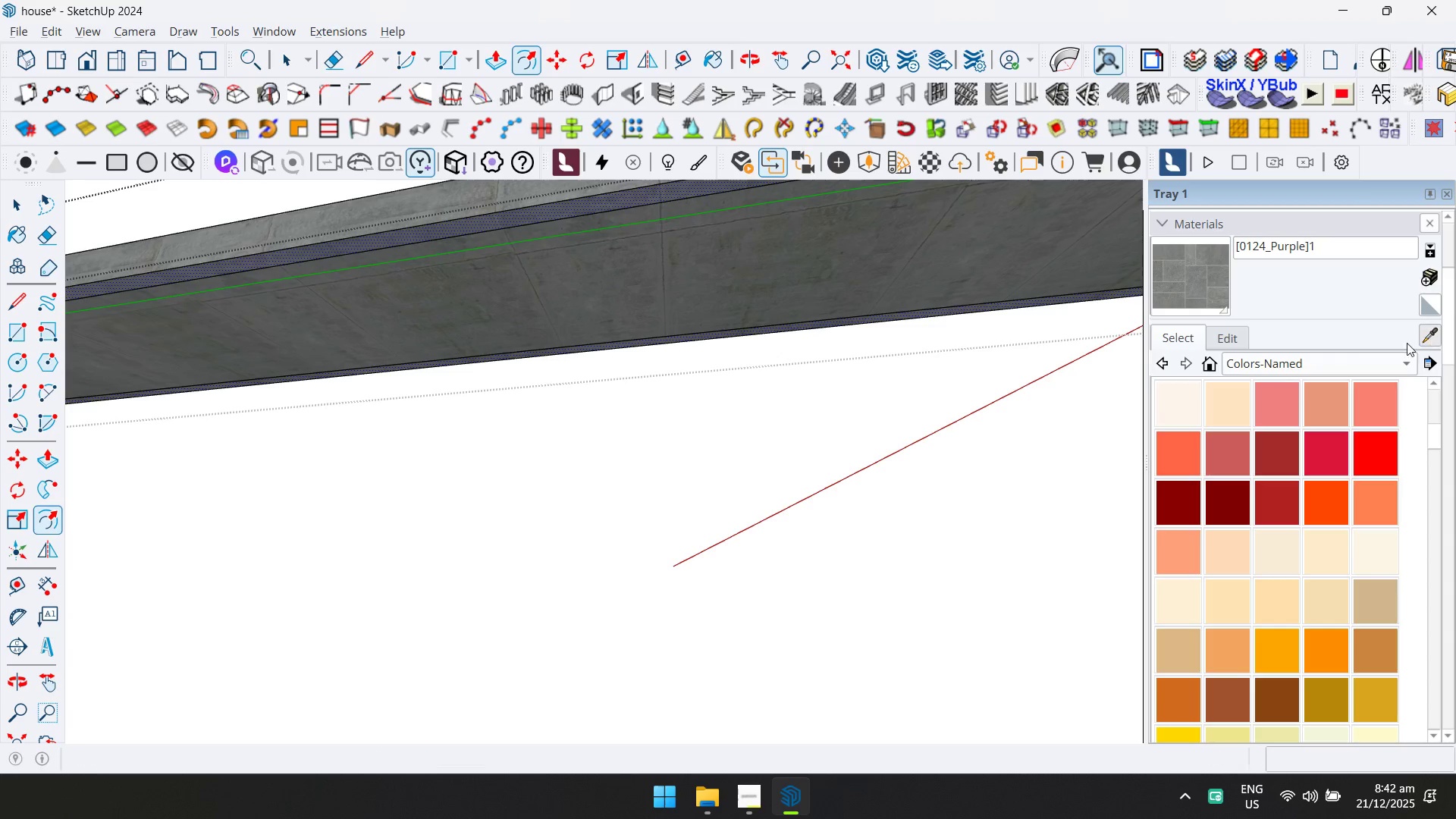 
key(Shift+D)
 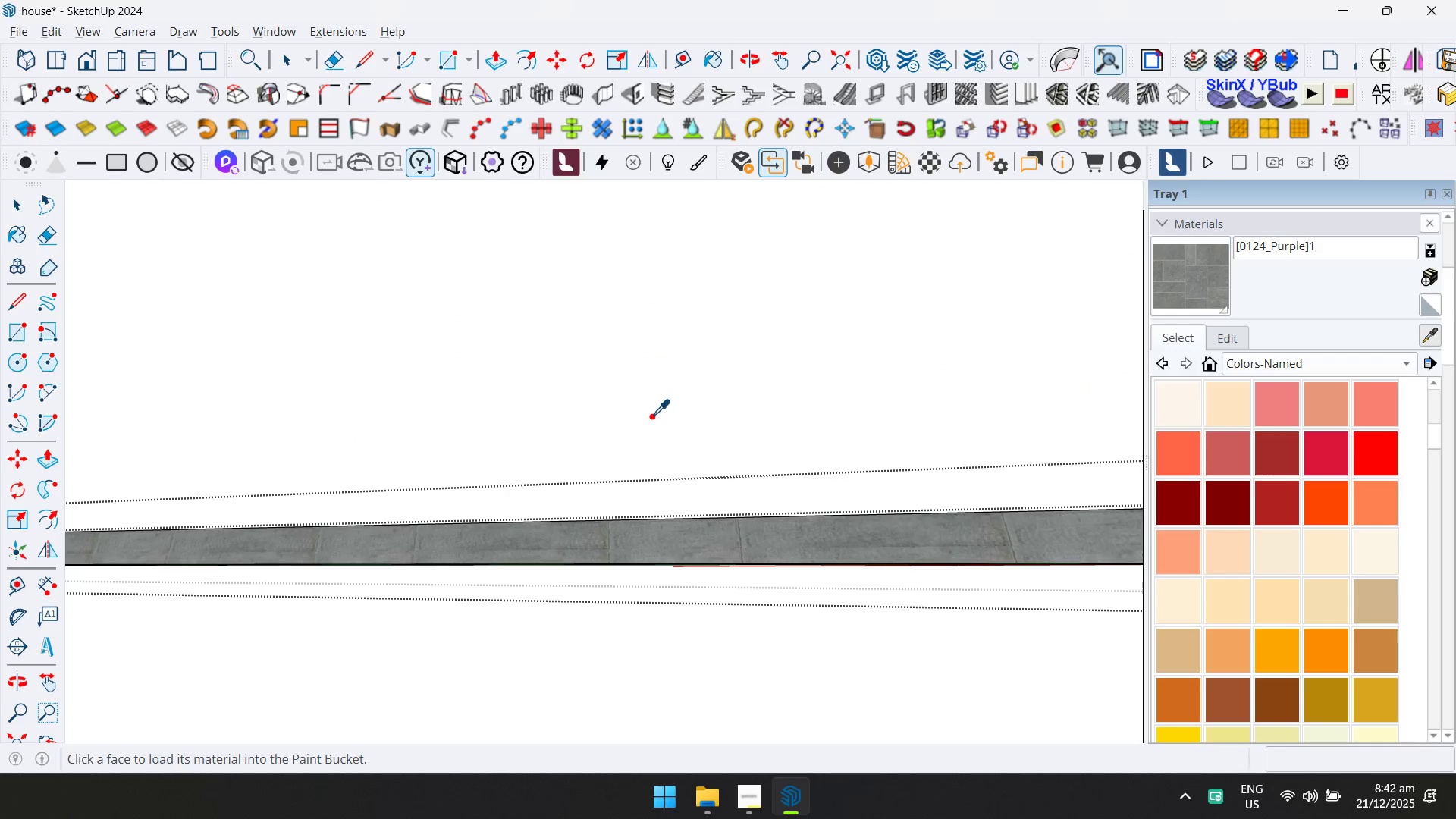 
scroll: coordinate [857, 363], scroll_direction: down, amount: 2.0
 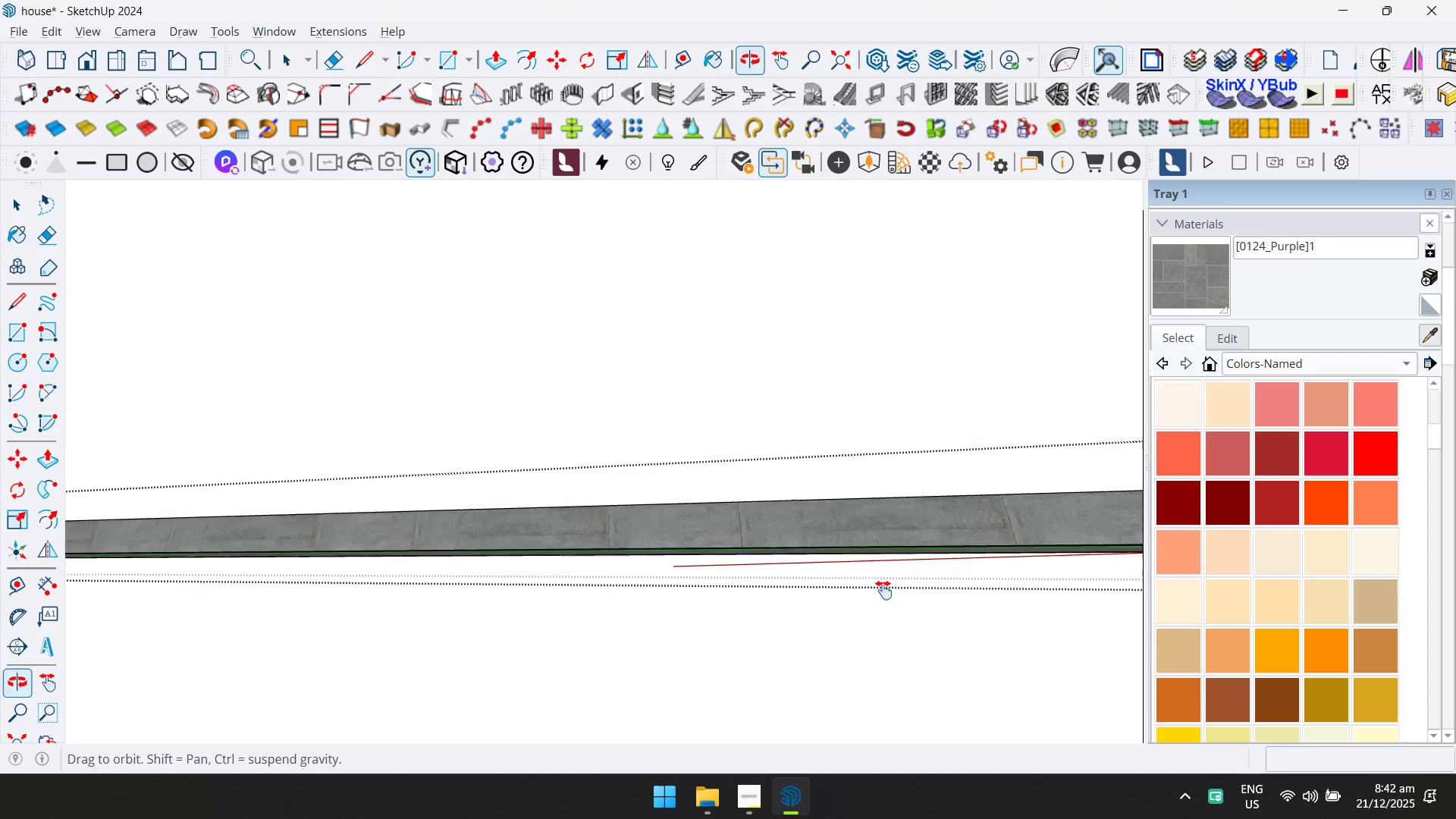 
key(D)
 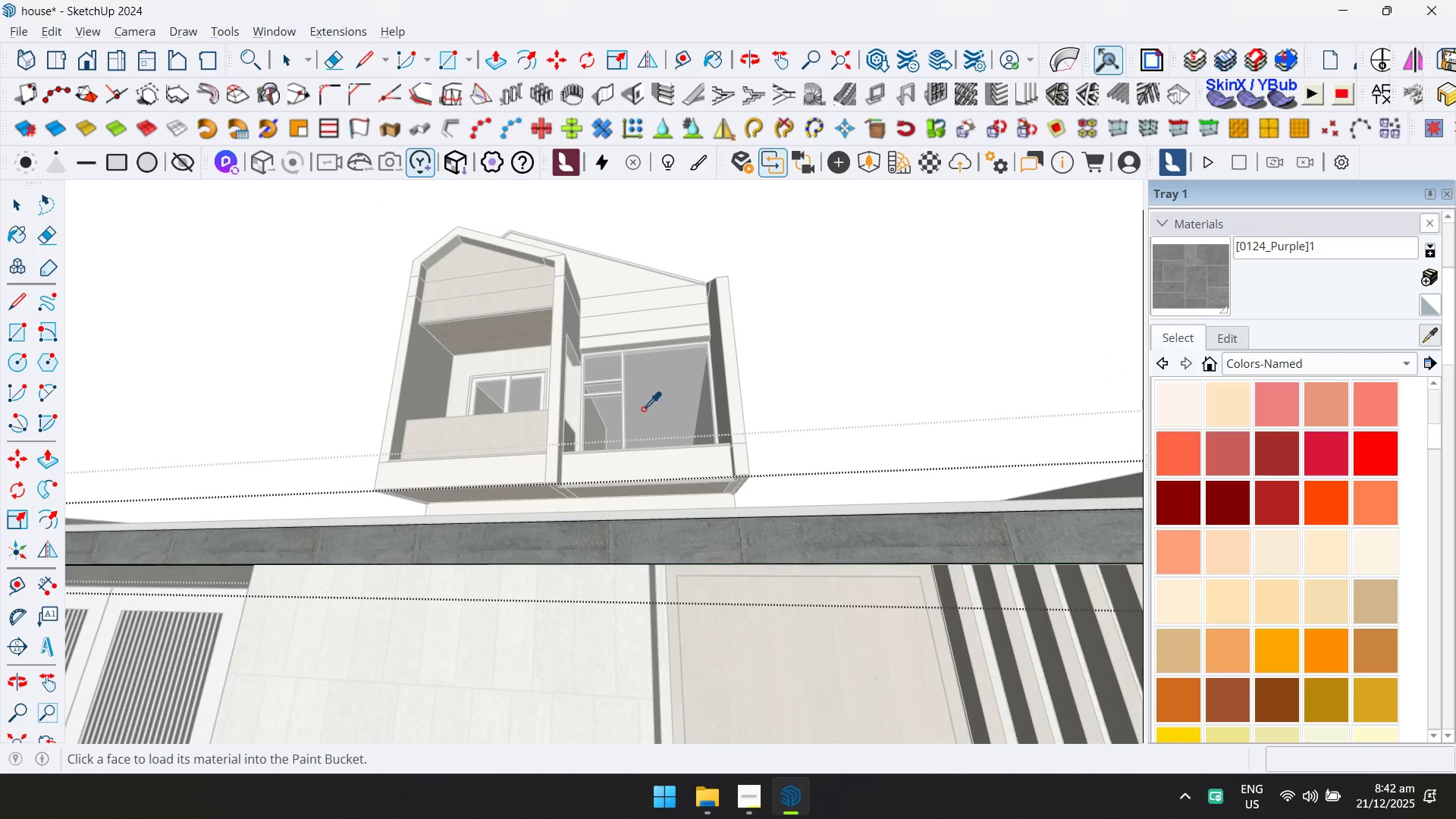 
scroll: coordinate [536, 450], scroll_direction: up, amount: 6.0
 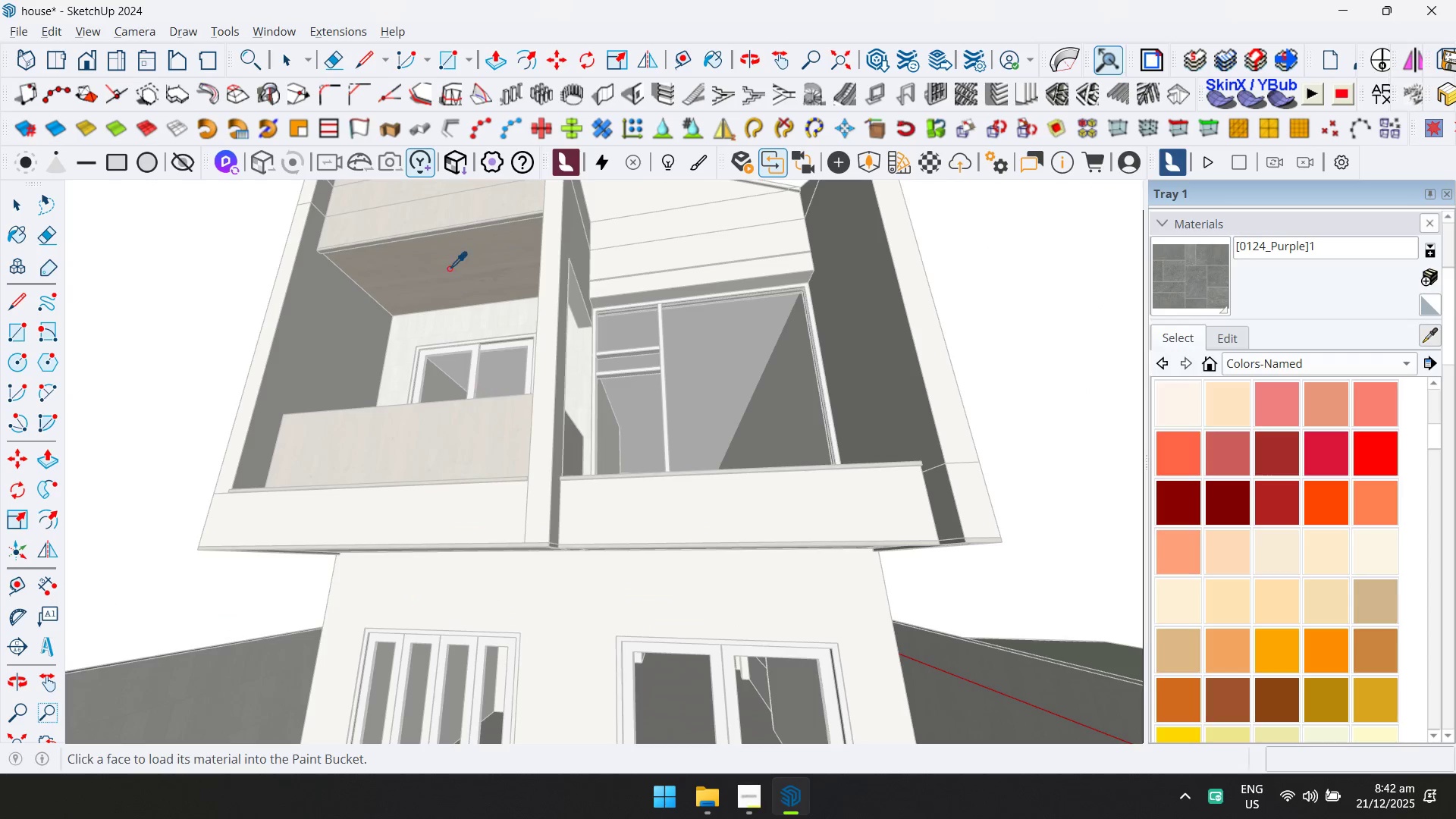 
left_click([450, 264])
 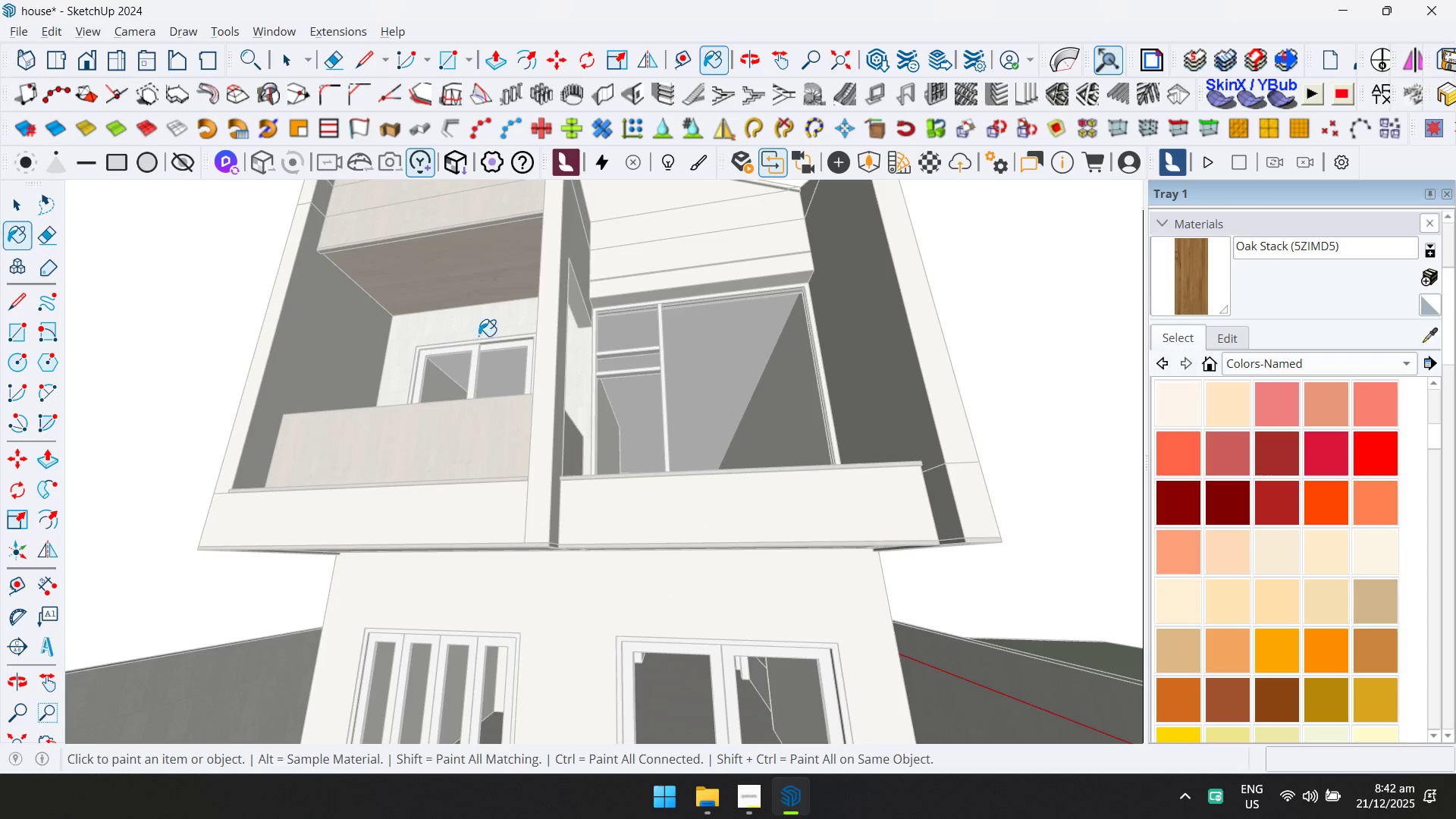 
key(Shift+ShiftLeft)
 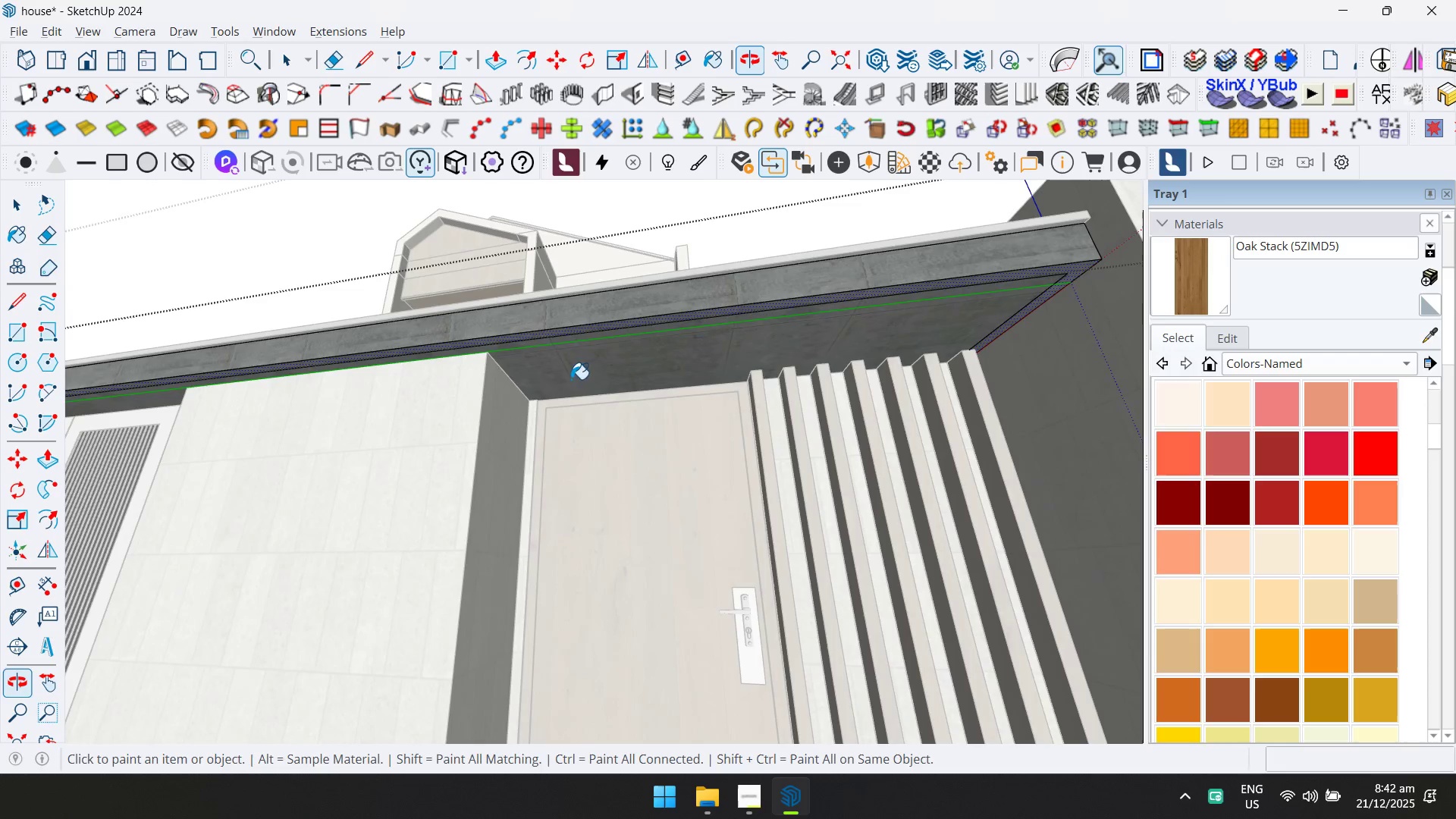 
scroll: coordinate [515, 368], scroll_direction: down, amount: 6.0
 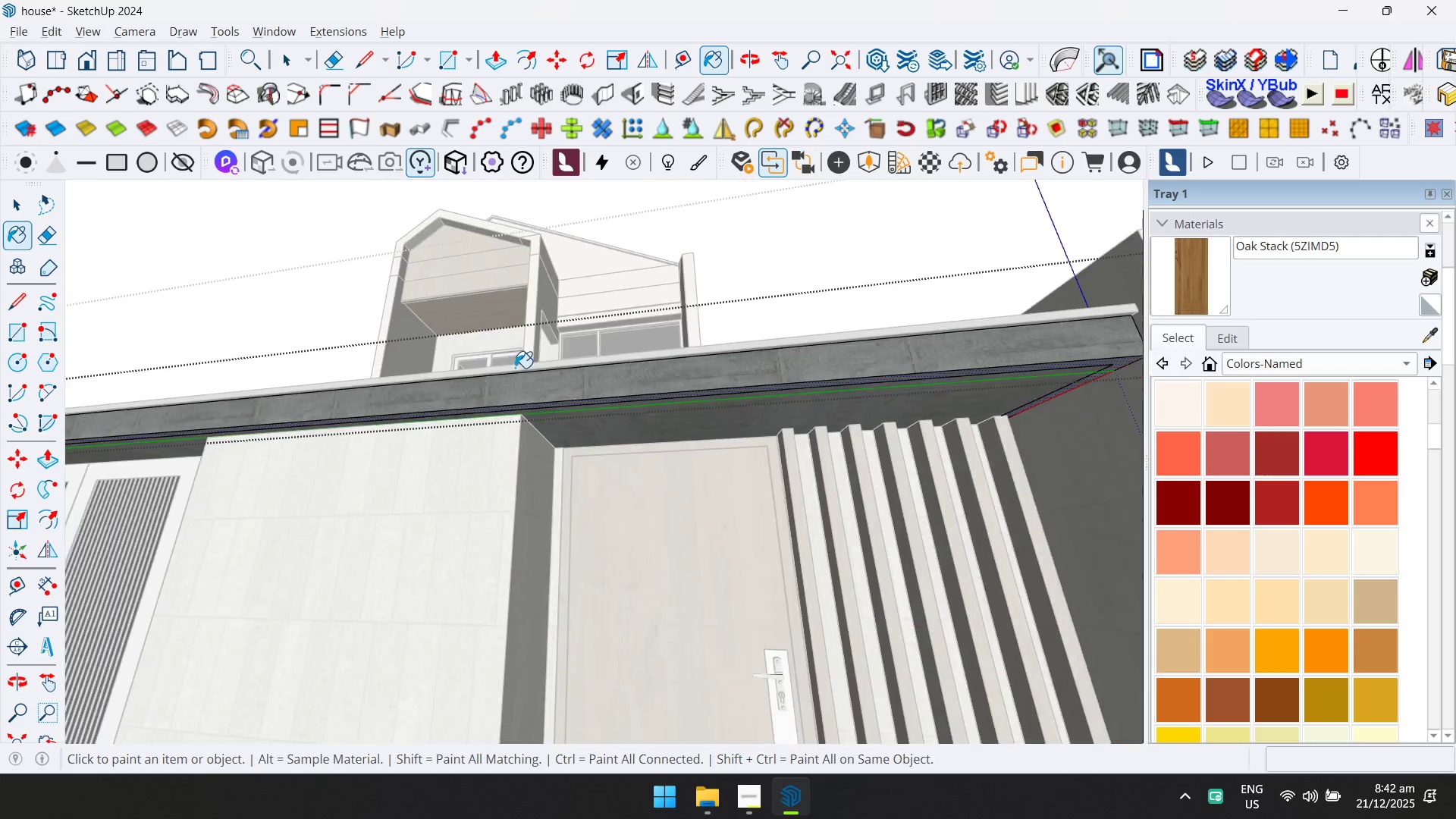 
left_click([598, 375])
 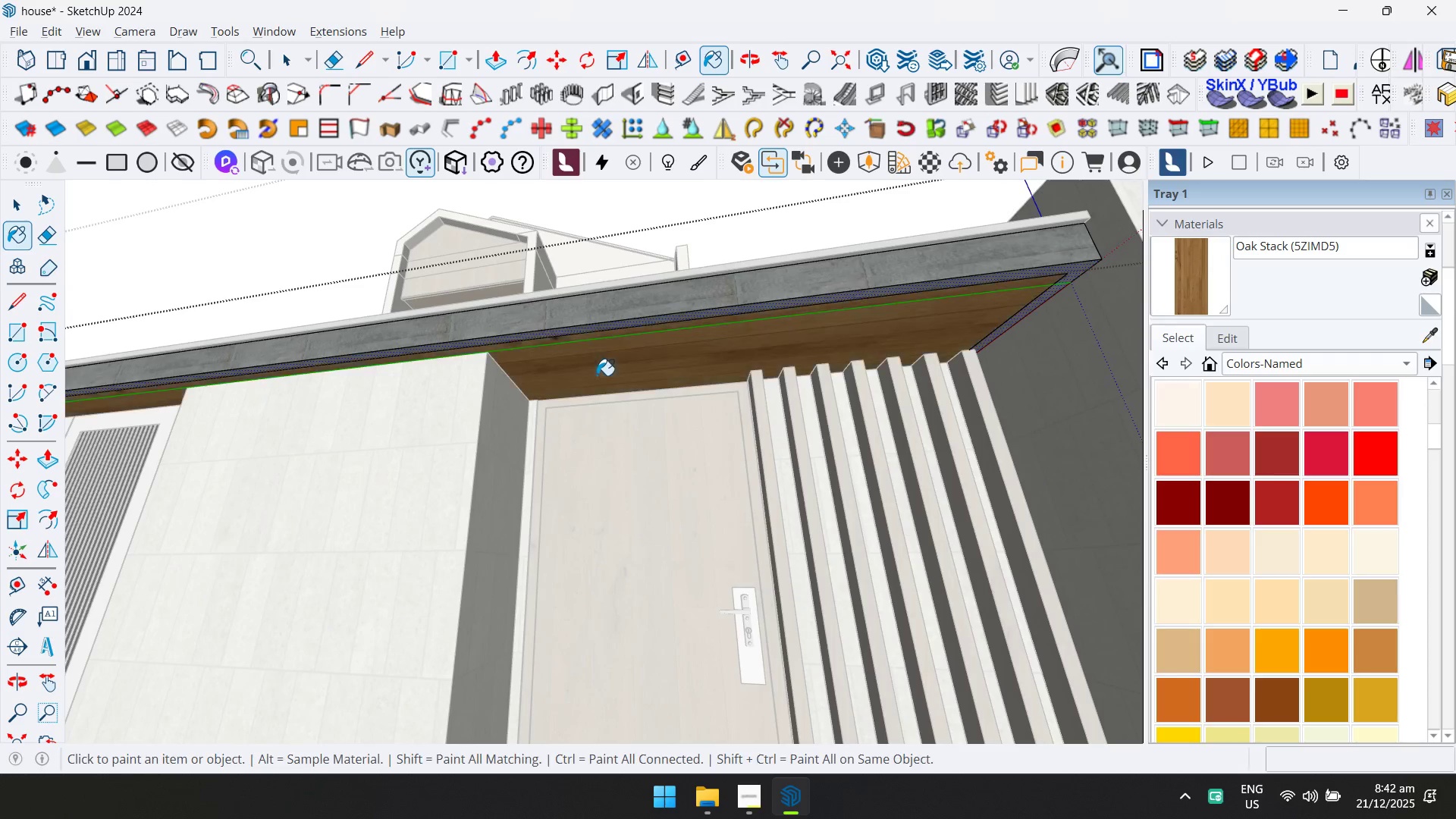 
key(Space)
 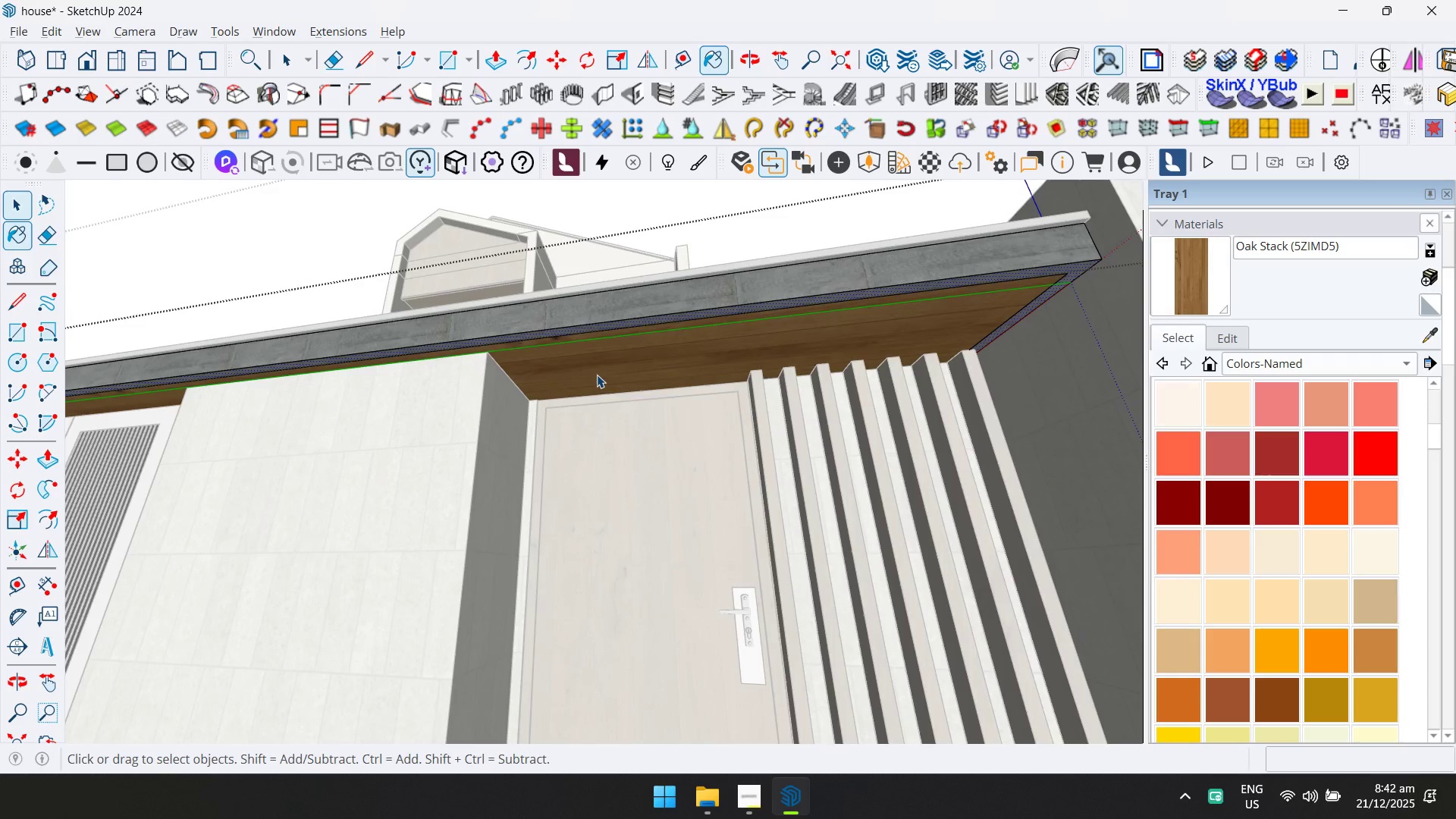 
key(Escape)
 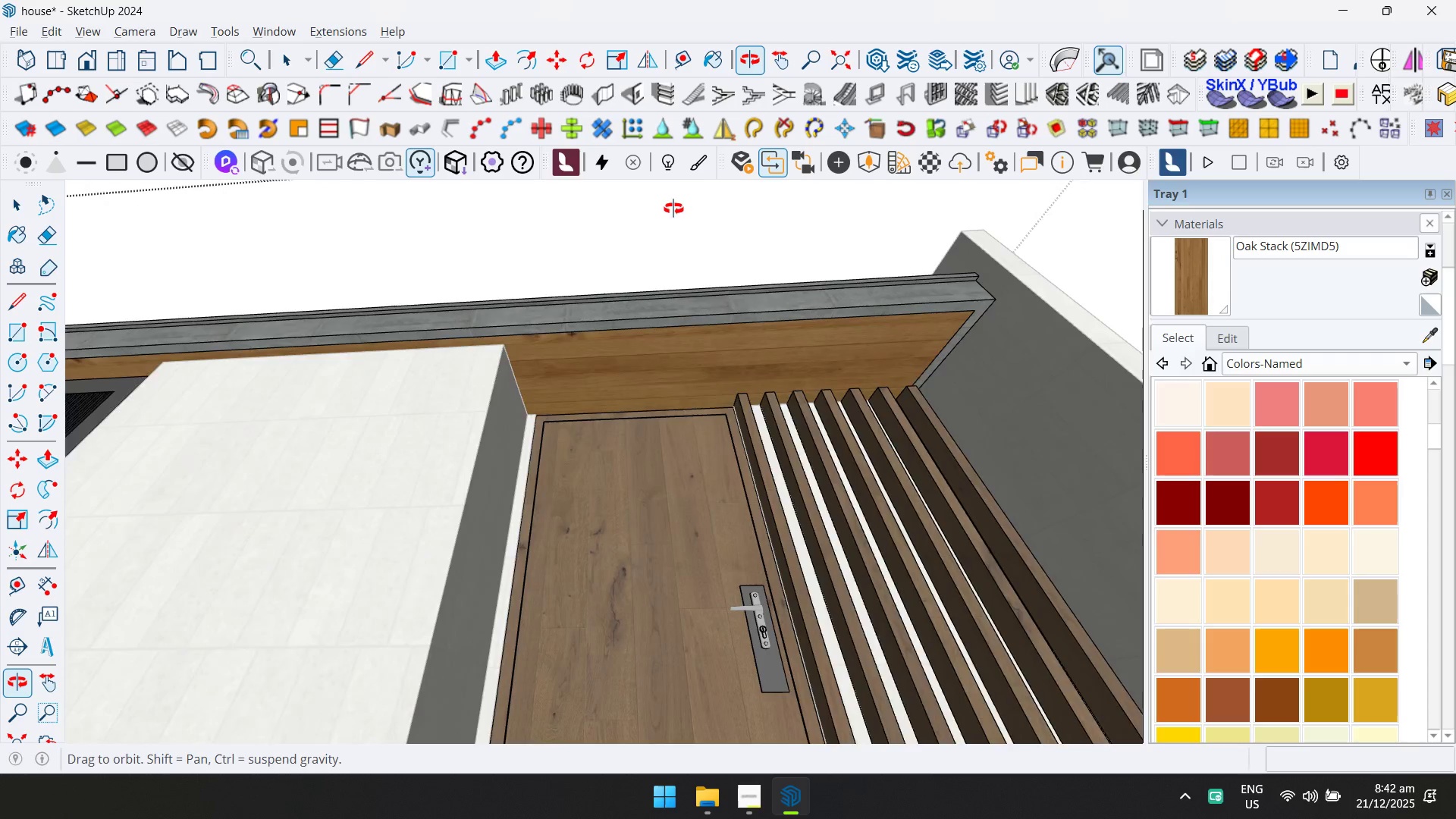 
key(Shift+ShiftLeft)
 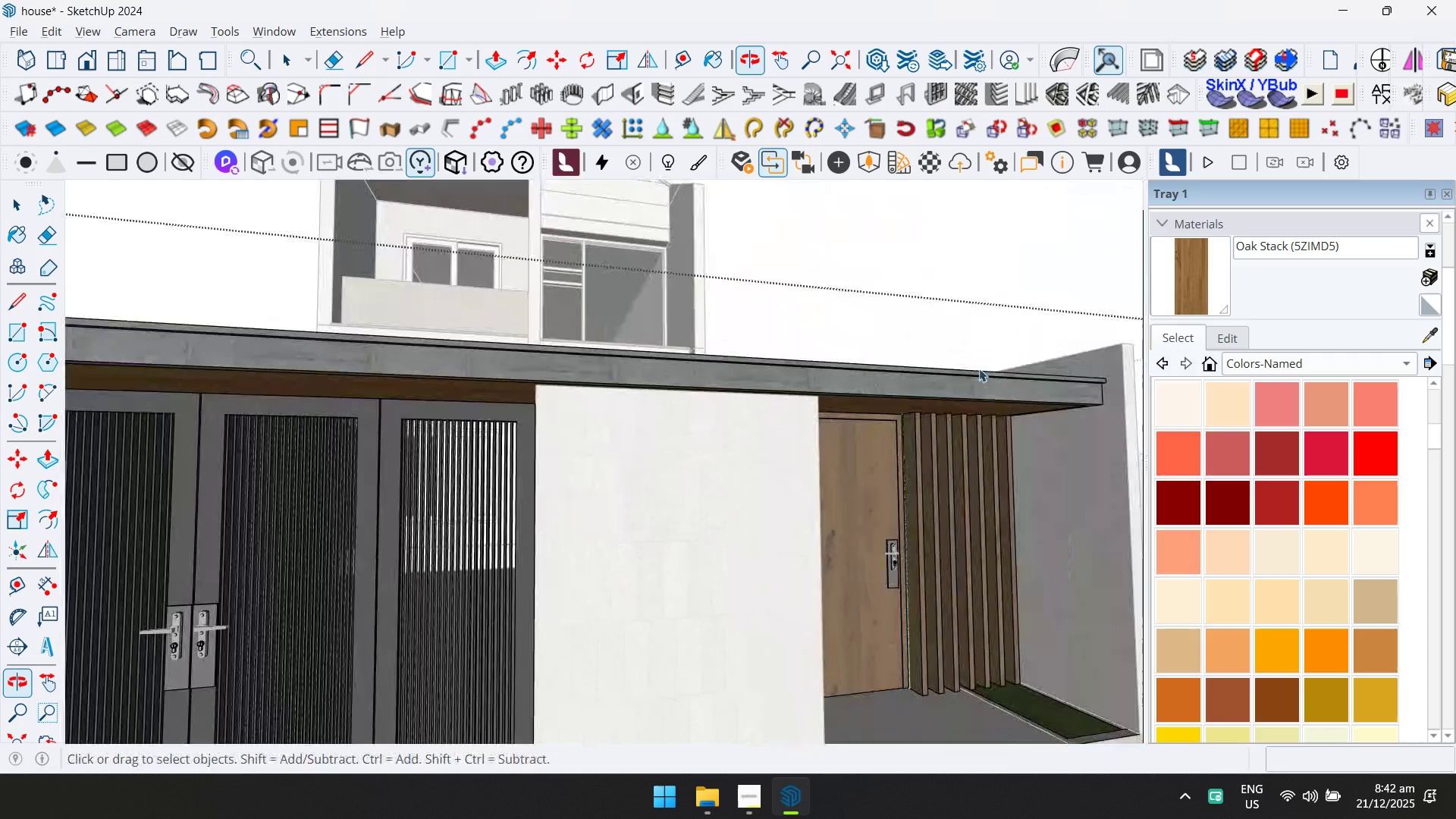 
key(Escape)
 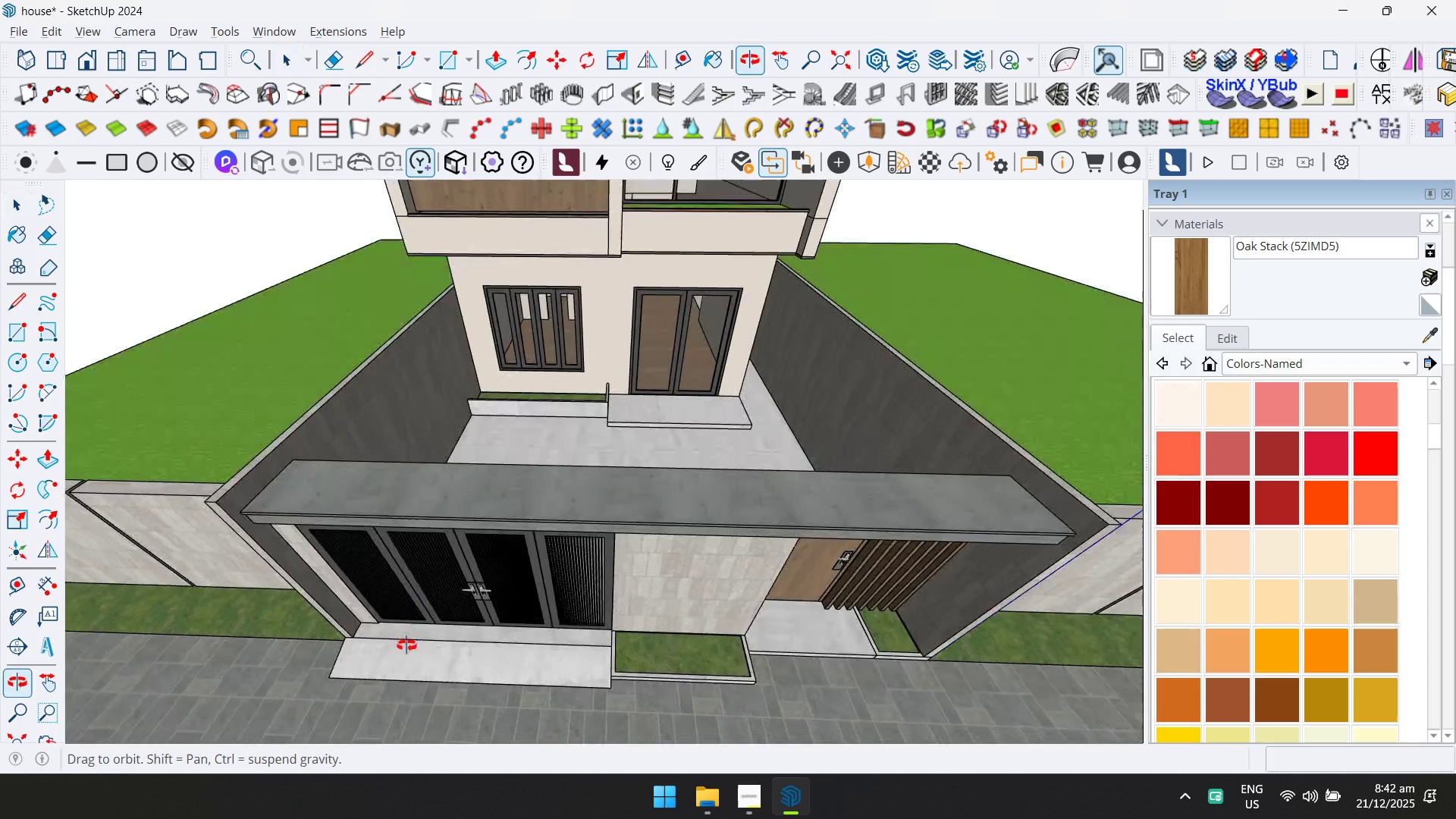 
scroll: coordinate [790, 413], scroll_direction: down, amount: 6.0
 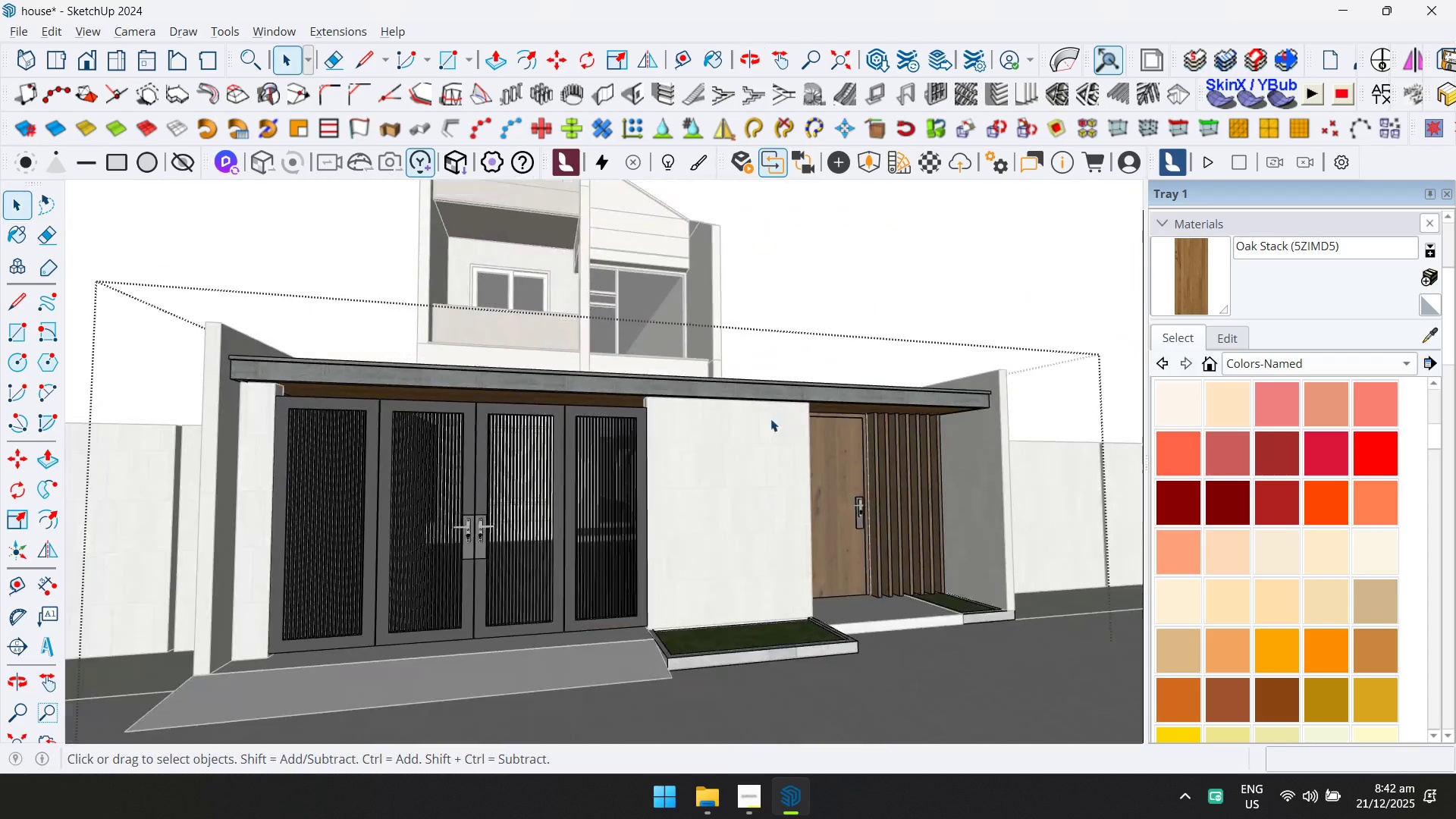 
double_click([539, 479])
 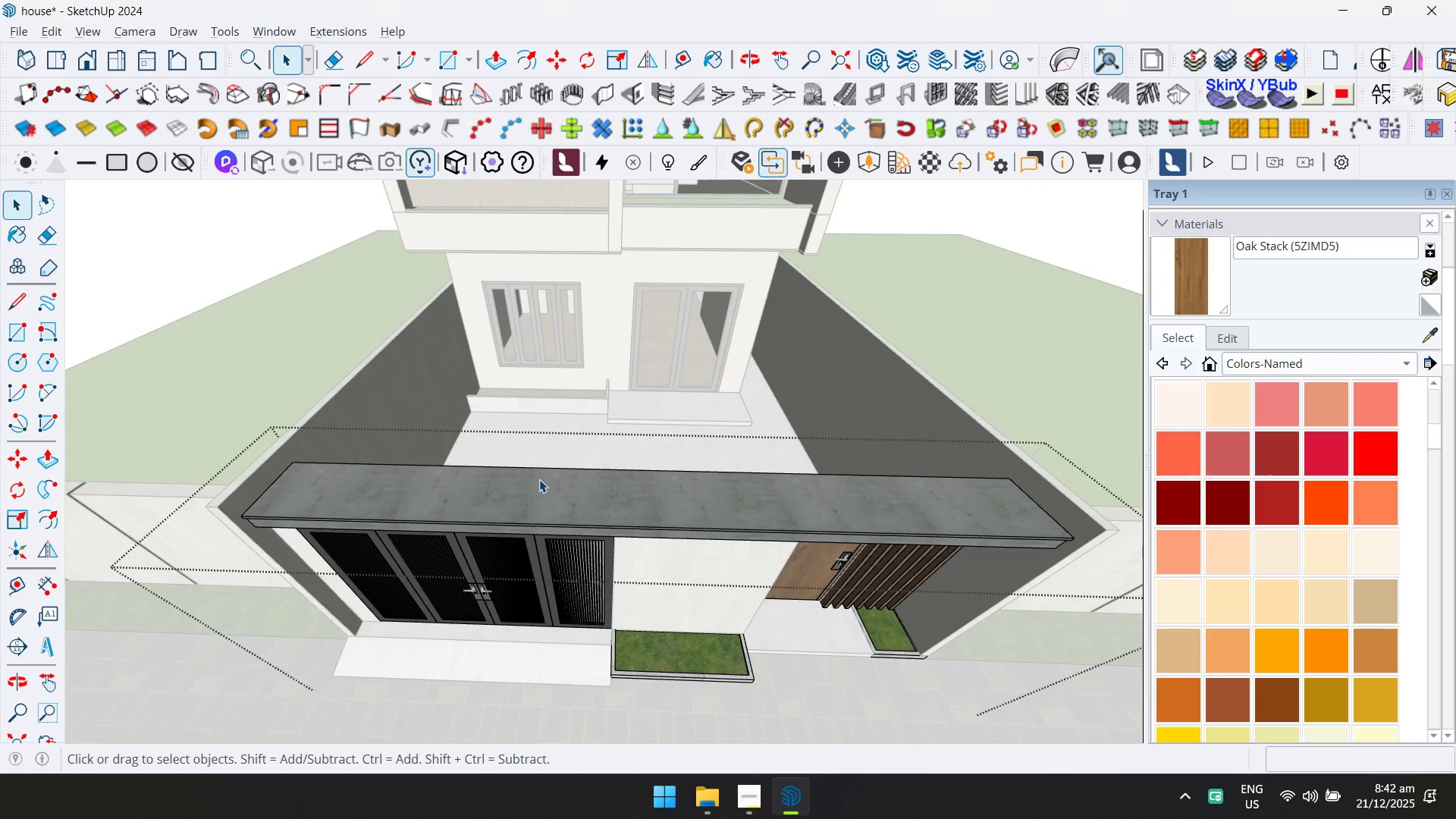 
triple_click([540, 479])
 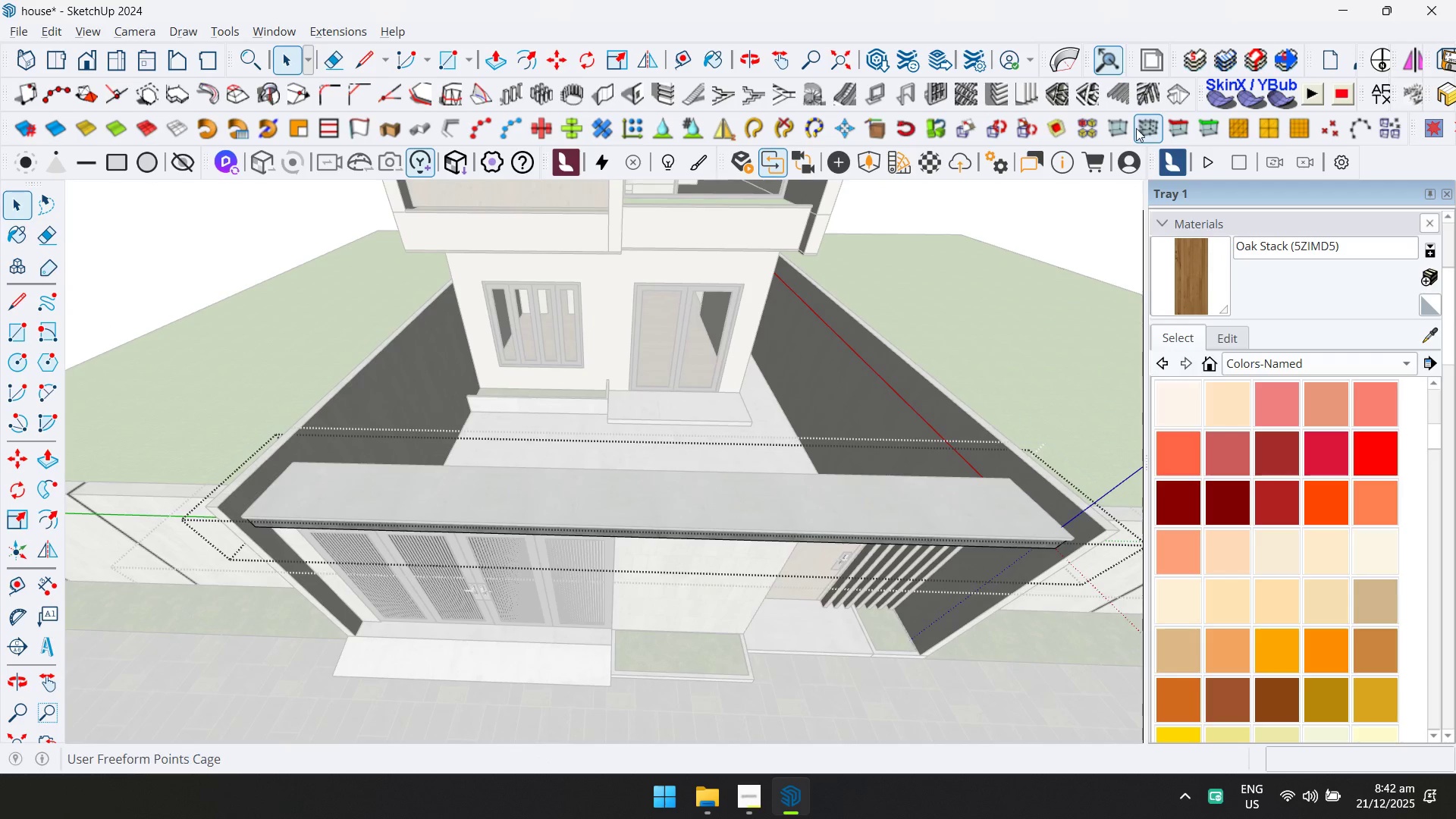 
key(Escape)
 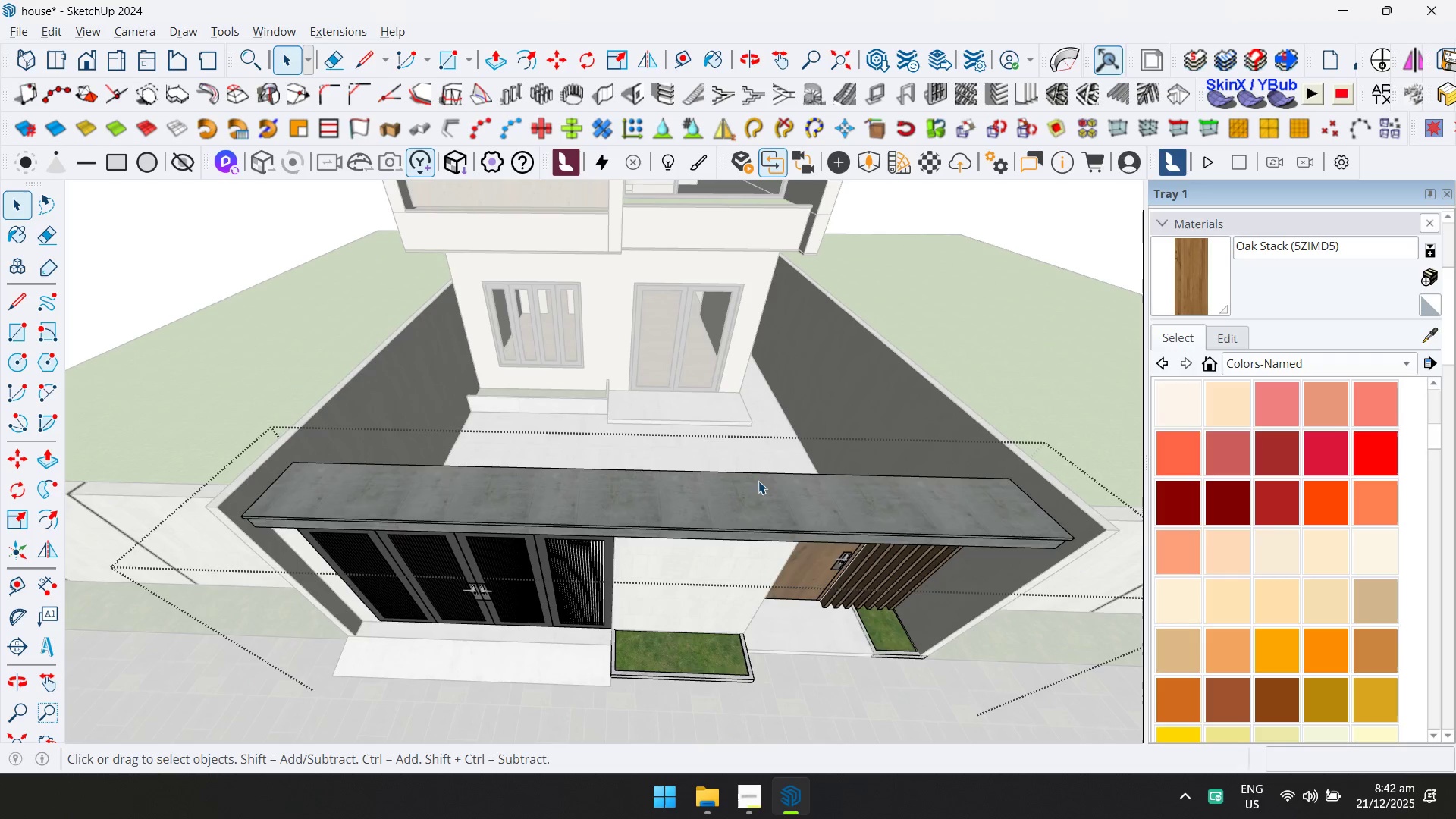 
double_click([758, 481])
 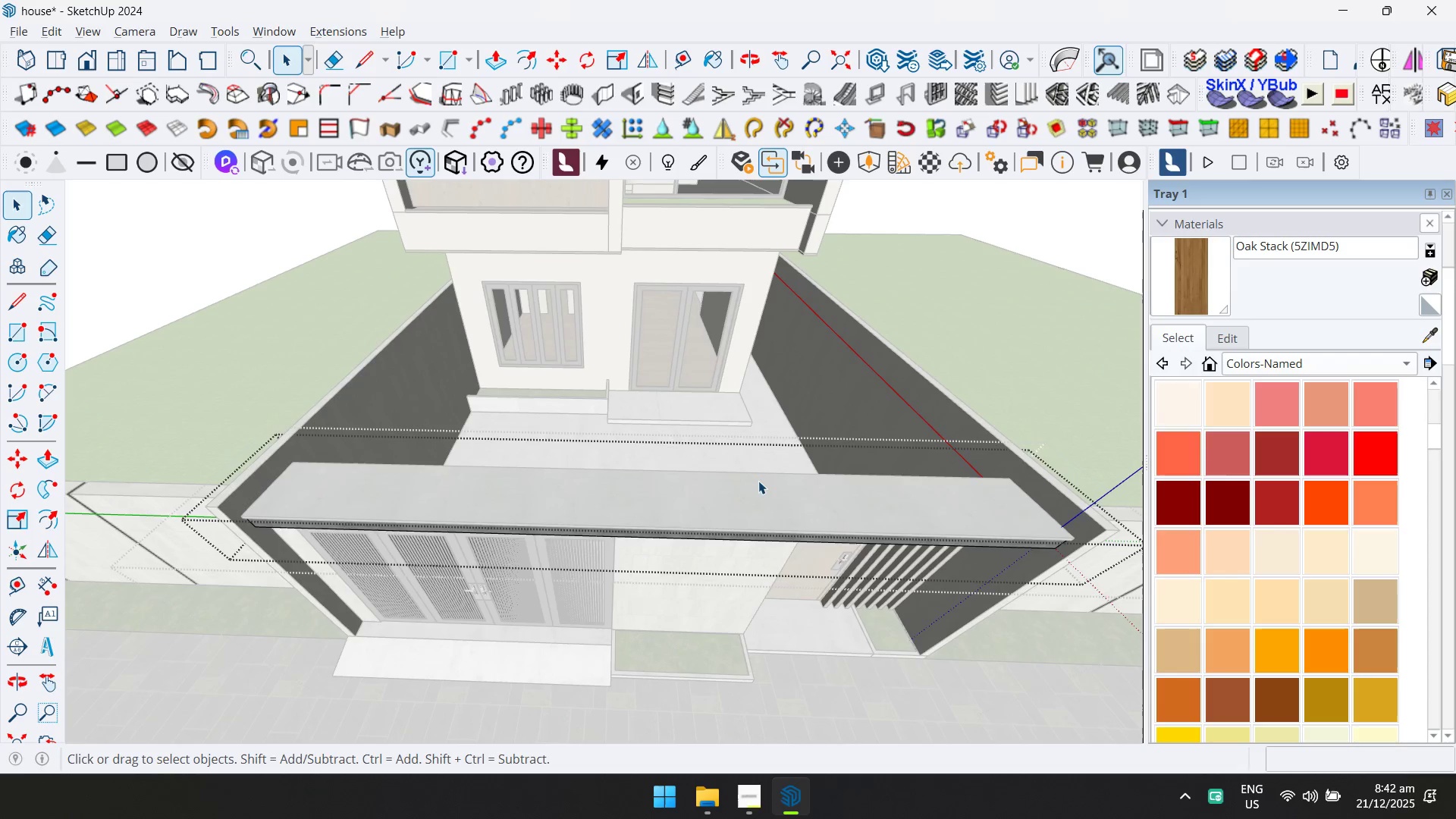 
triple_click([758, 481])
 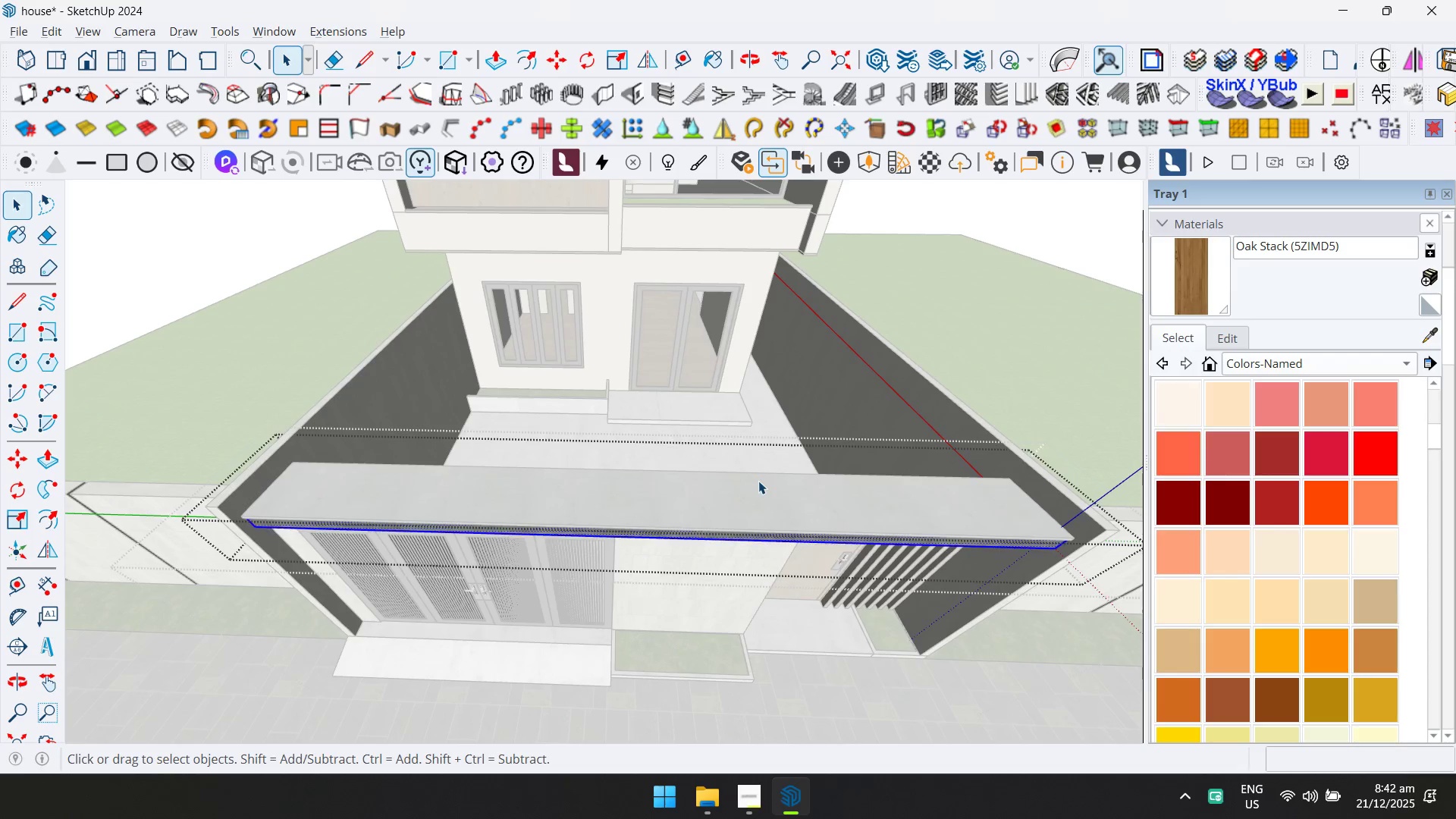 
triple_click([758, 481])
 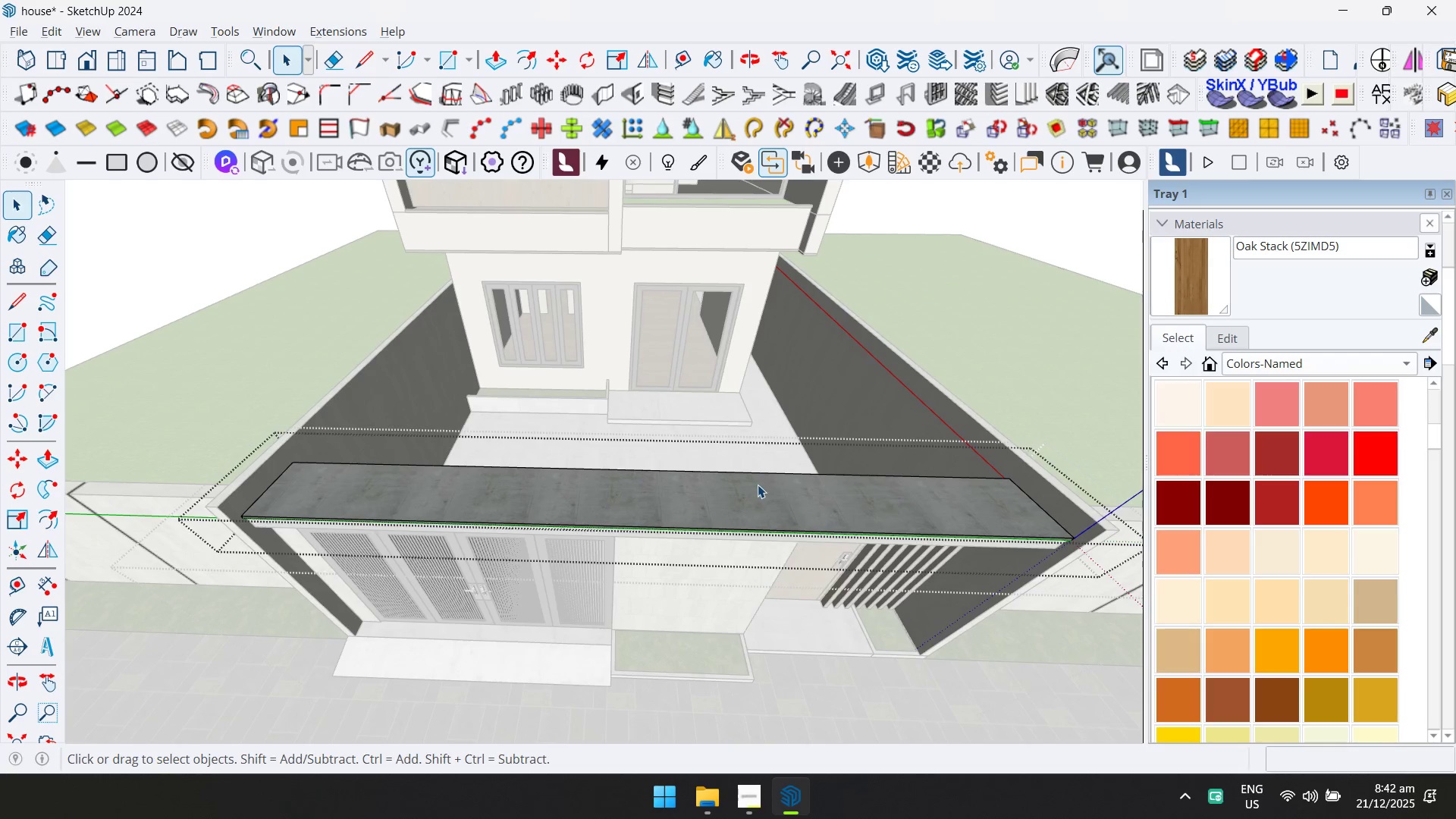 
triple_click([754, 500])
 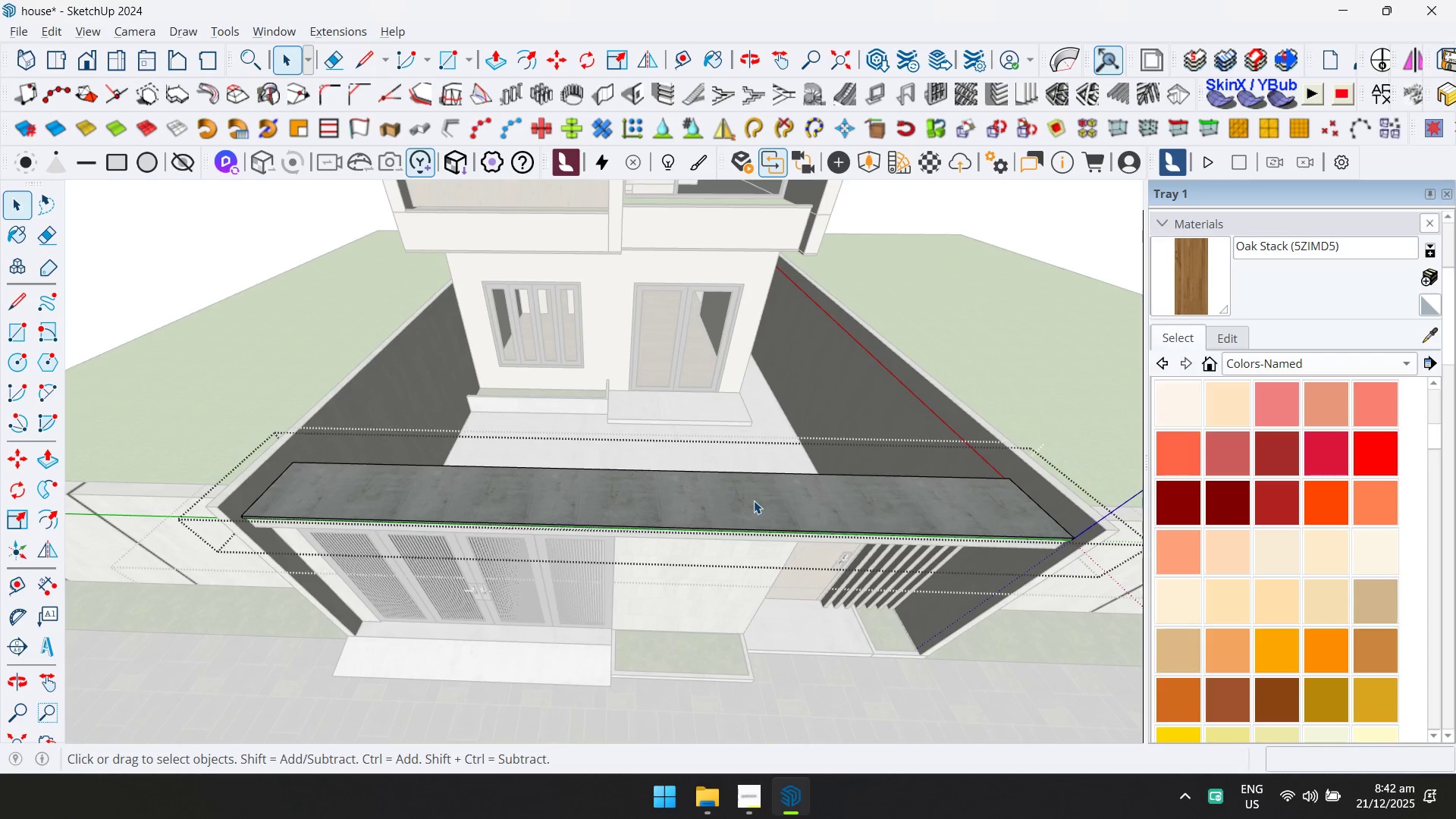 
triple_click([753, 500])
 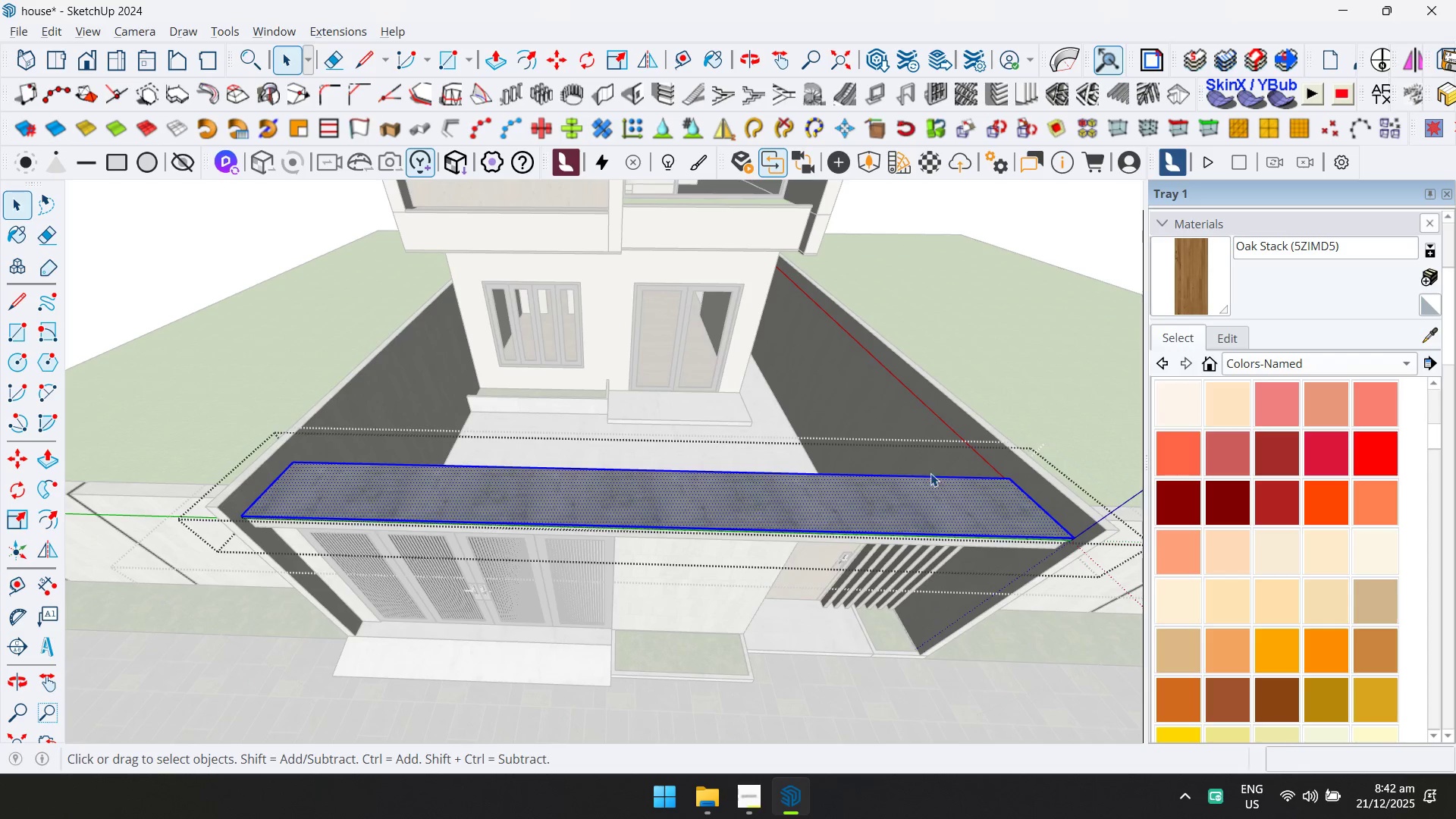 
key(Control+ControlLeft)
 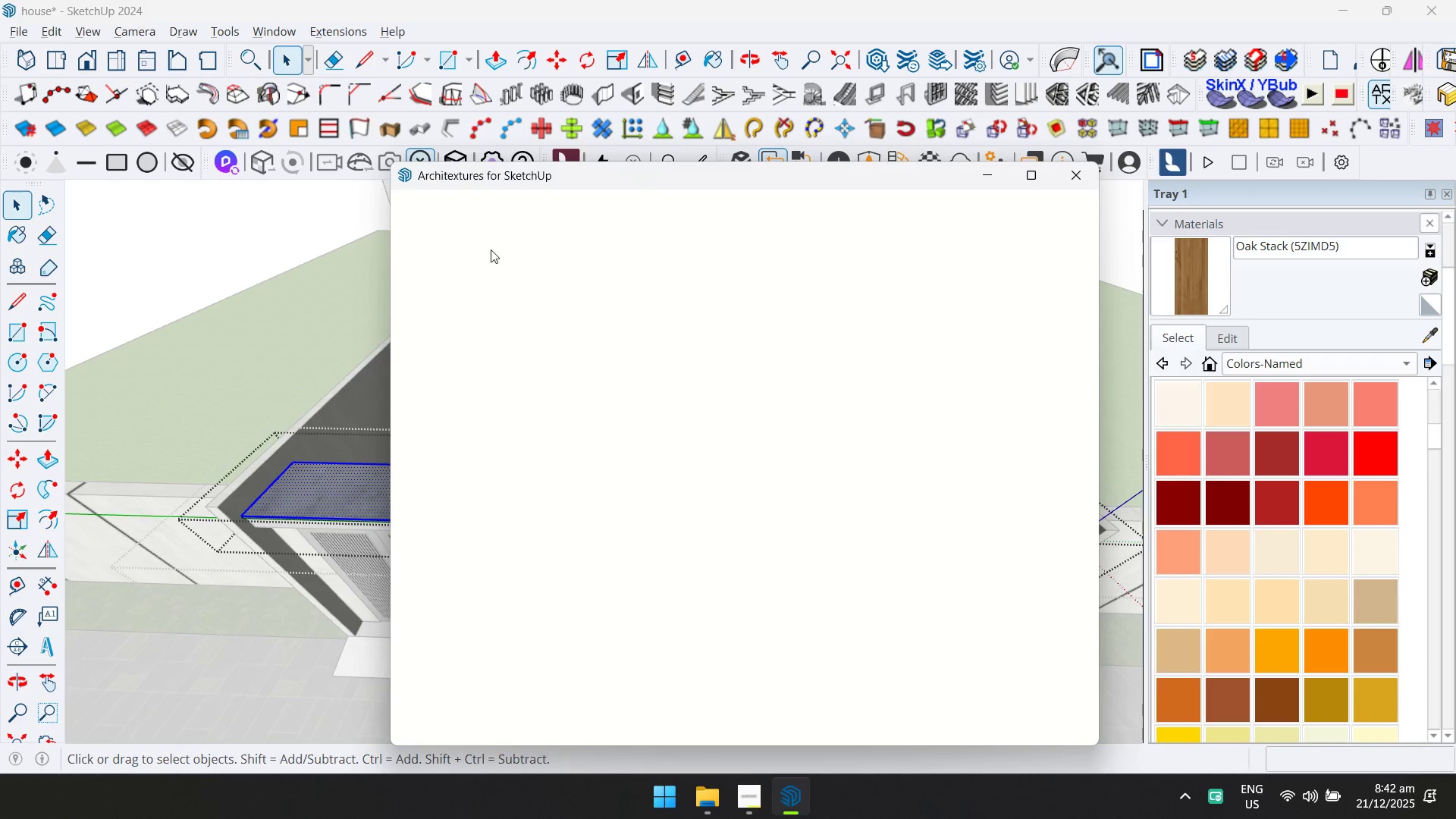 
left_click([540, 247])
 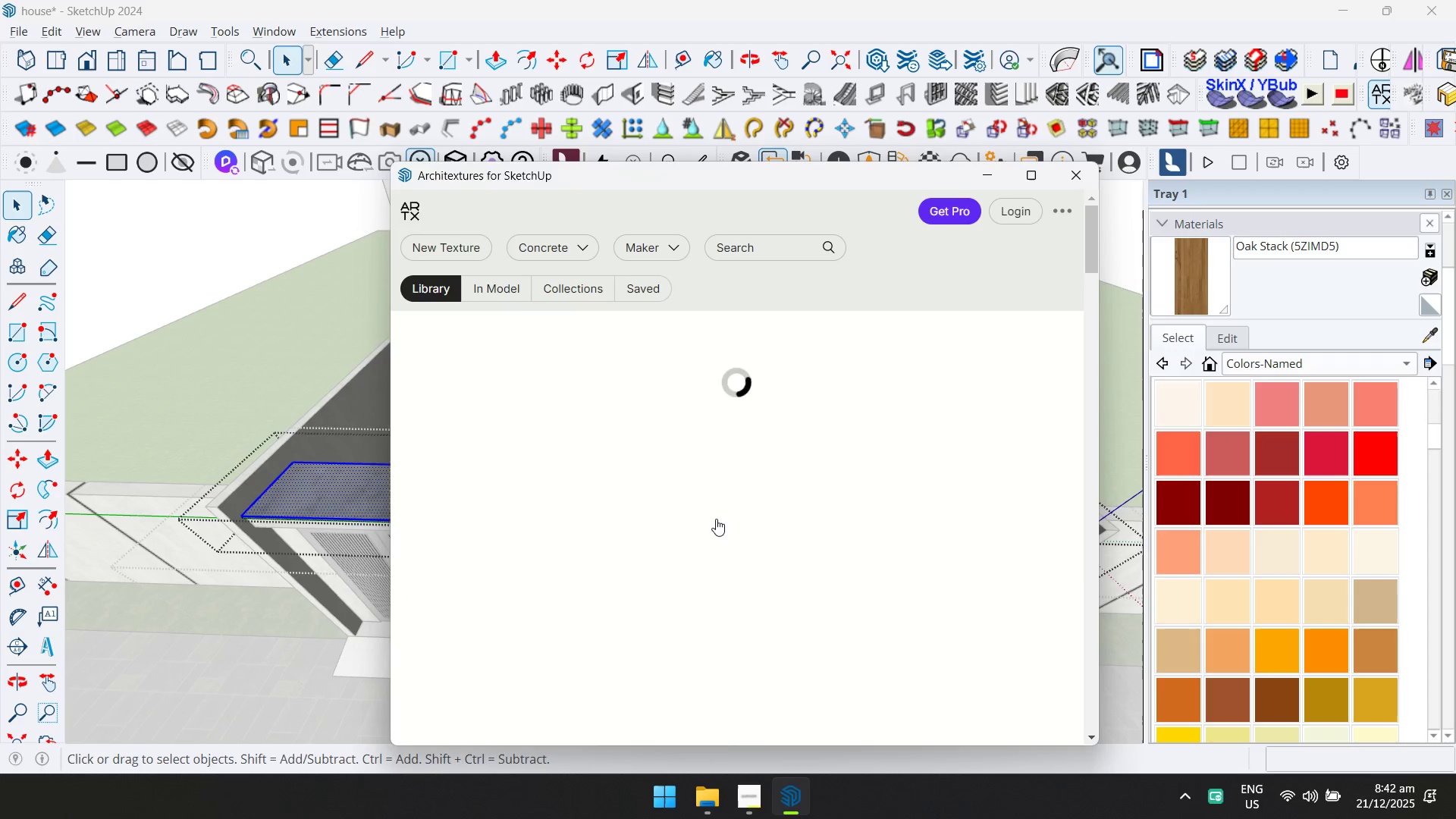 
scroll: coordinate [805, 521], scroll_direction: down, amount: 2.0
 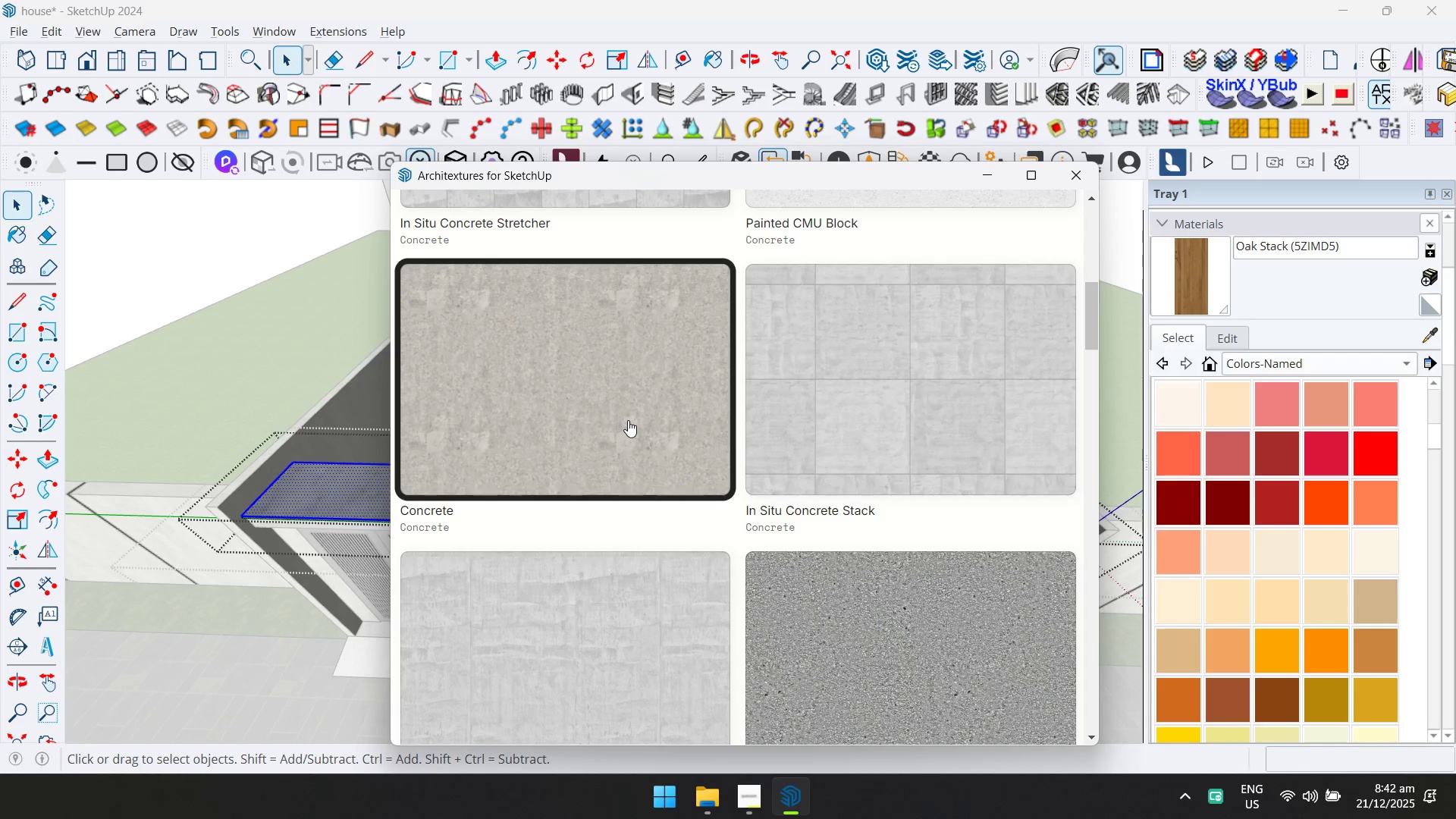 
left_click([628, 420])
 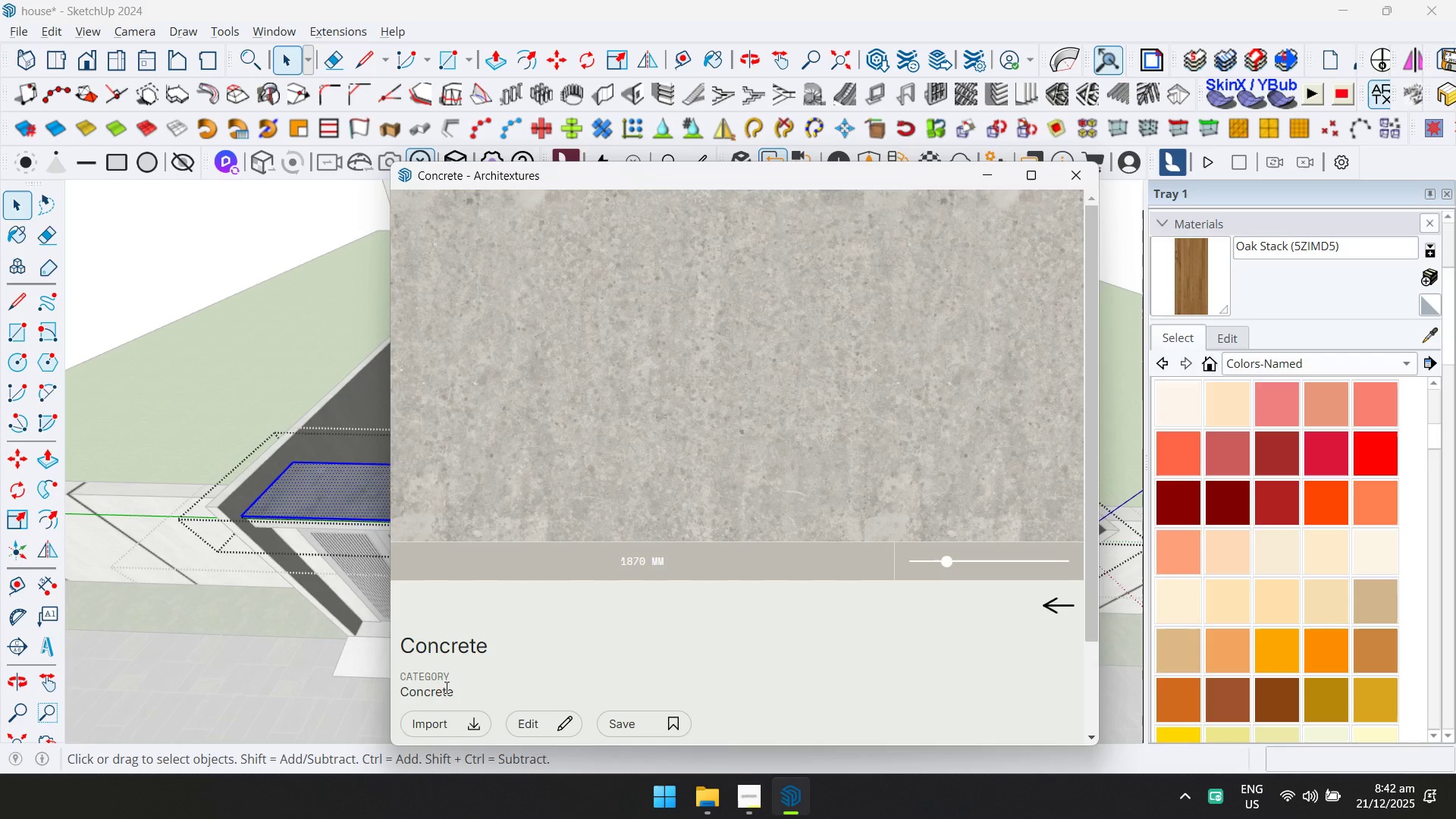 
left_click([438, 717])
 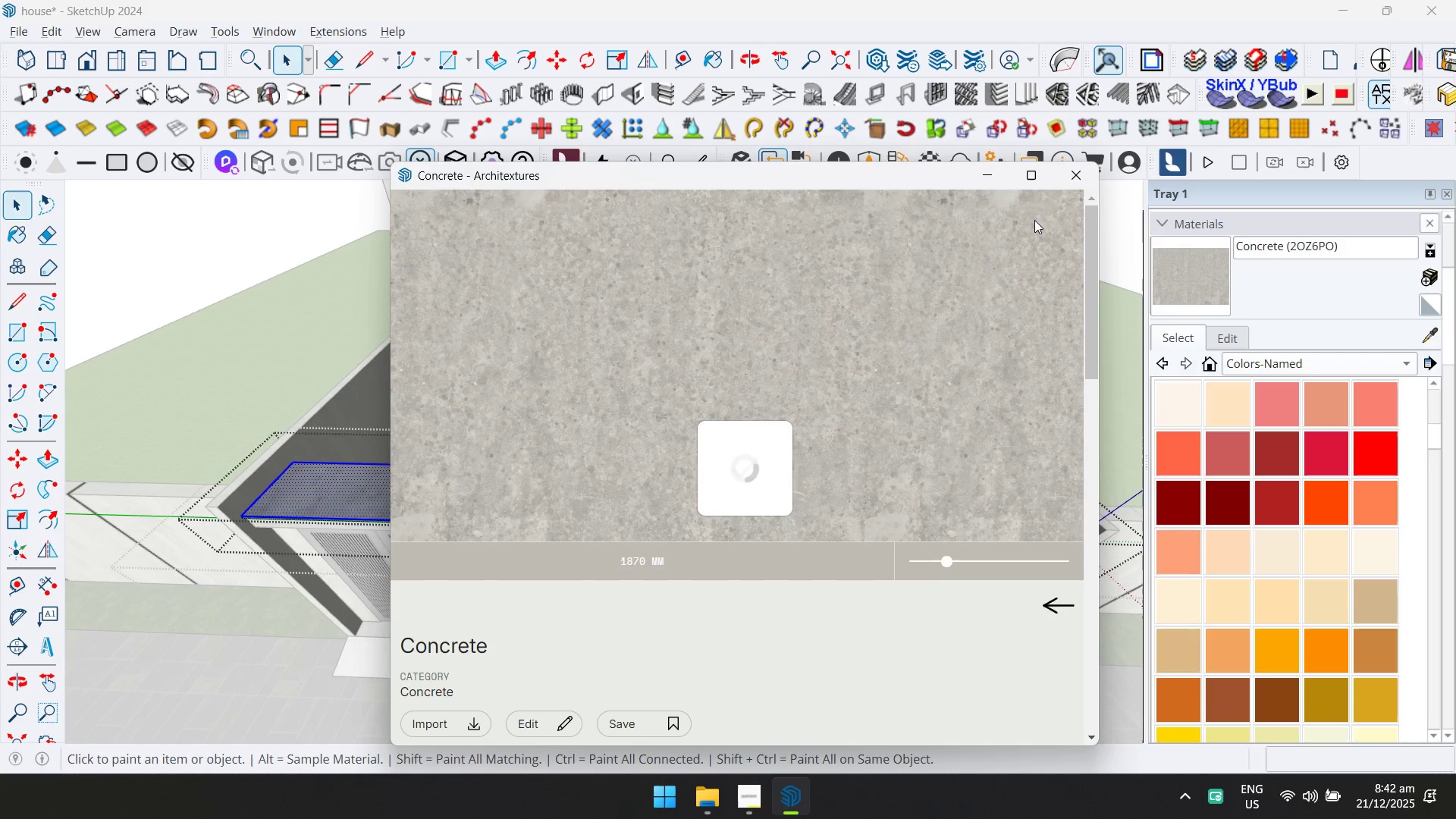 
left_click([1075, 165])
 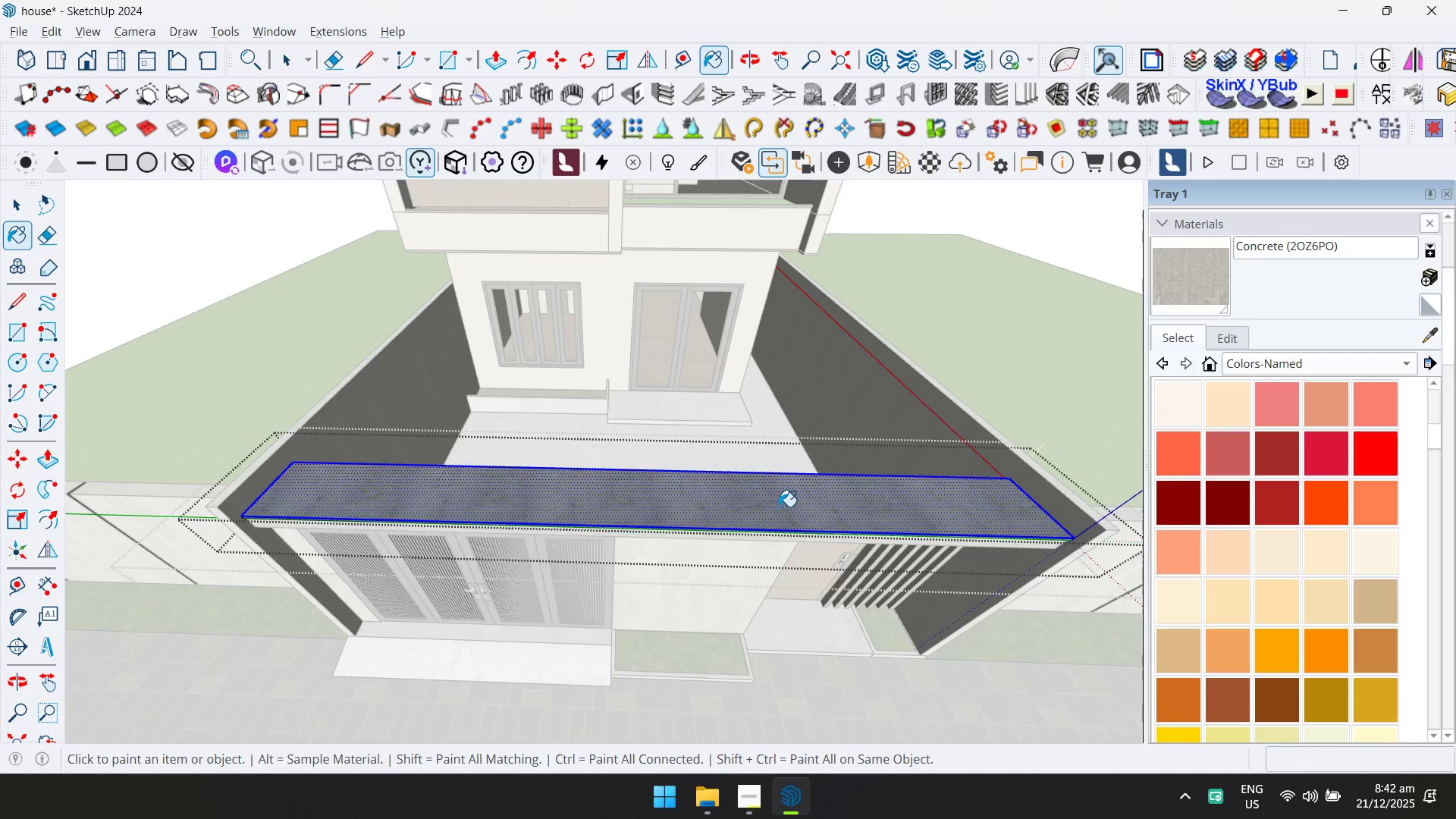 
key(Space)
 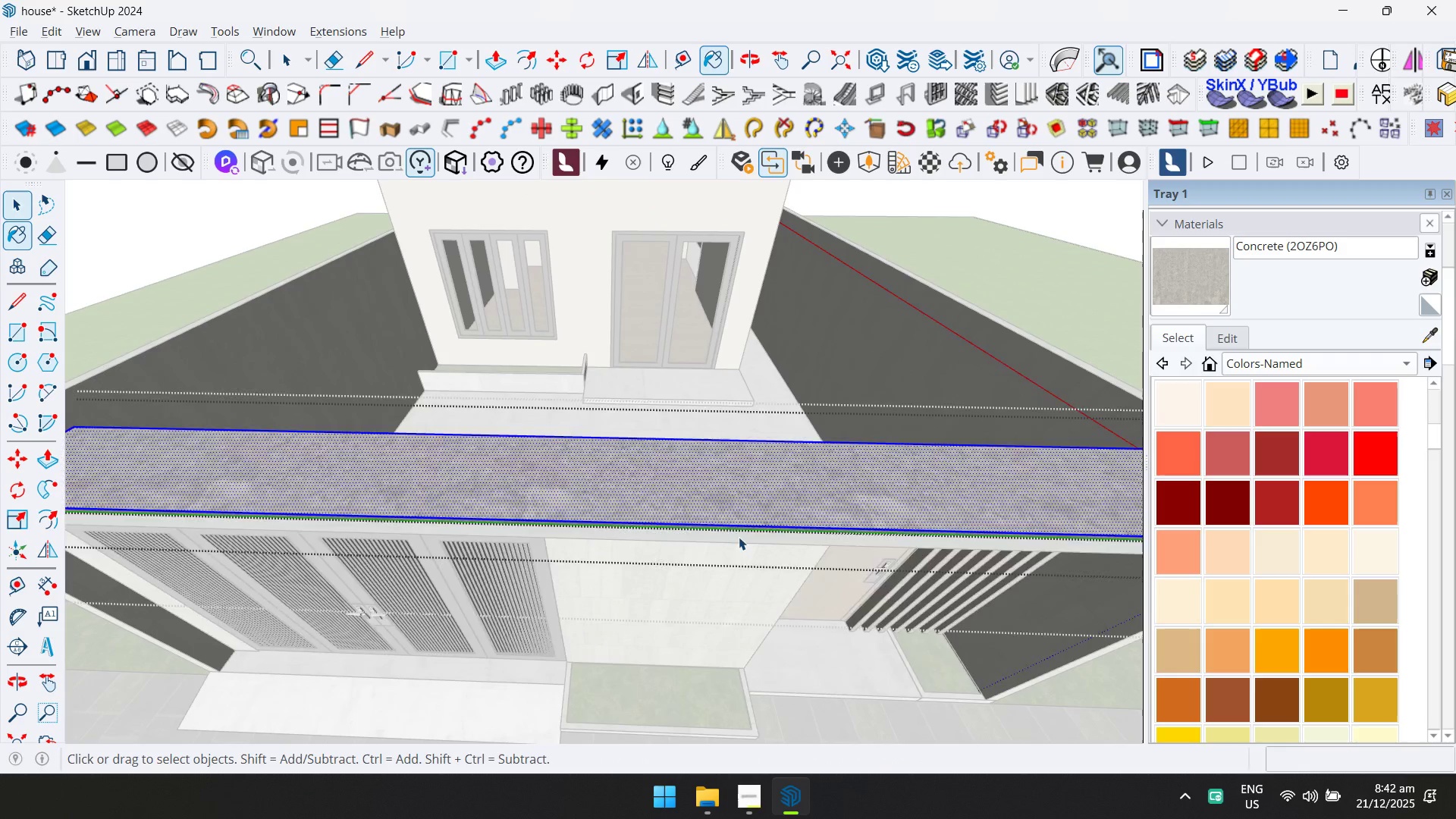 
key(Escape)
 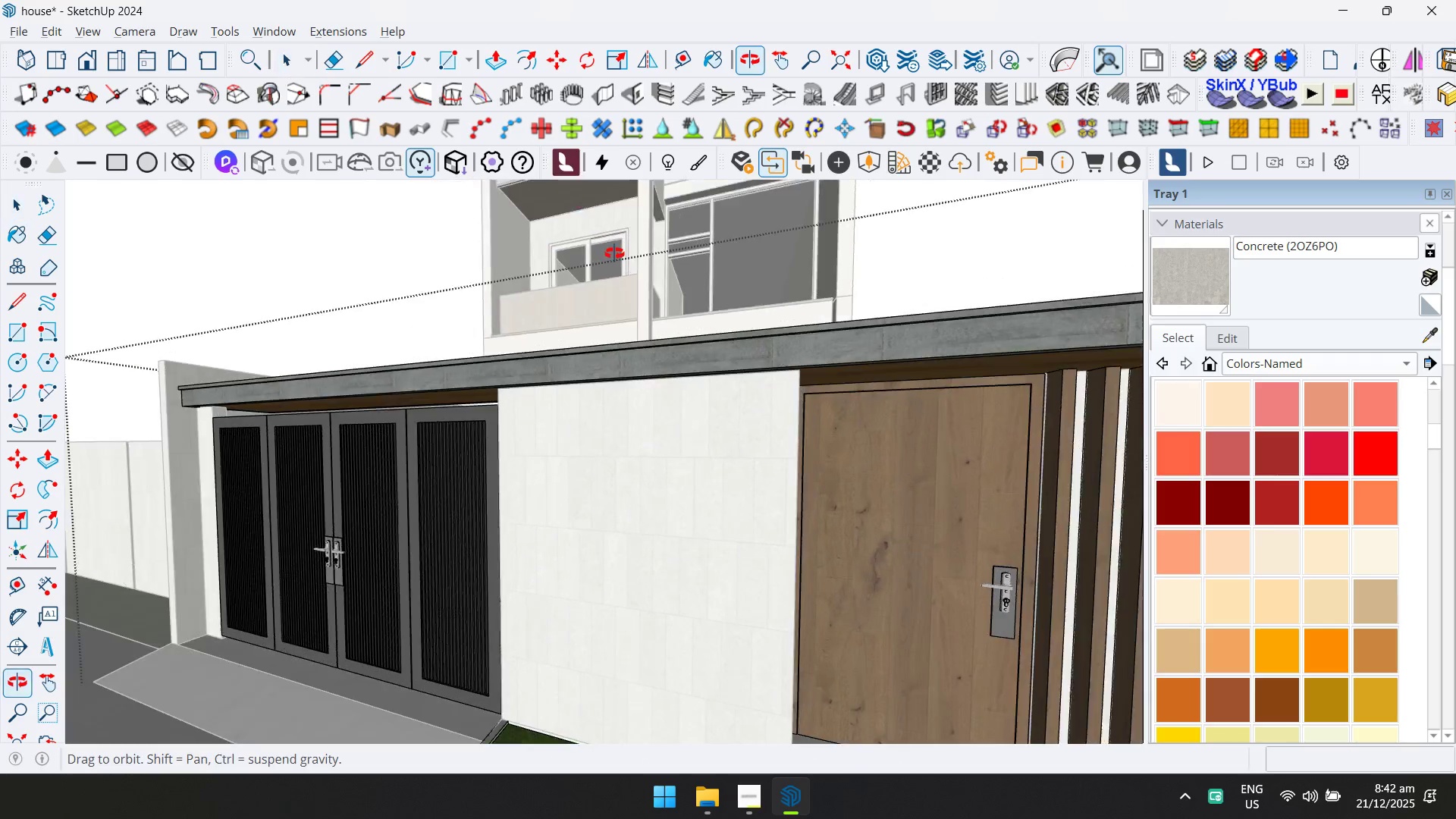 
scroll: coordinate [740, 536], scroll_direction: up, amount: 5.0
 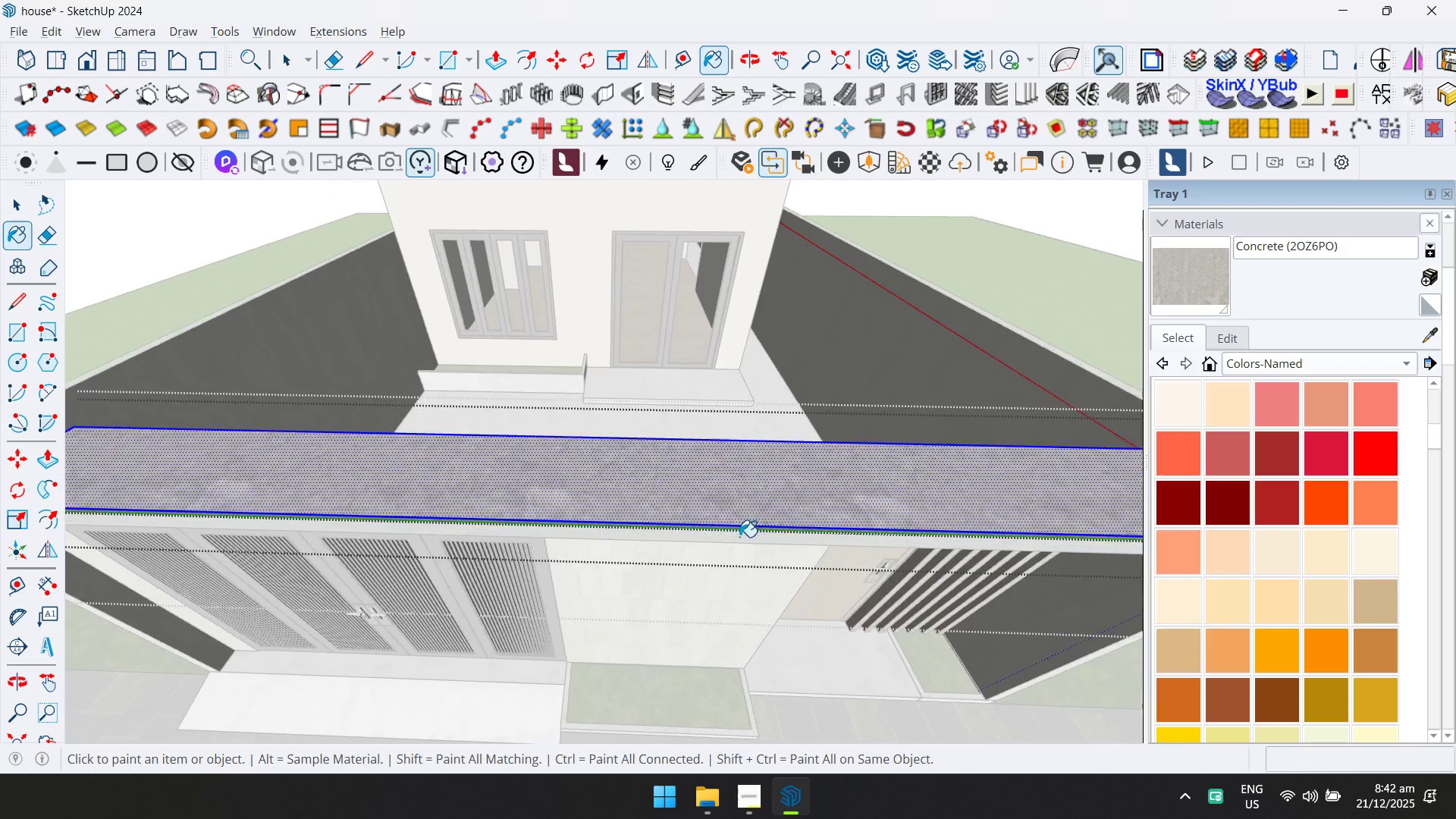 
double_click([635, 385])
 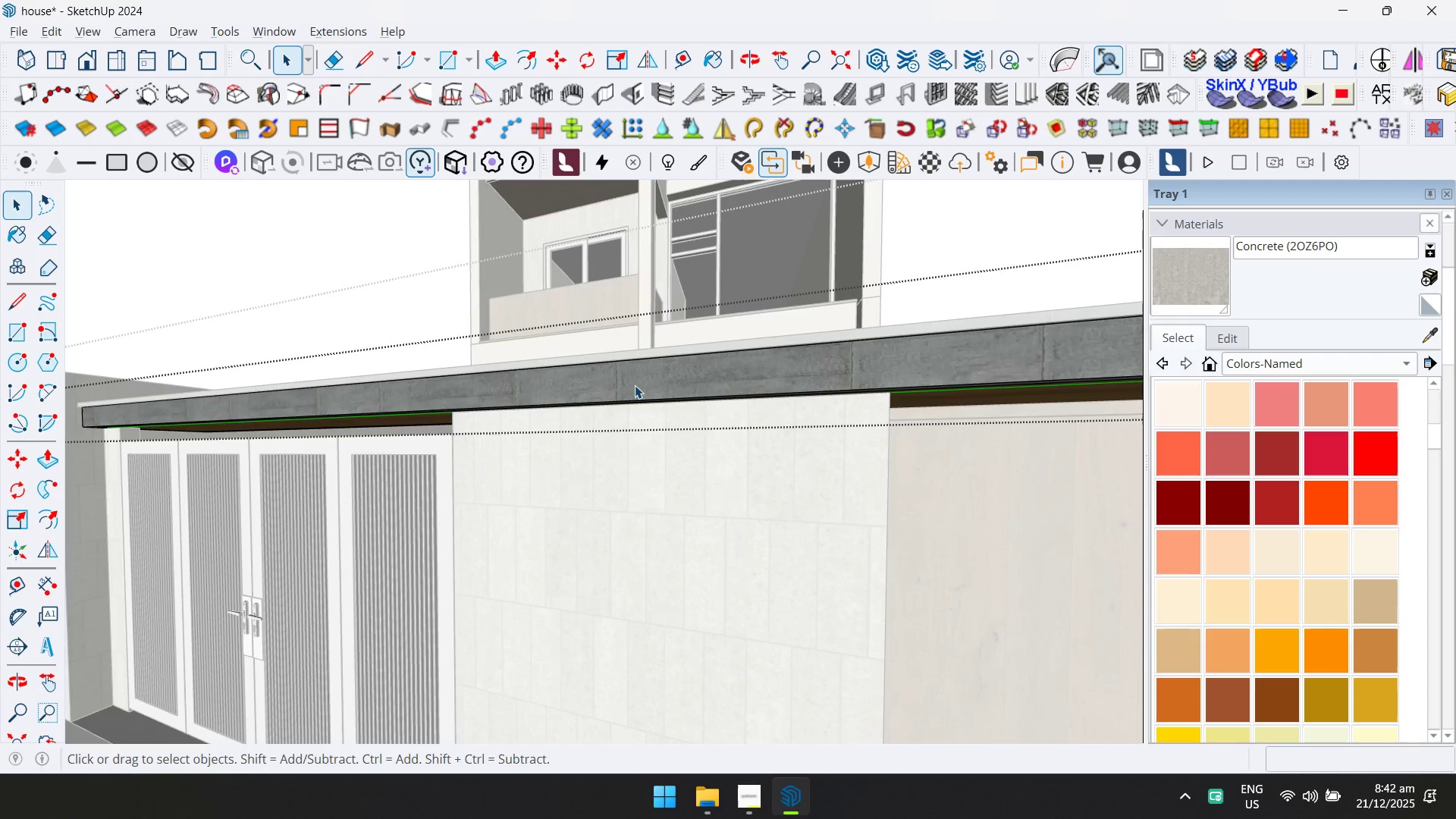 
scroll: coordinate [627, 315], scroll_direction: up, amount: 1.0
 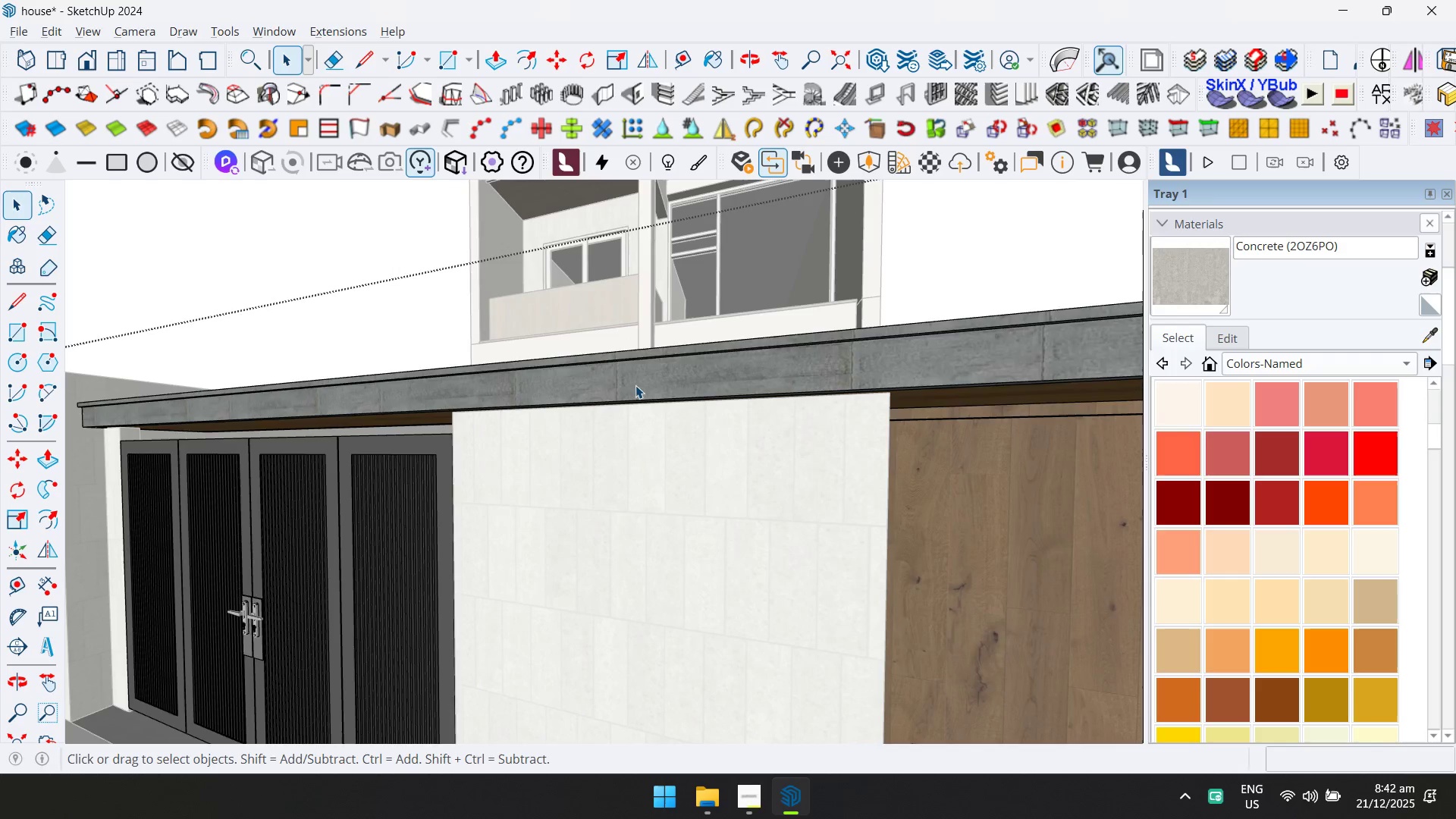 
triple_click([635, 385])
 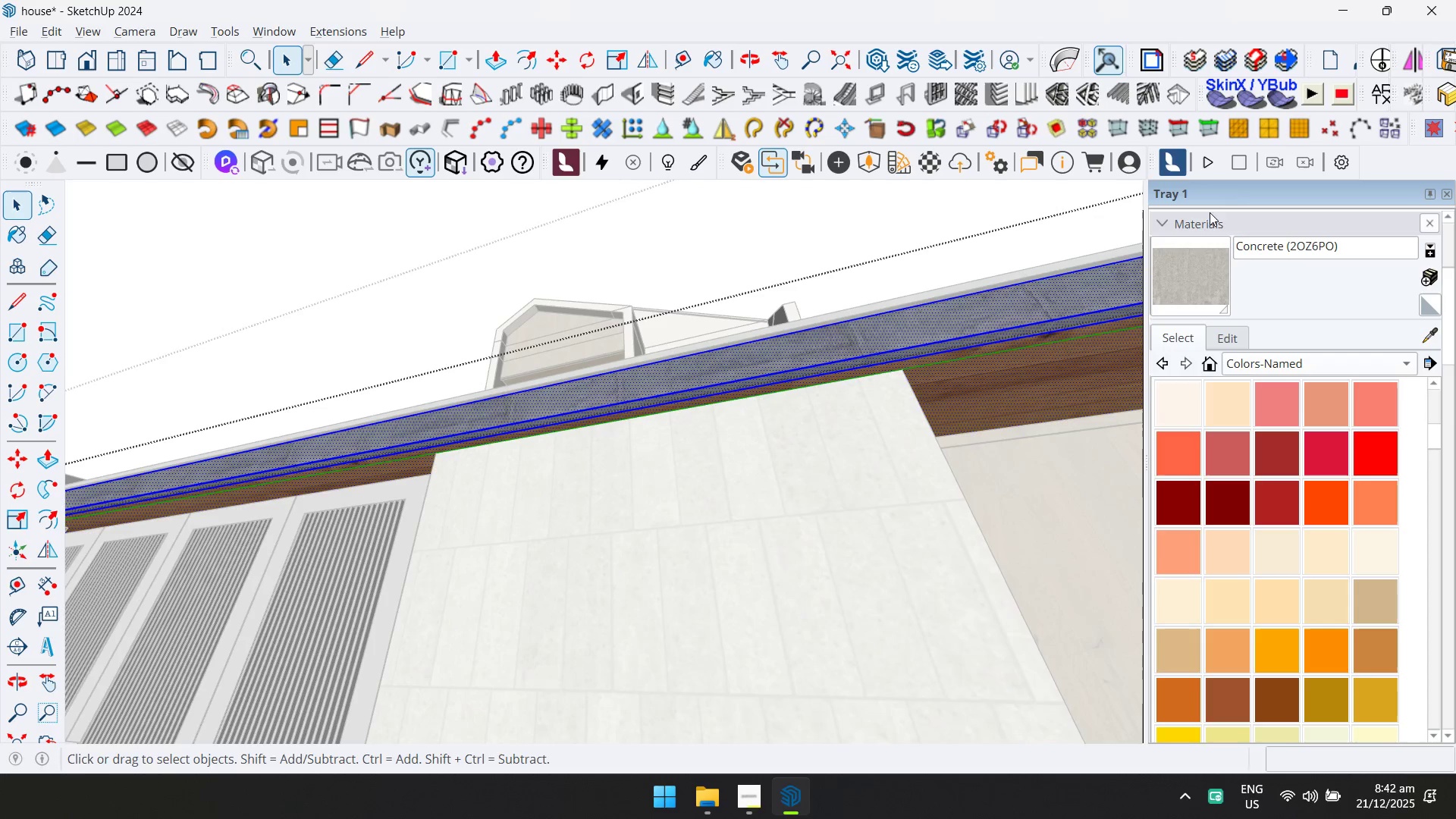 
left_click([1181, 278])
 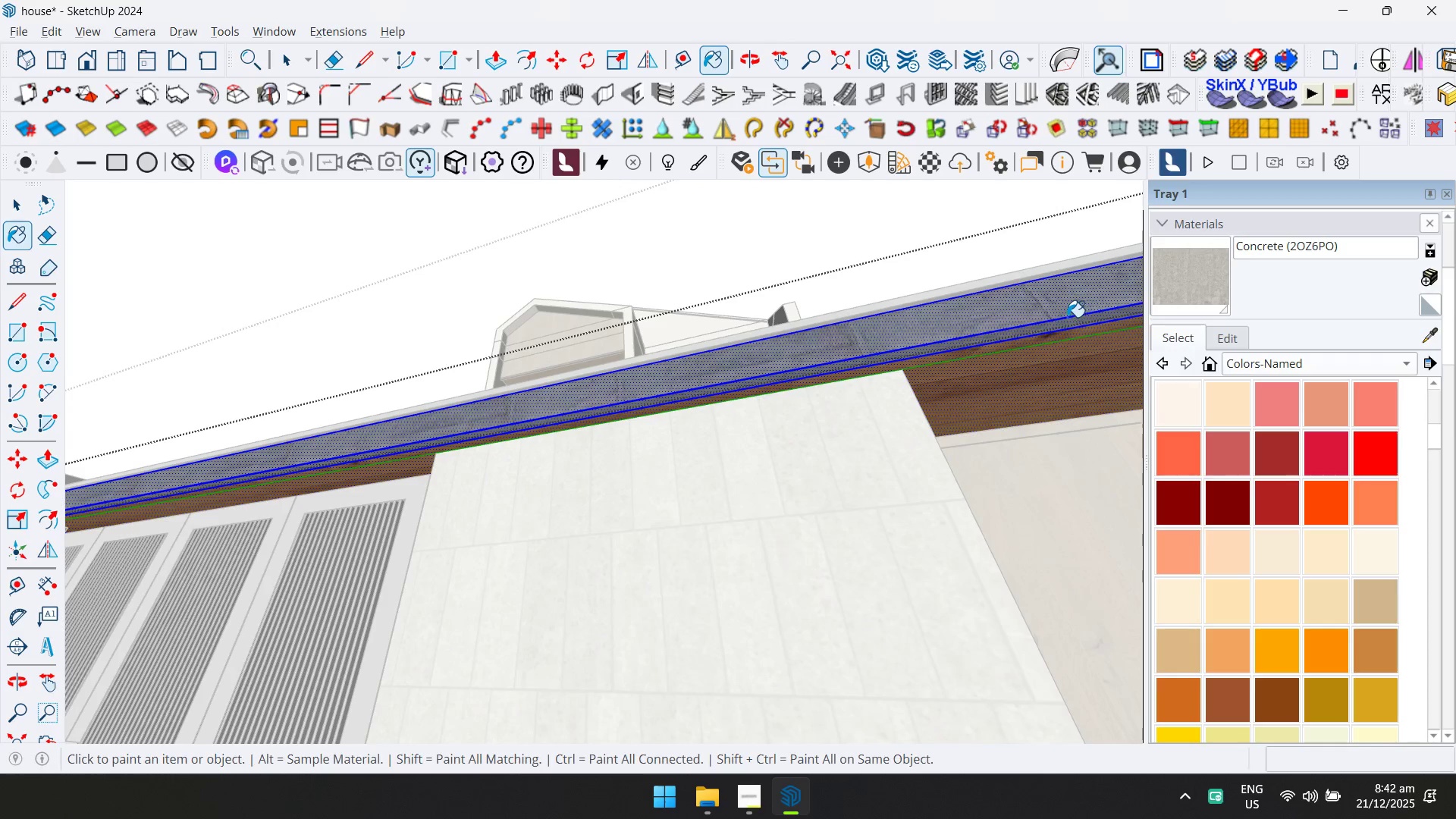 
hold_key(key=ControlLeft, duration=0.58)
left_click([1062, 311])
 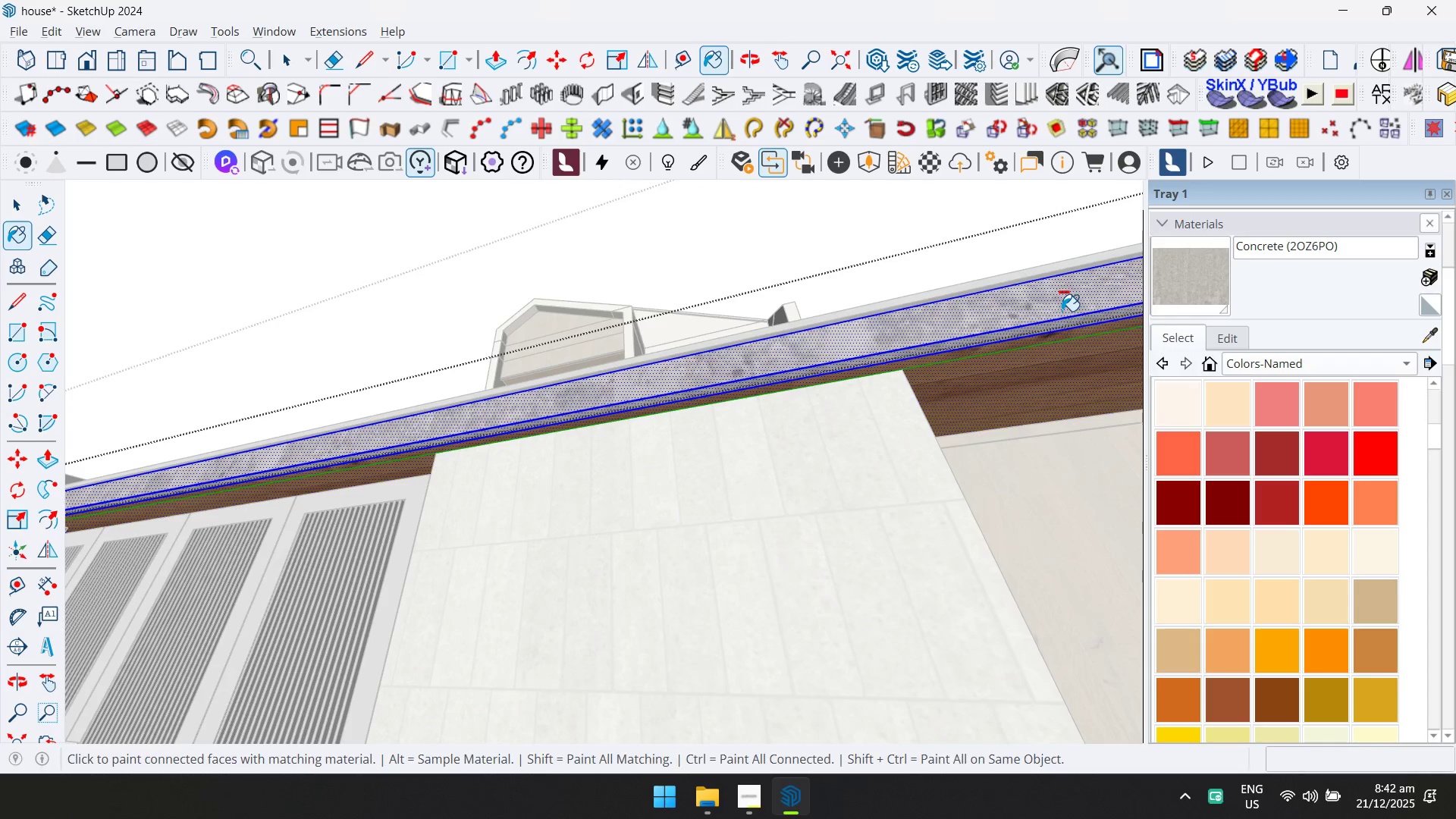 
key(Space)
 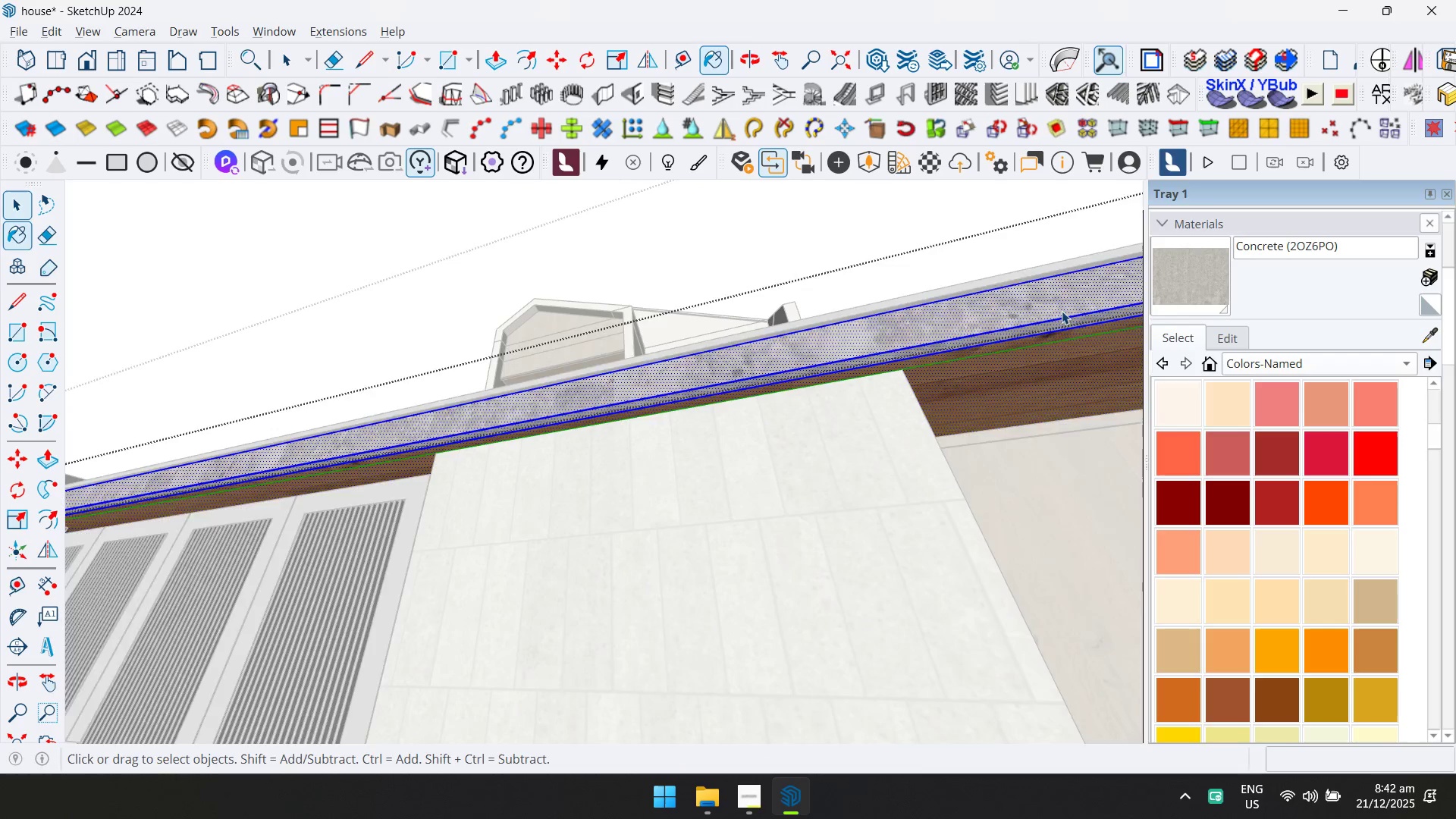 
key(Escape)
 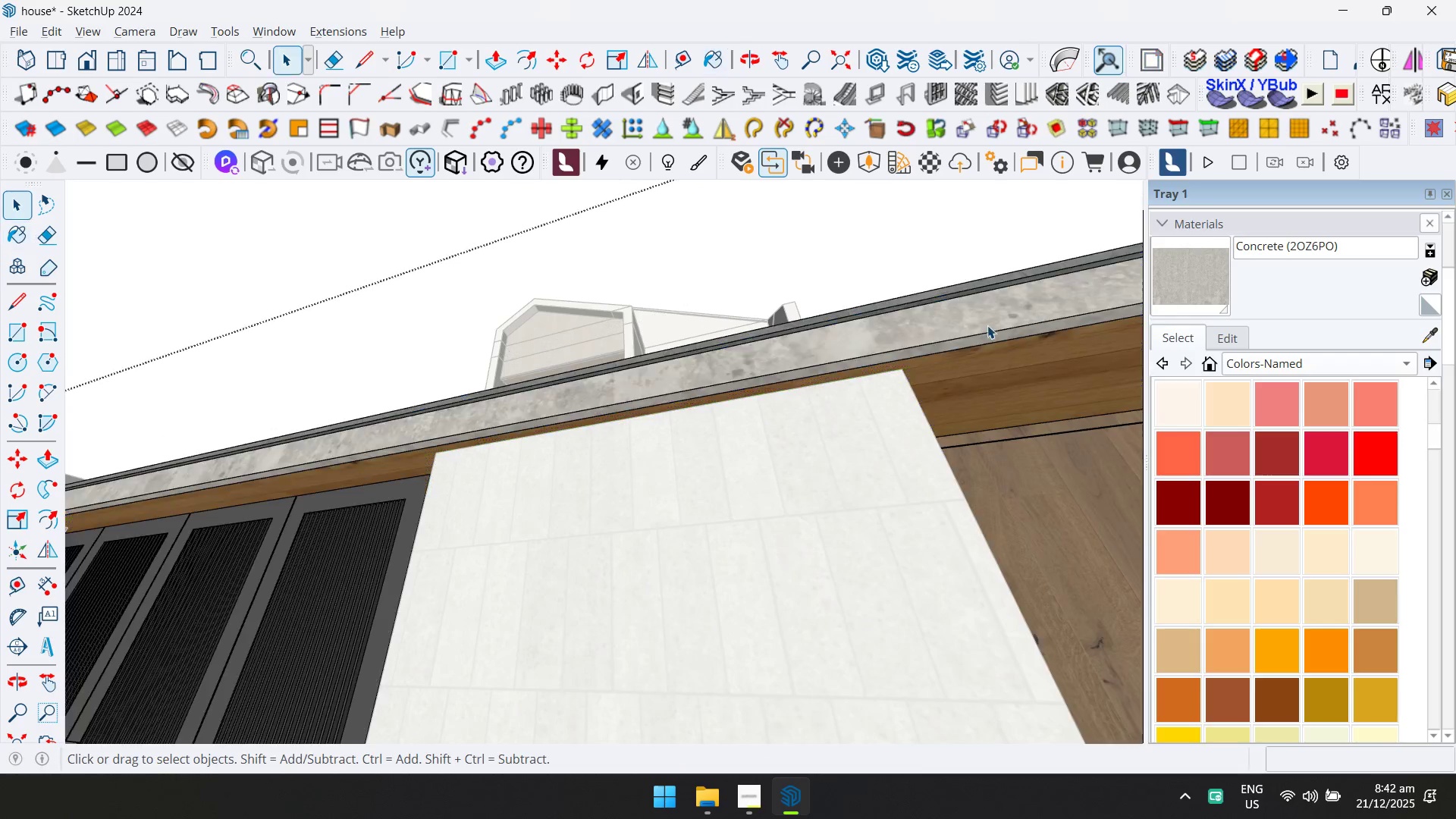 
key(Escape)
 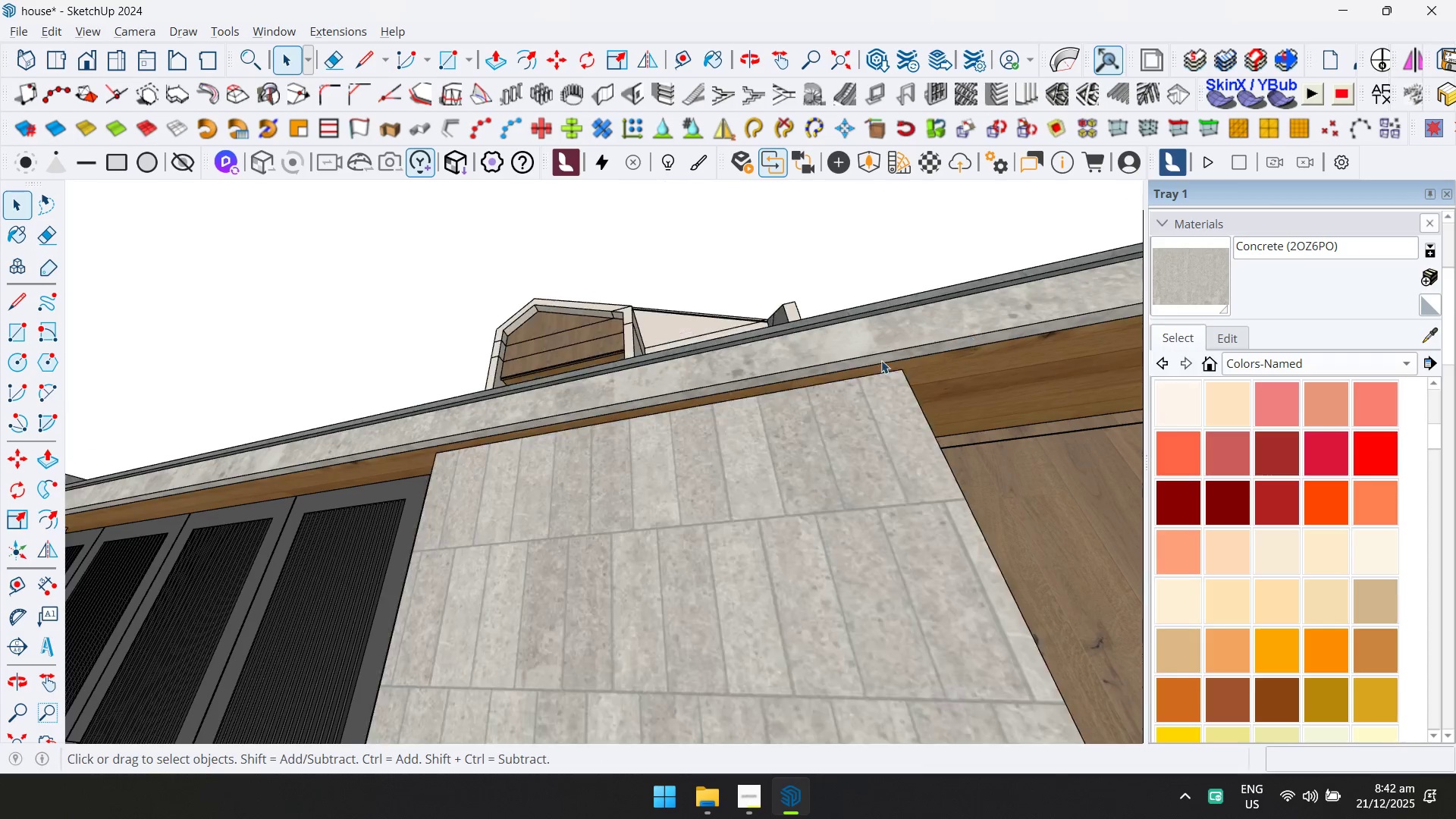 
hold_key(key=ShiftLeft, duration=0.38)
 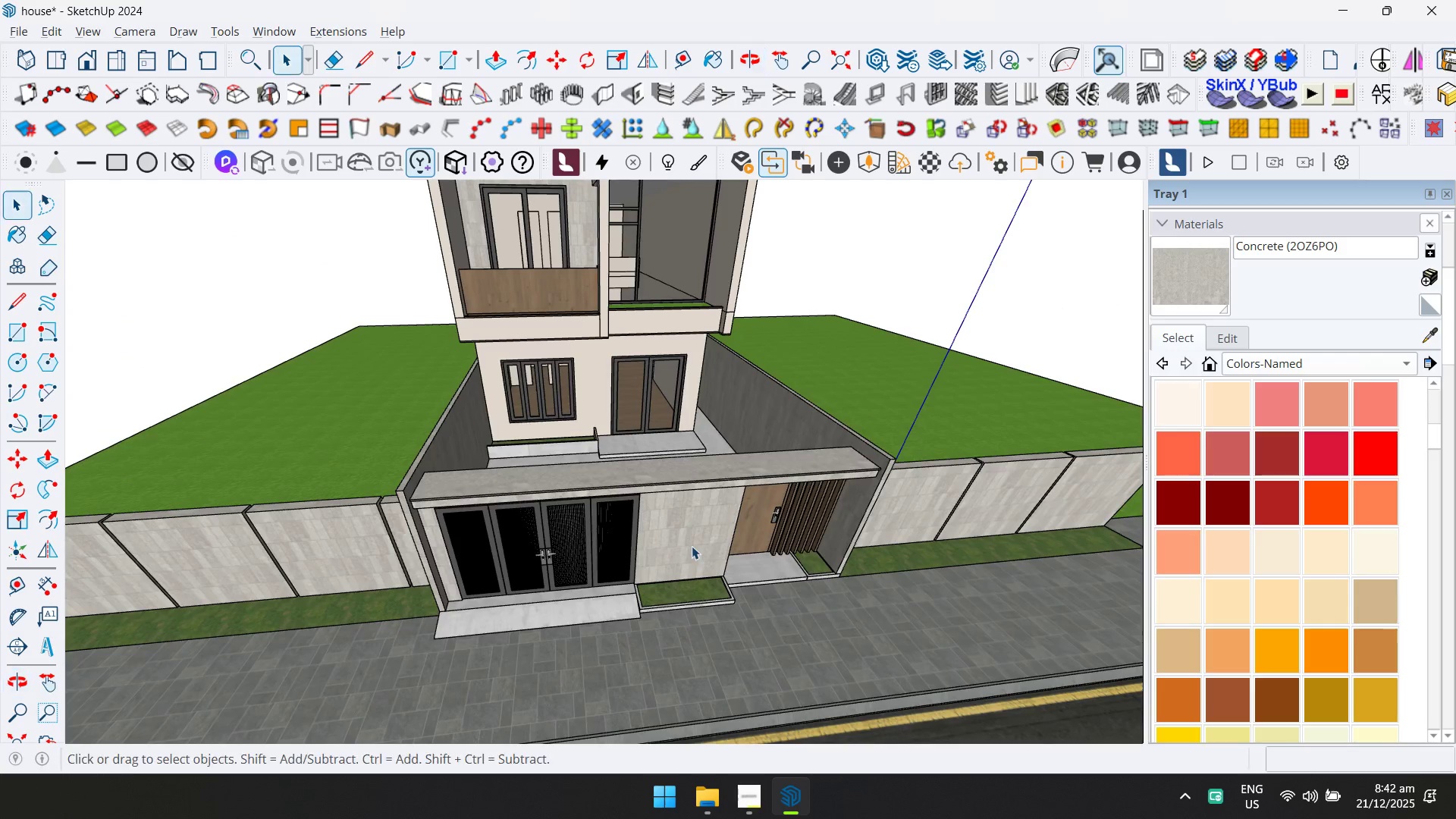 
scroll: coordinate [676, 422], scroll_direction: down, amount: 8.0
 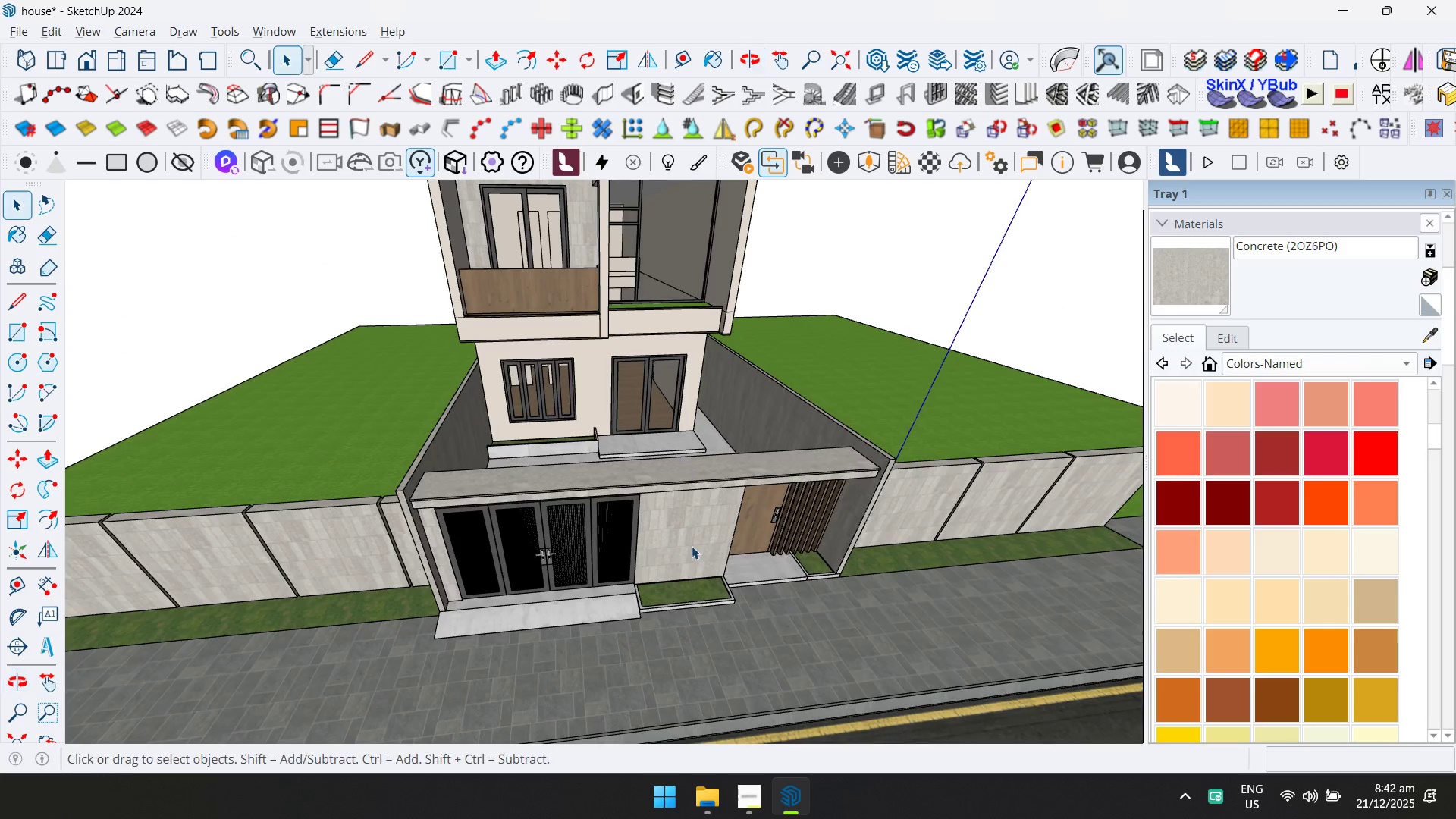 
key(Escape)
 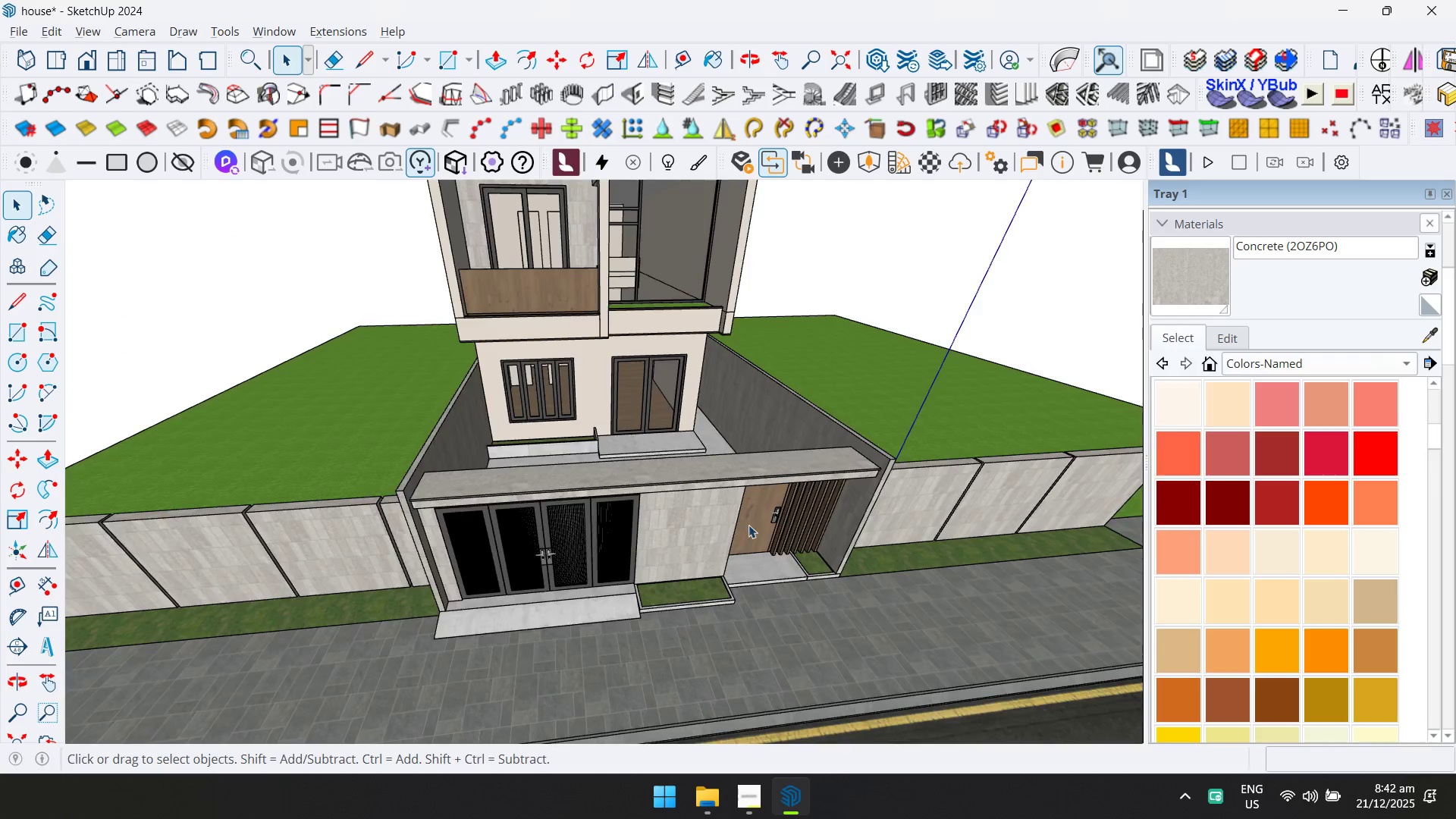 
key(Shift+ShiftLeft)
 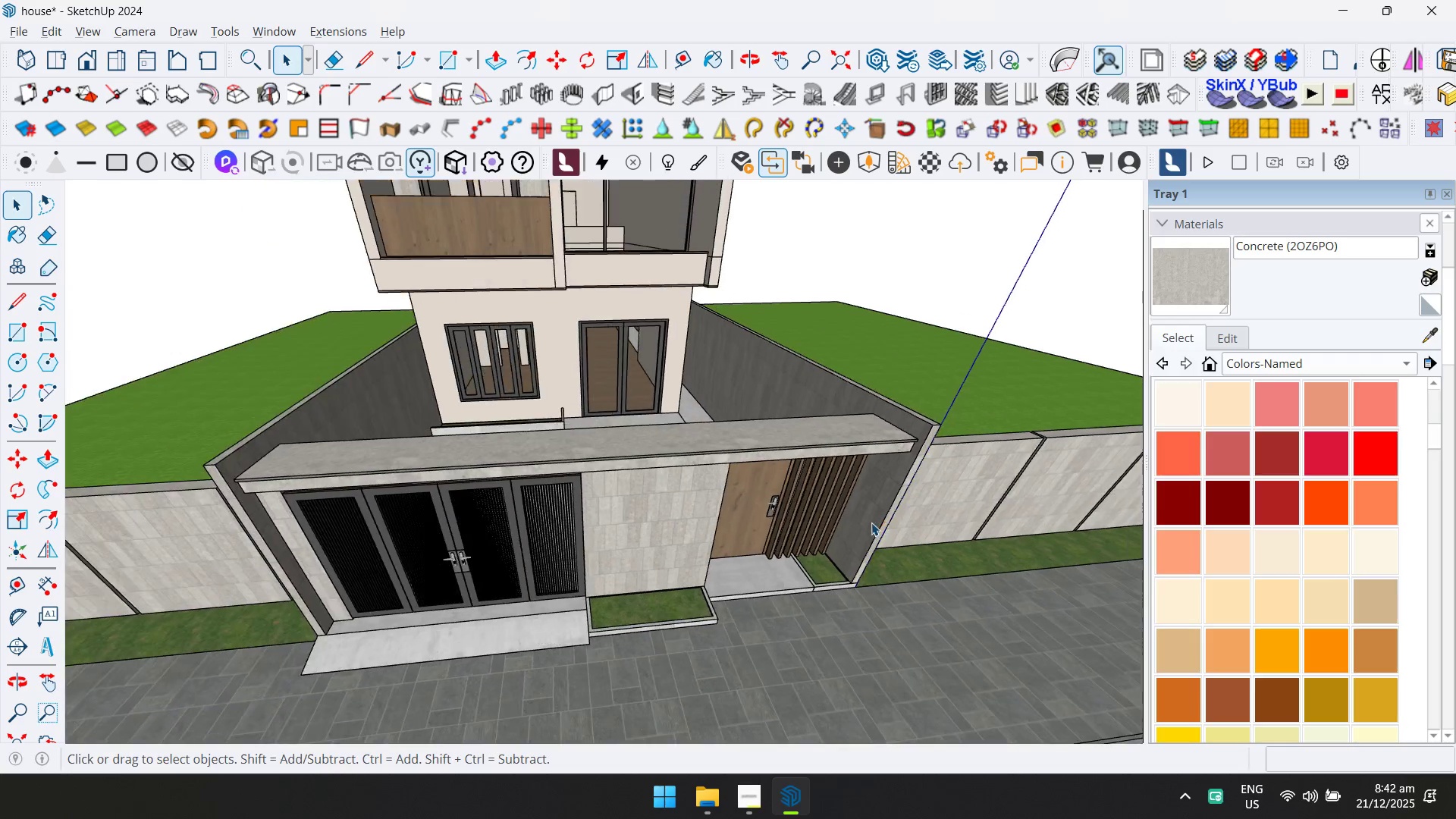 
key(Control+ControlLeft)
 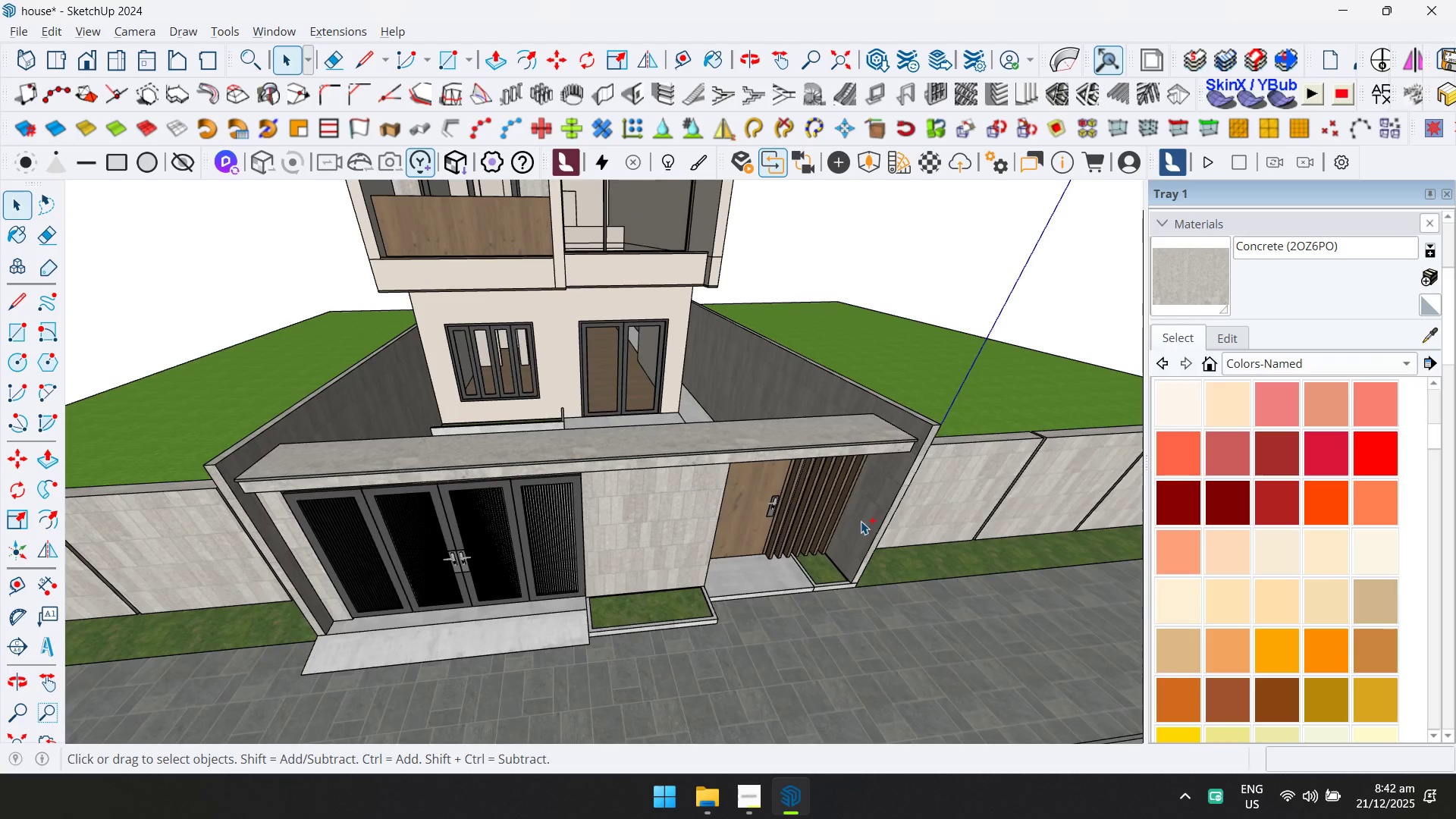 
key(Control+S)
 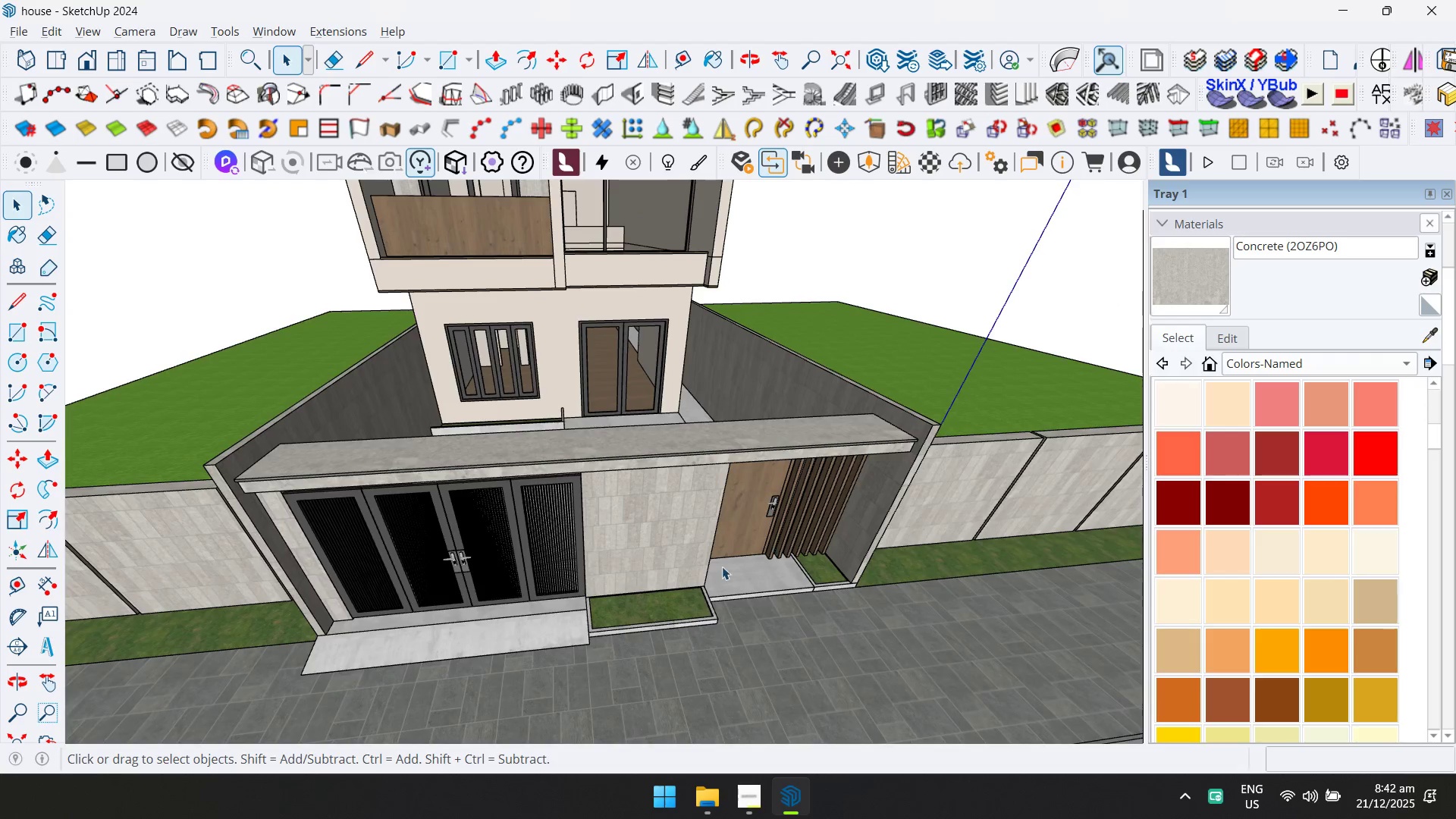 
scroll: coordinate [872, 522], scroll_direction: up, amount: 2.0
 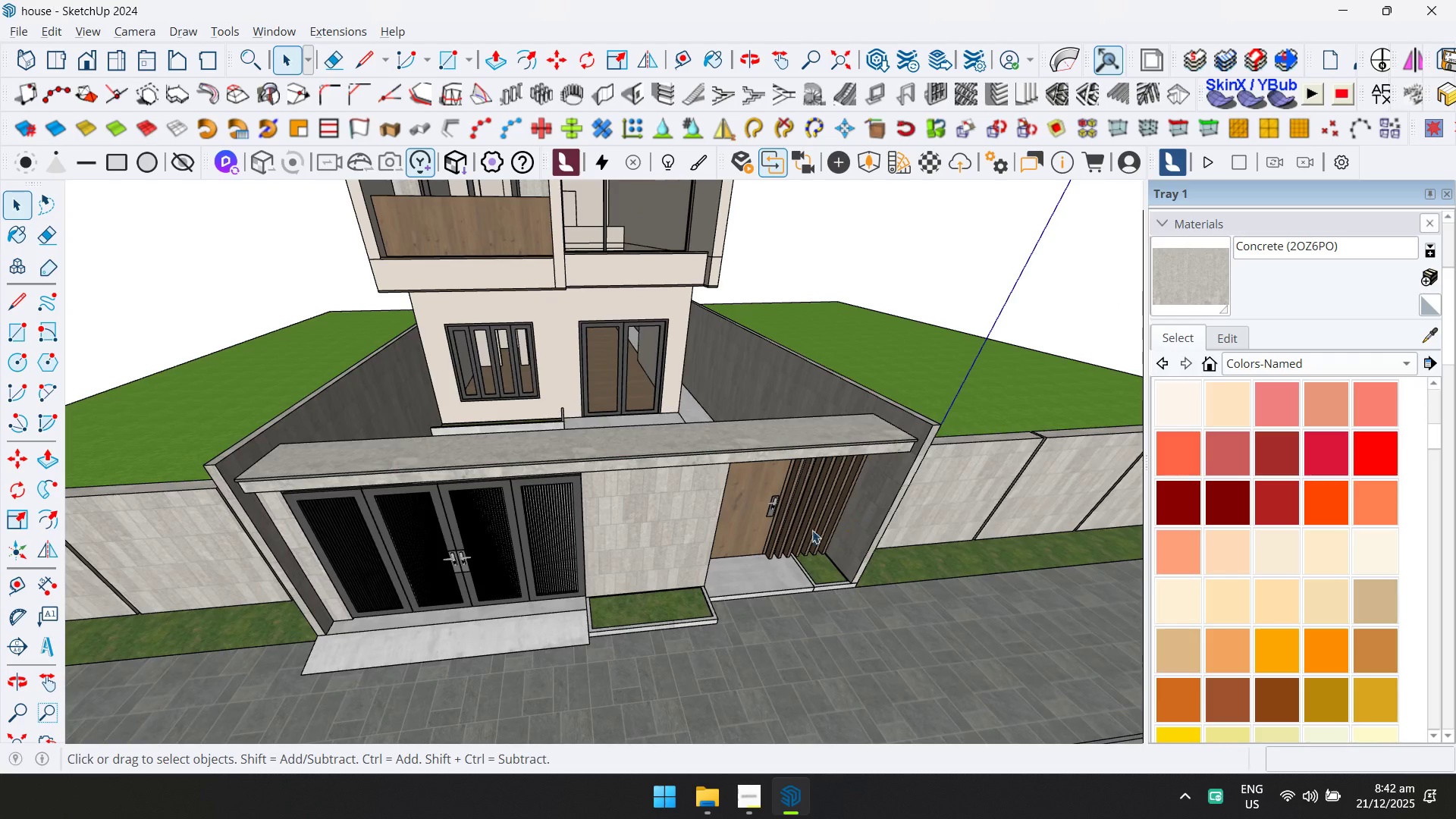 
hold_key(key=ShiftLeft, duration=0.34)
scroll: coordinate [474, 562], scroll_direction: up, amount: 1.0
 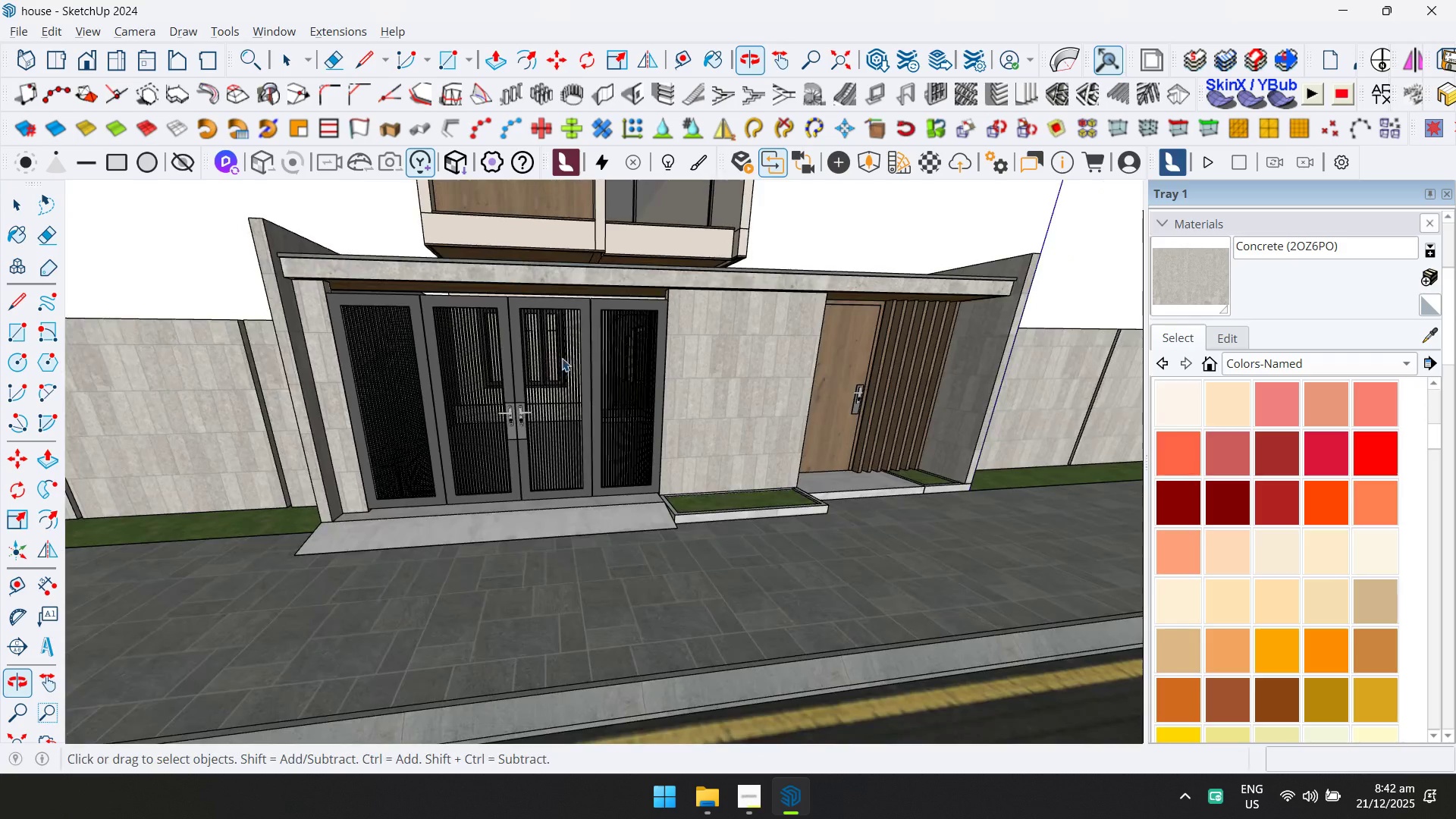 
left_click([643, 270])
 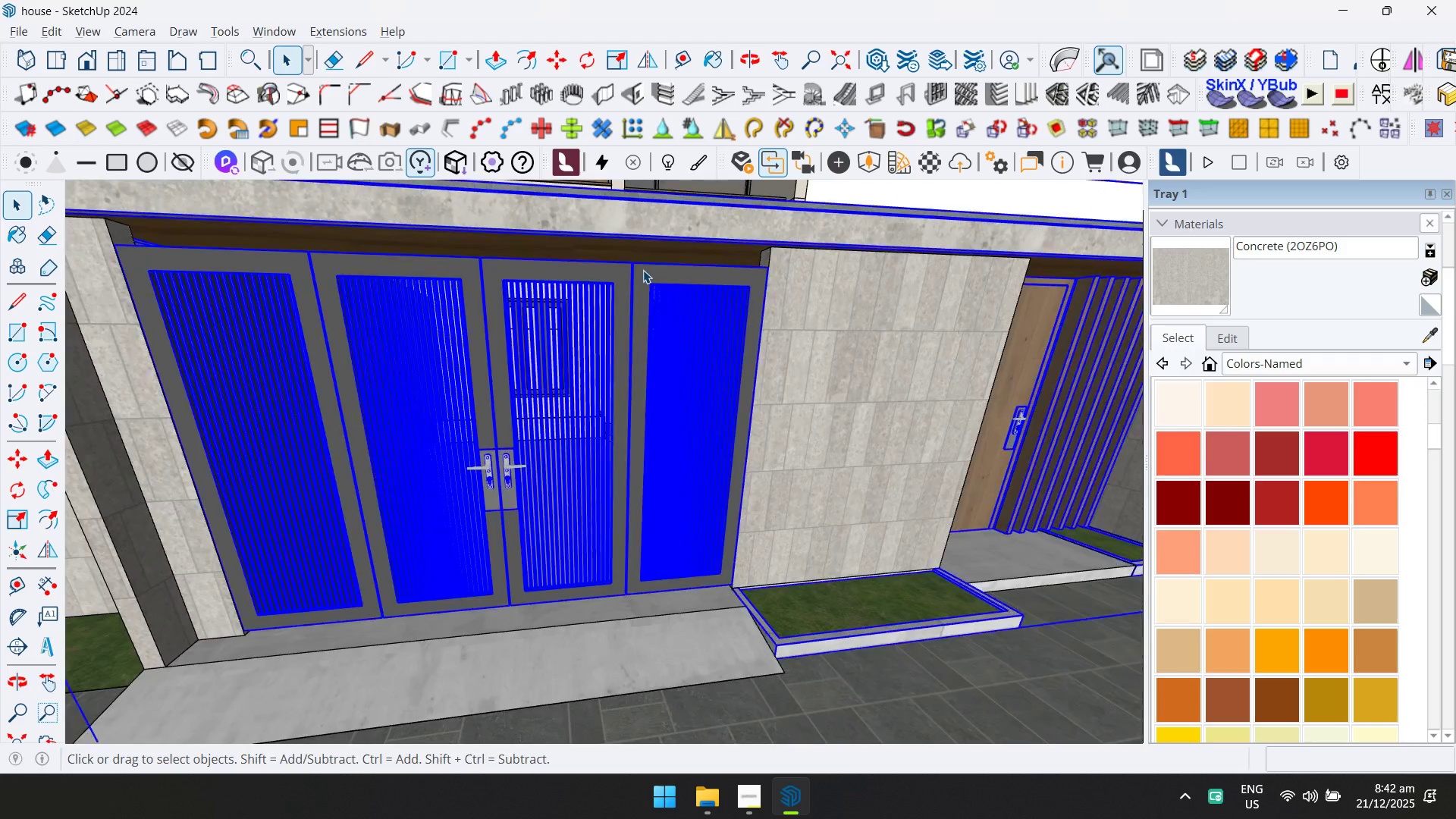 
scroll: coordinate [537, 334], scroll_direction: up, amount: 6.0
 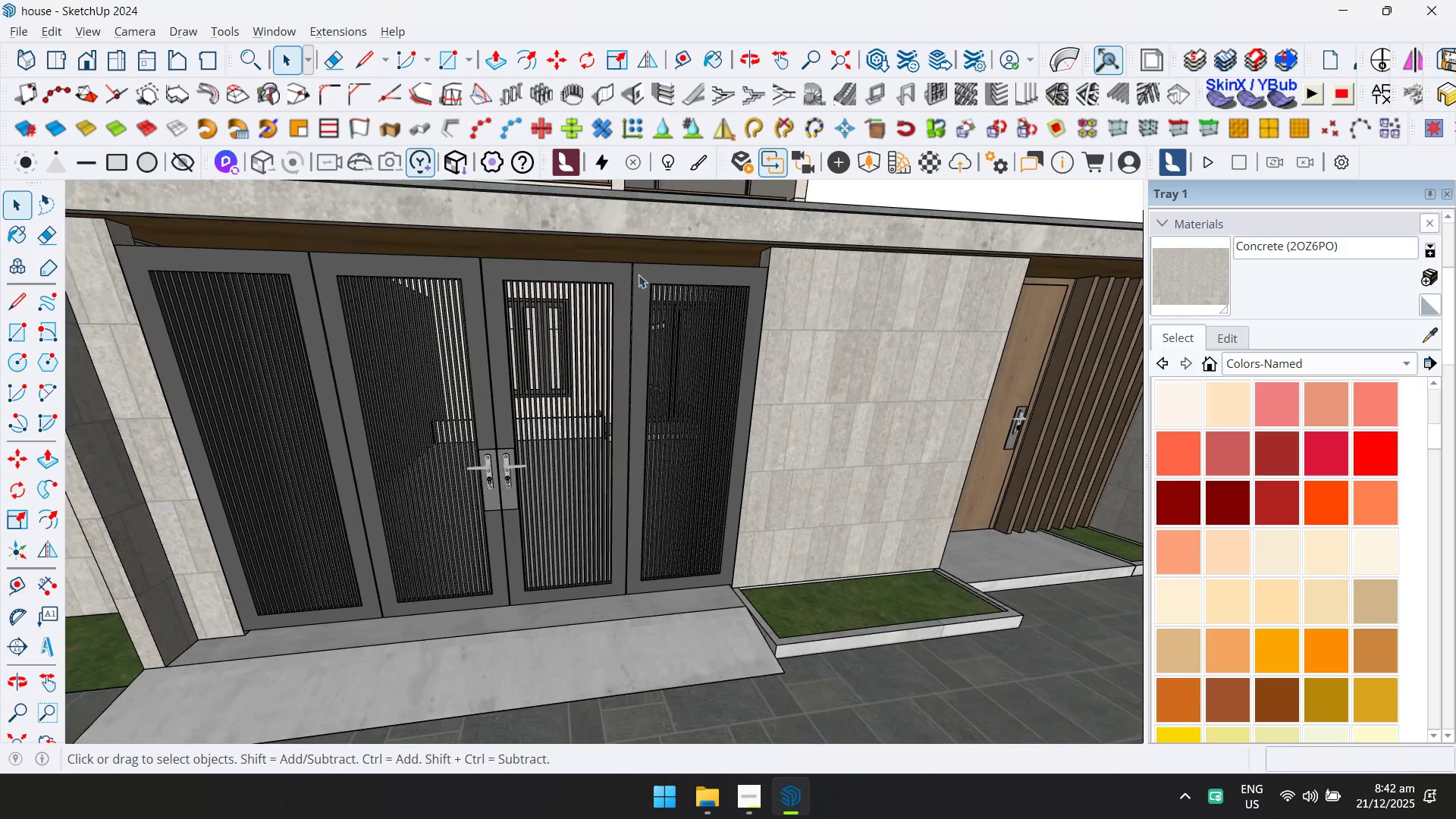 
double_click([643, 270])
 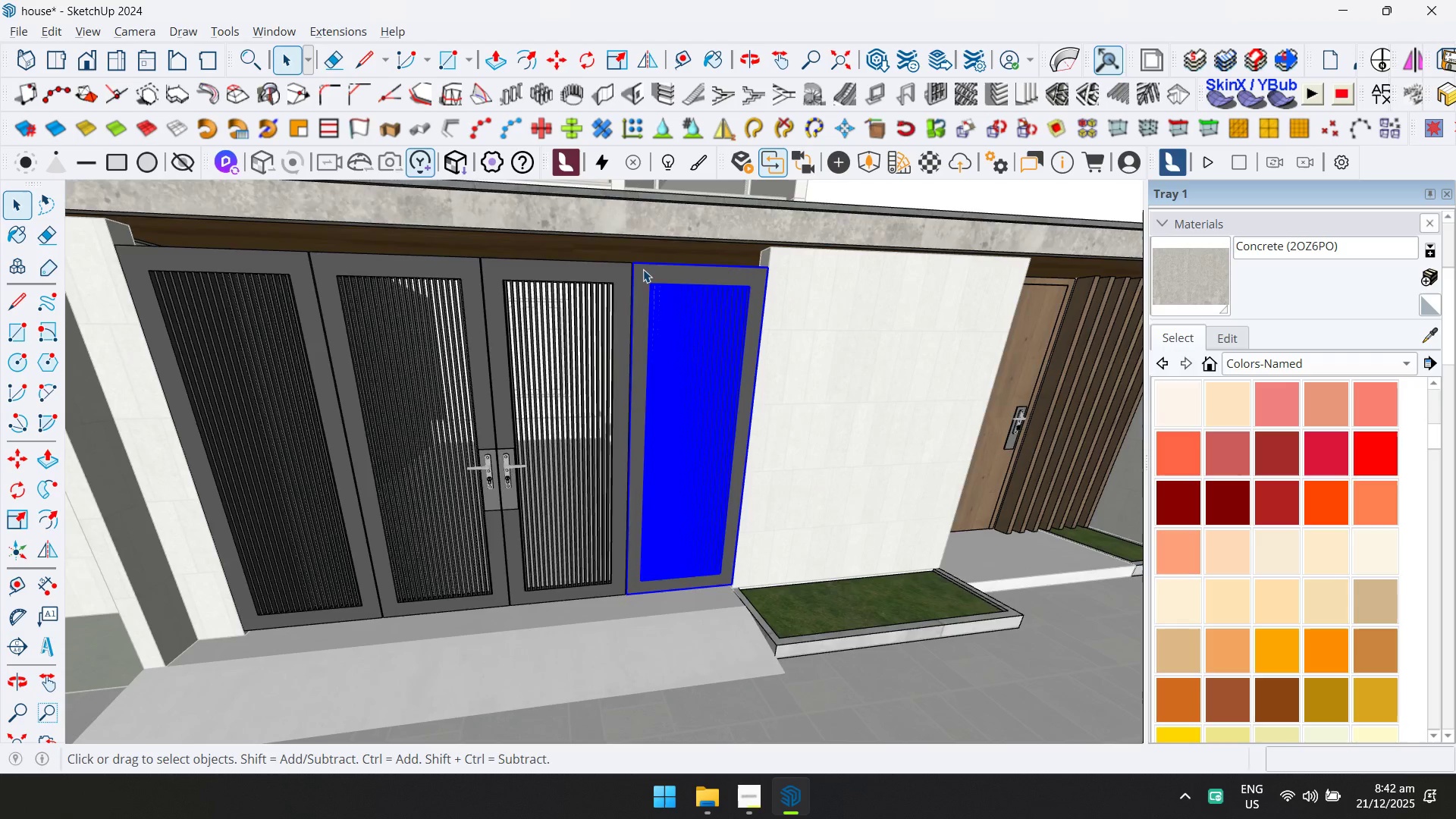 
triple_click([643, 269])
 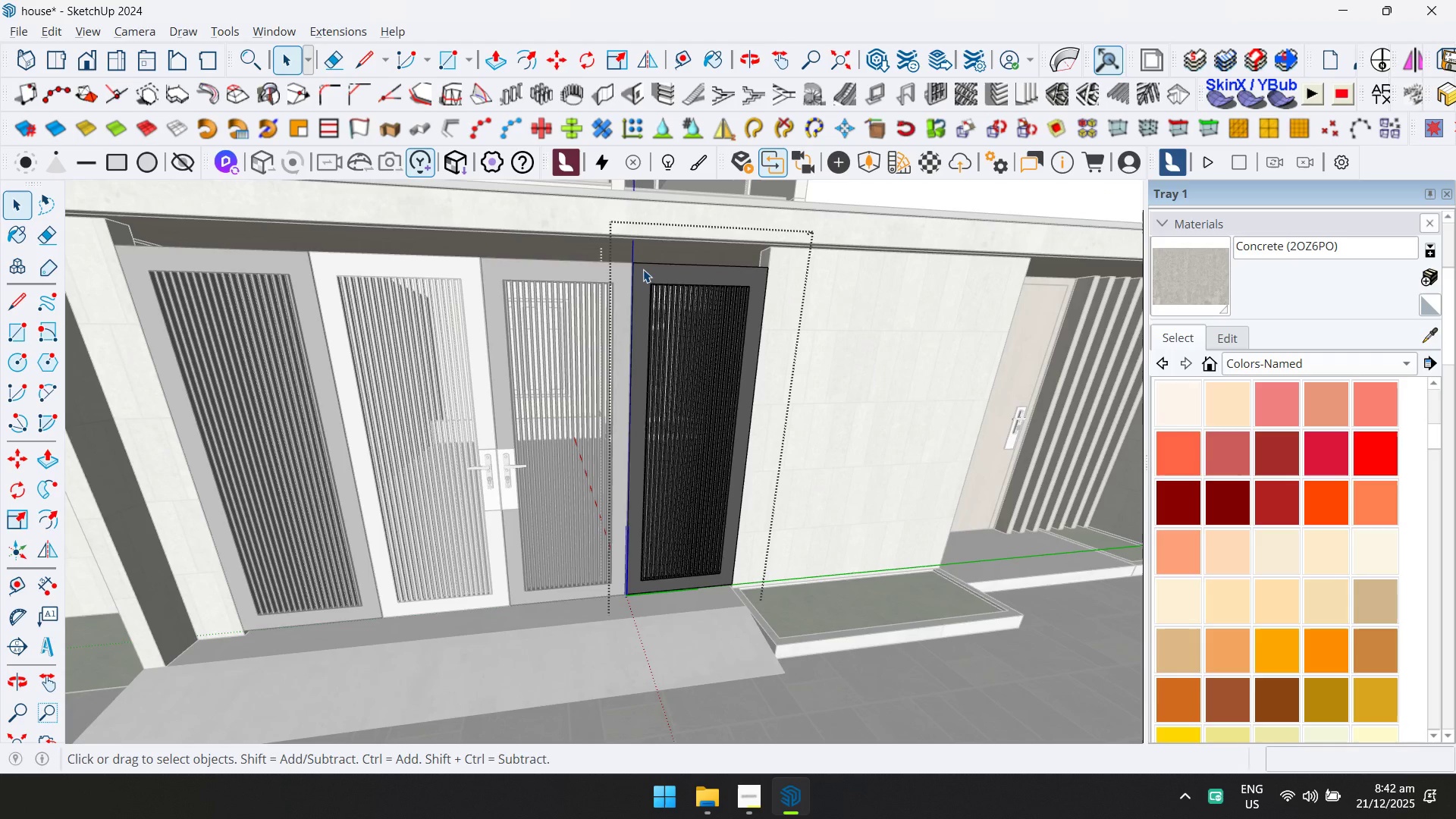 
triple_click([643, 269])
 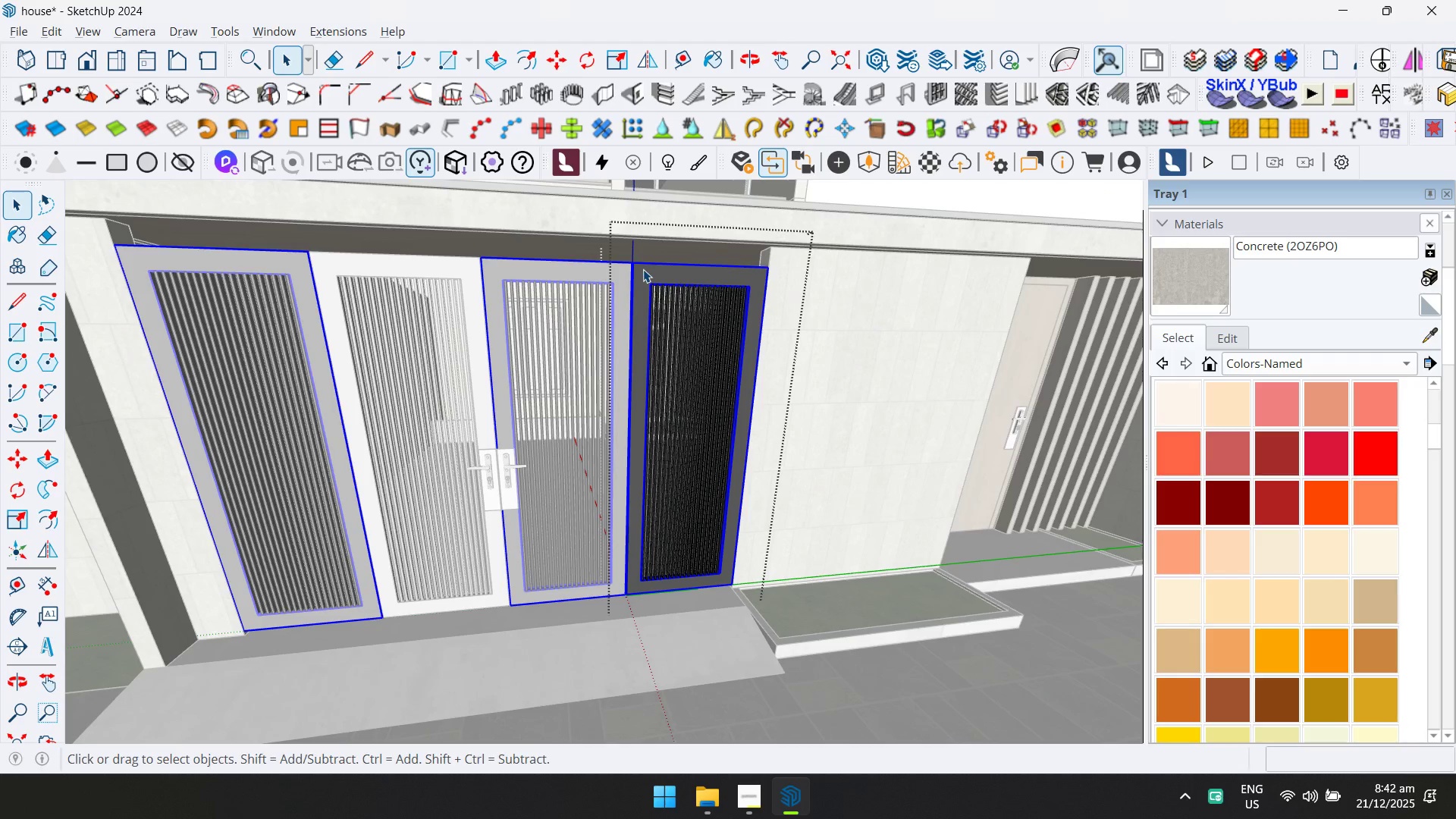 
triple_click([643, 269])
 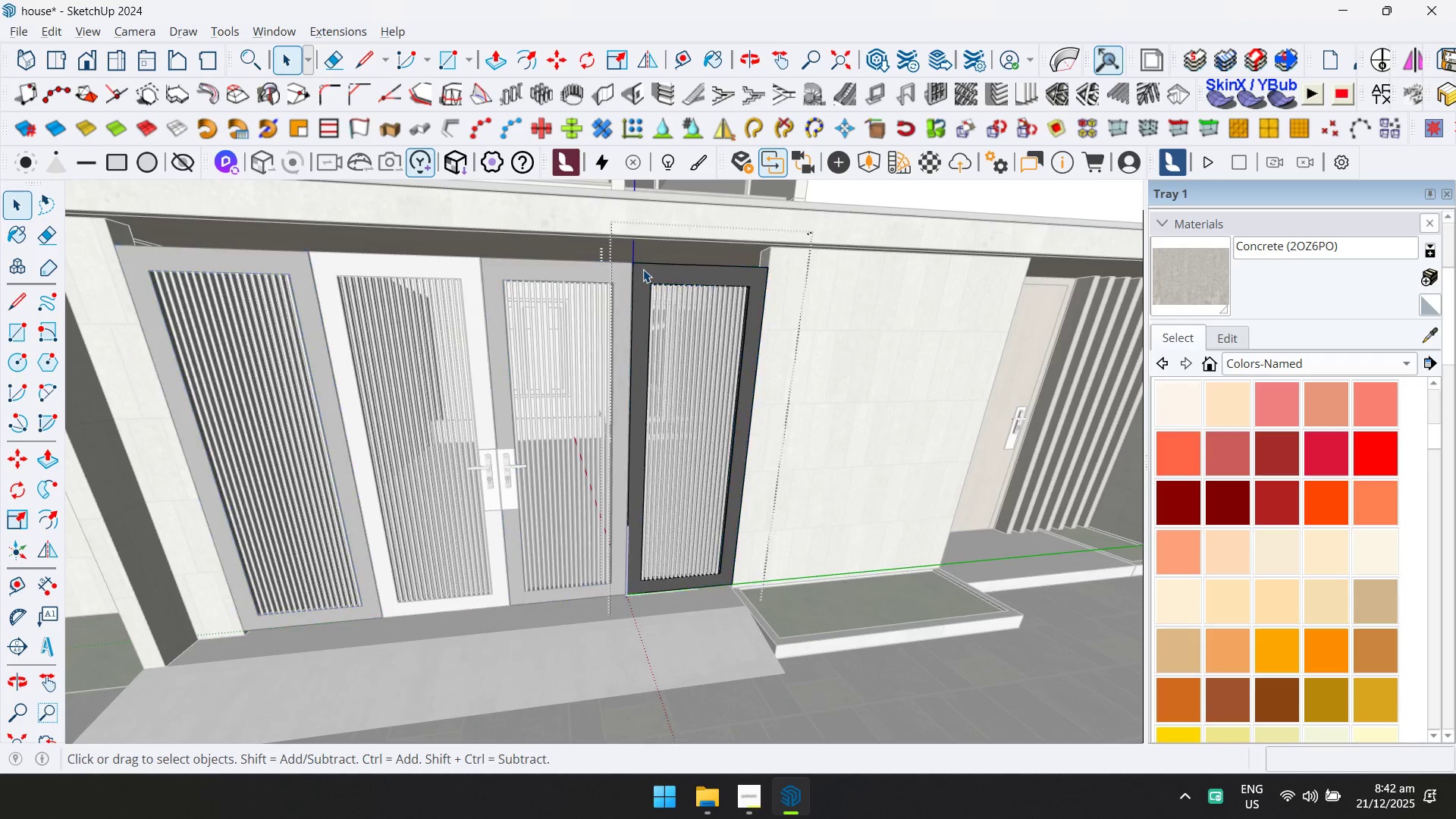 
triple_click([643, 269])
 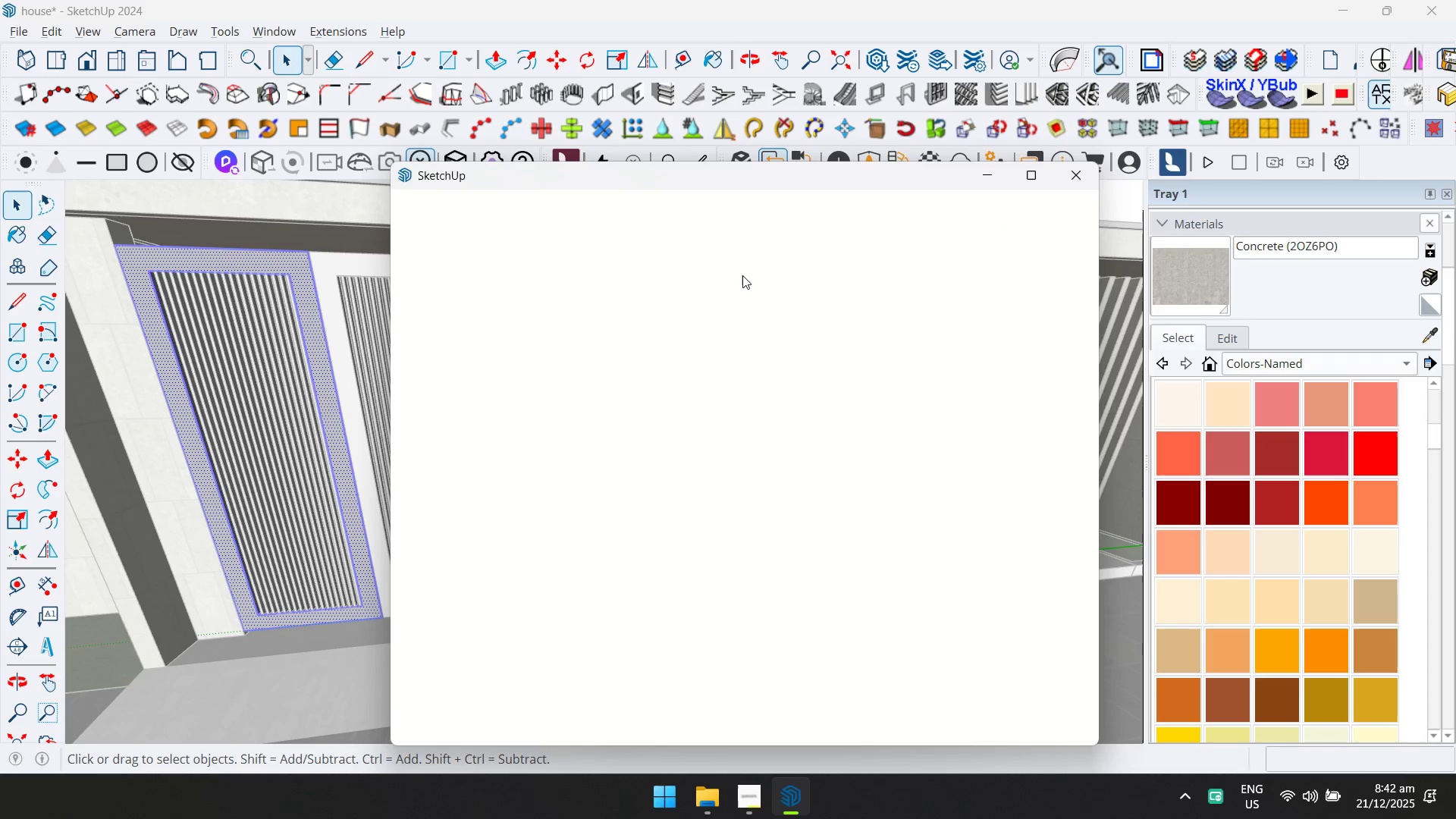 
left_click([535, 253])
 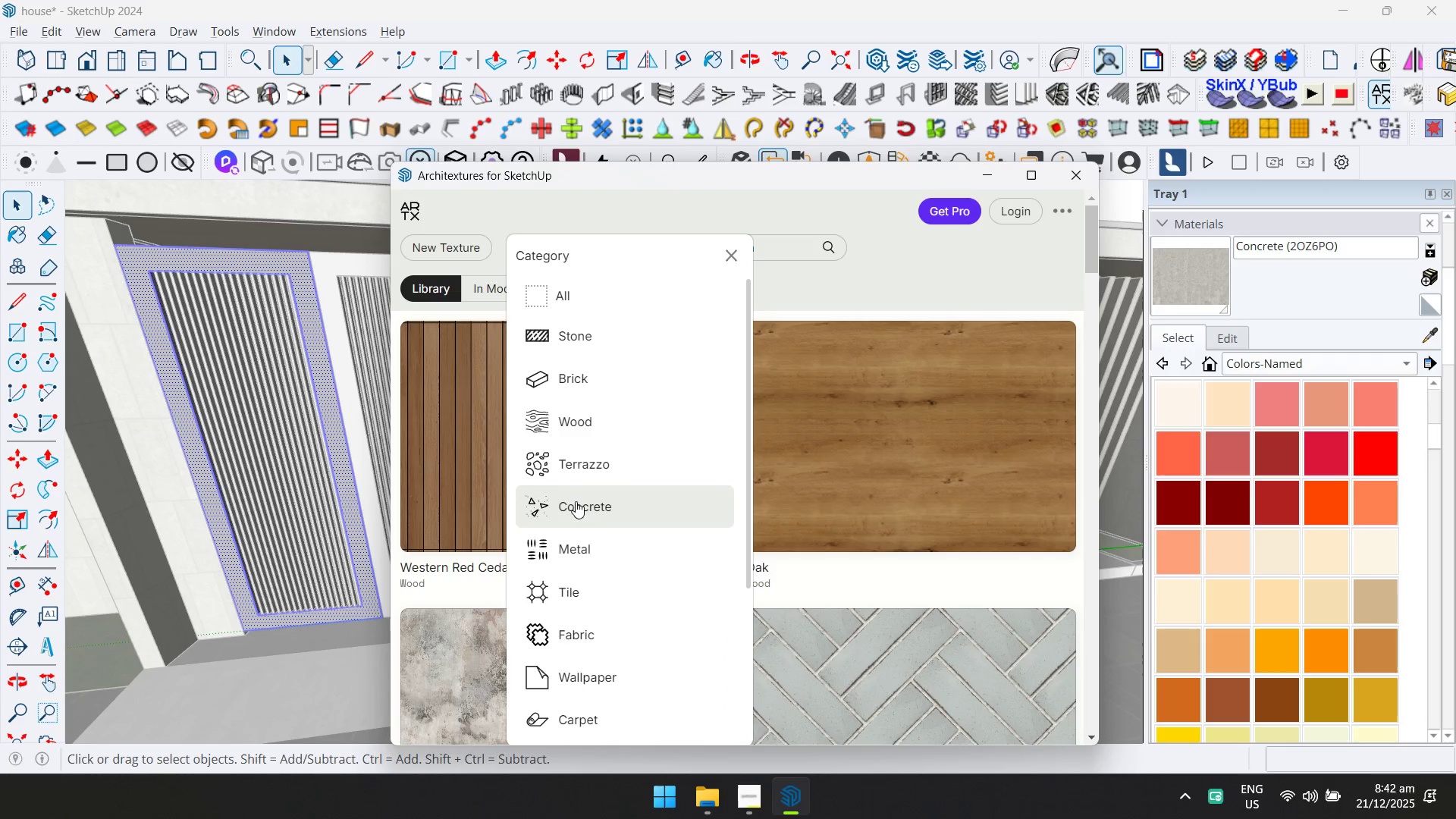 
left_click([575, 543])
 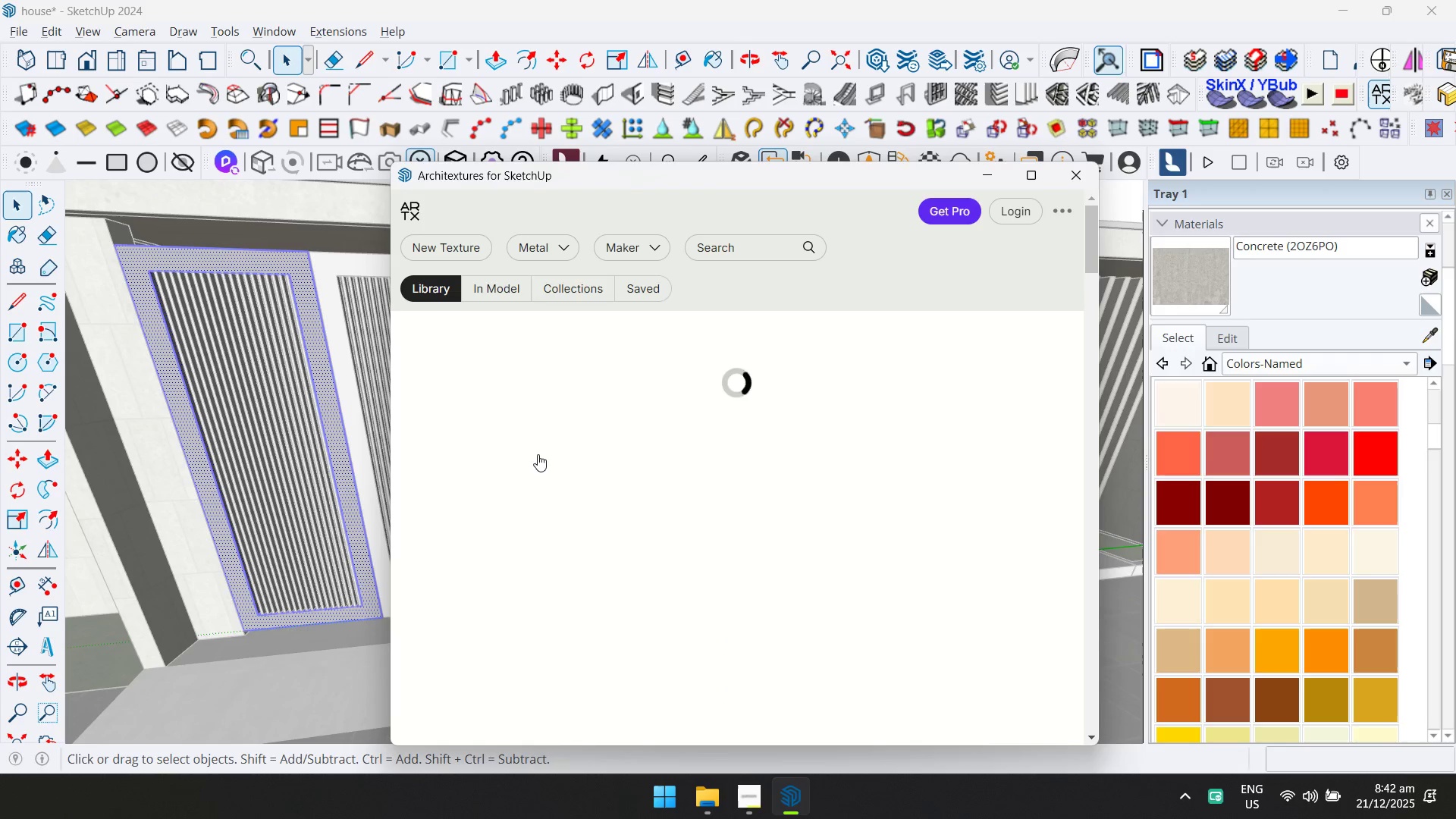 
left_click([538, 454])
 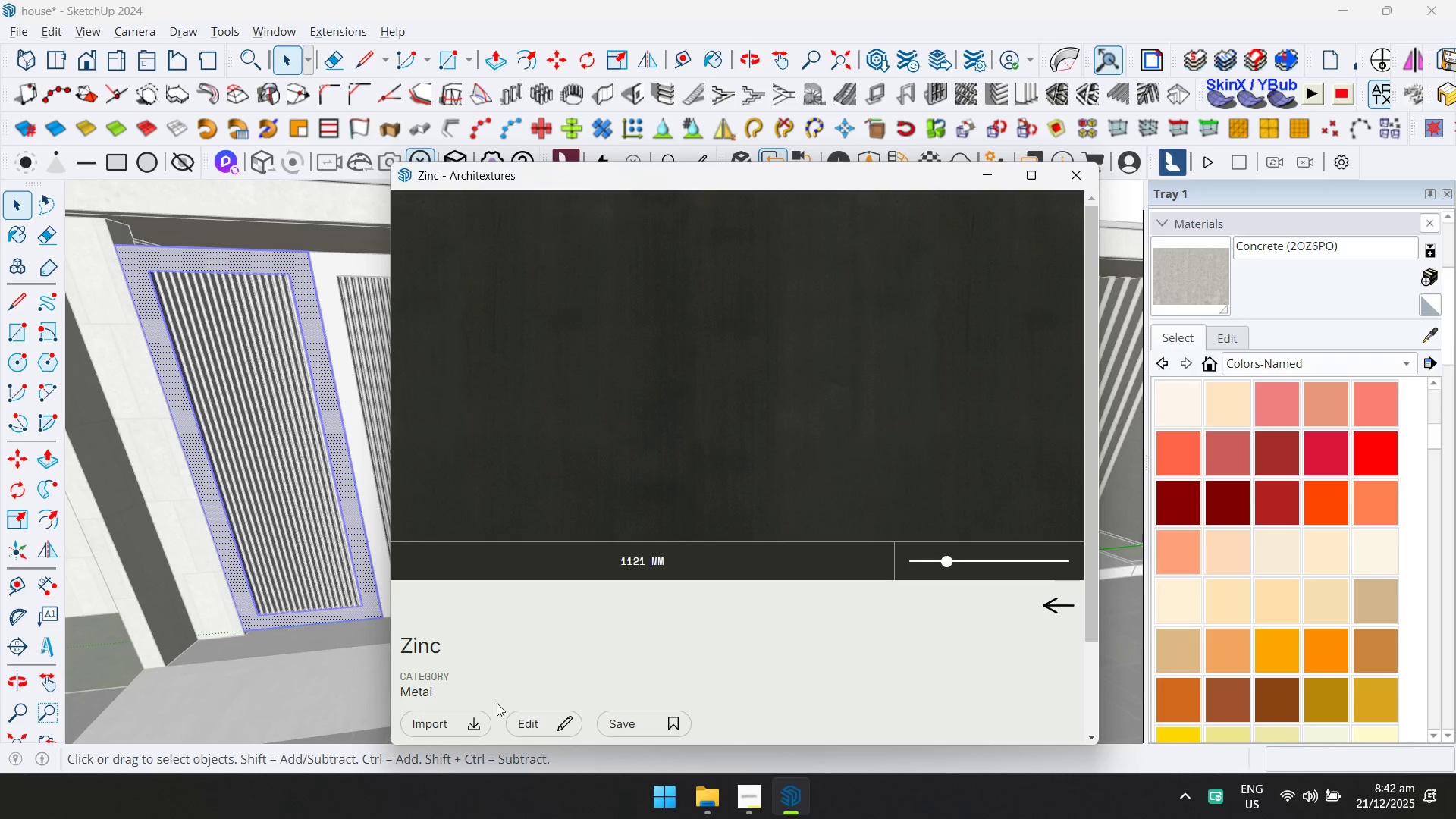 
left_click([457, 719])
 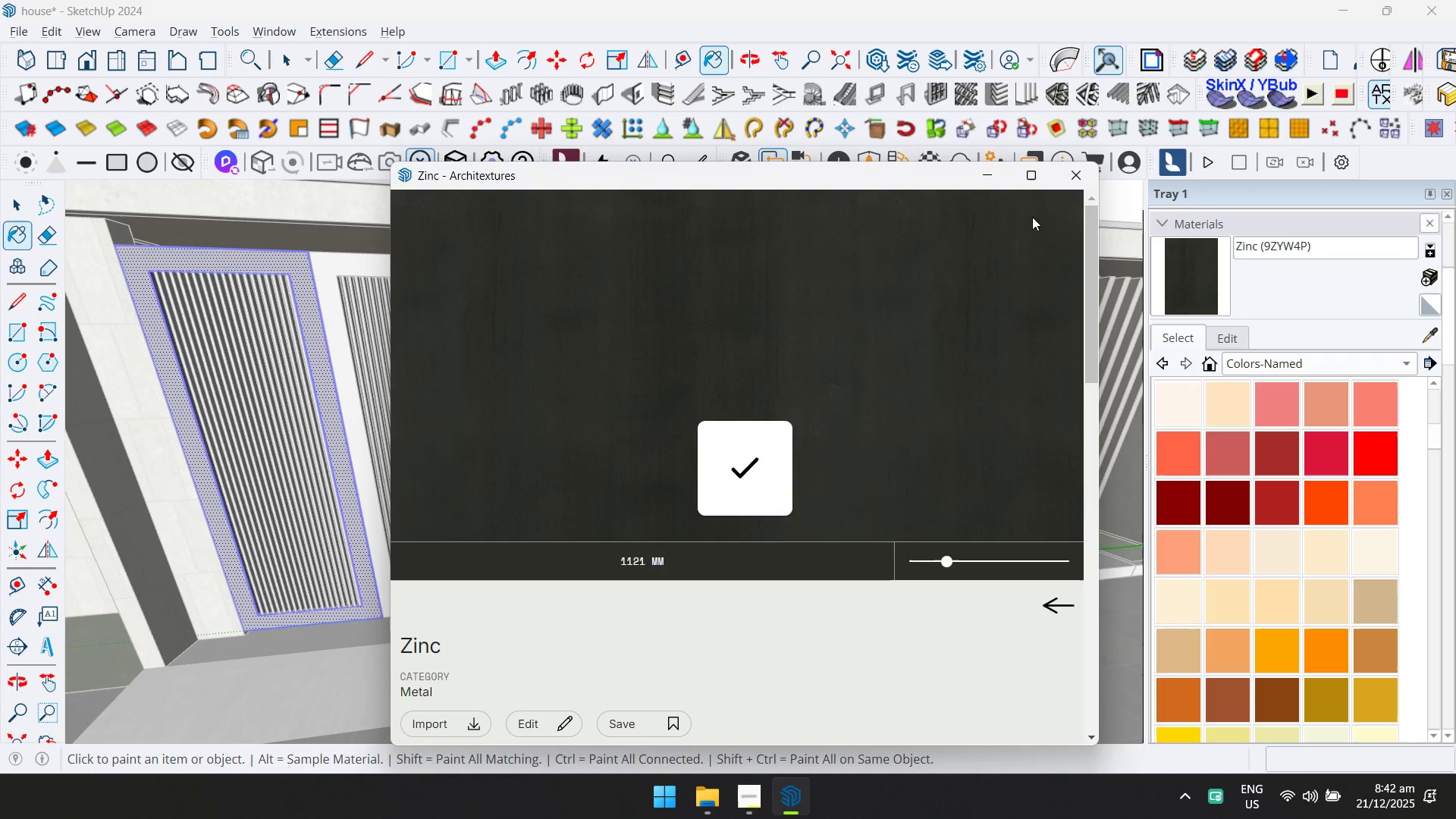 
left_click_drag(start_coordinate=[1064, 179], to_coordinate=[1068, 176])
 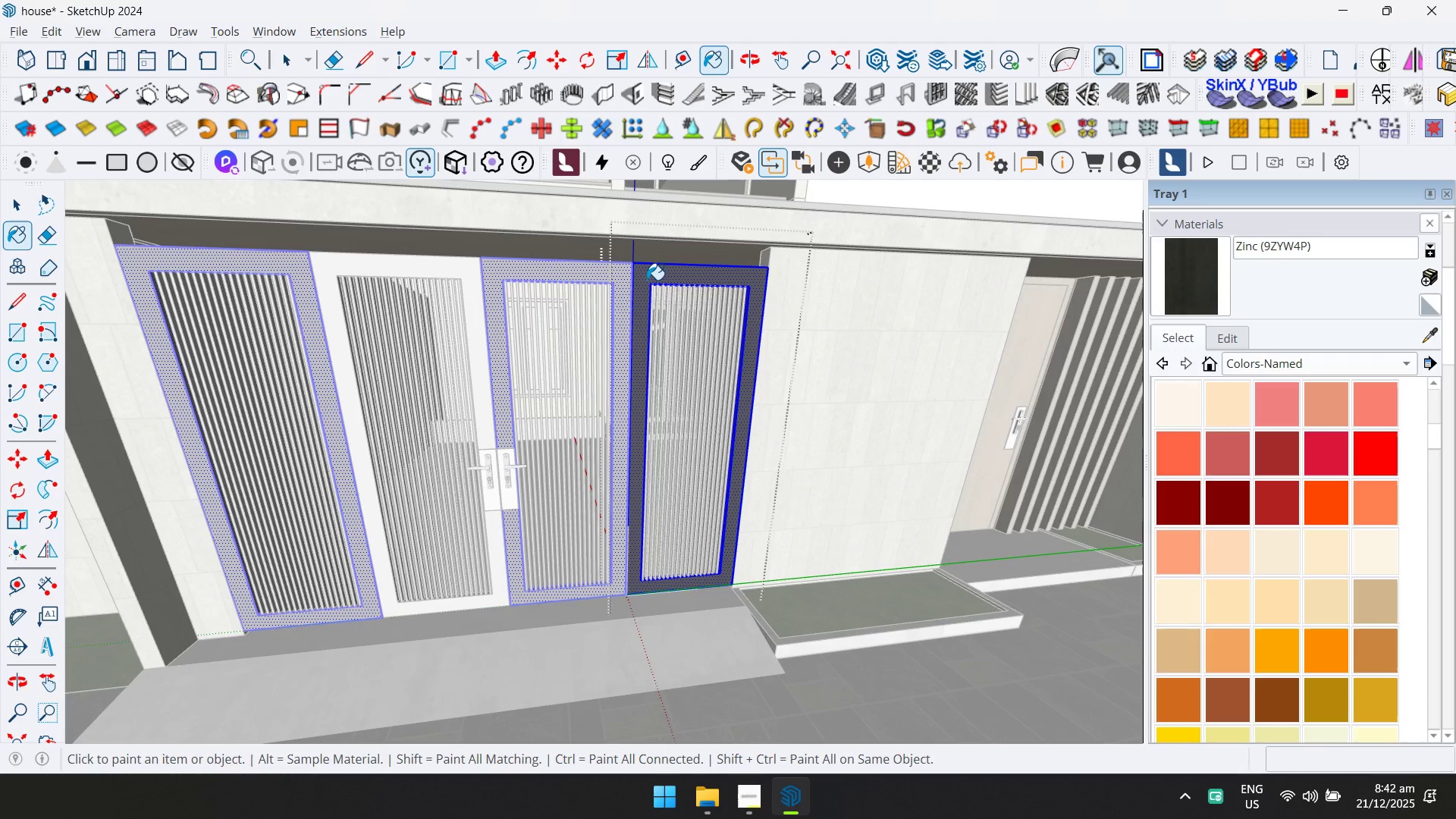 
left_click([642, 277])
 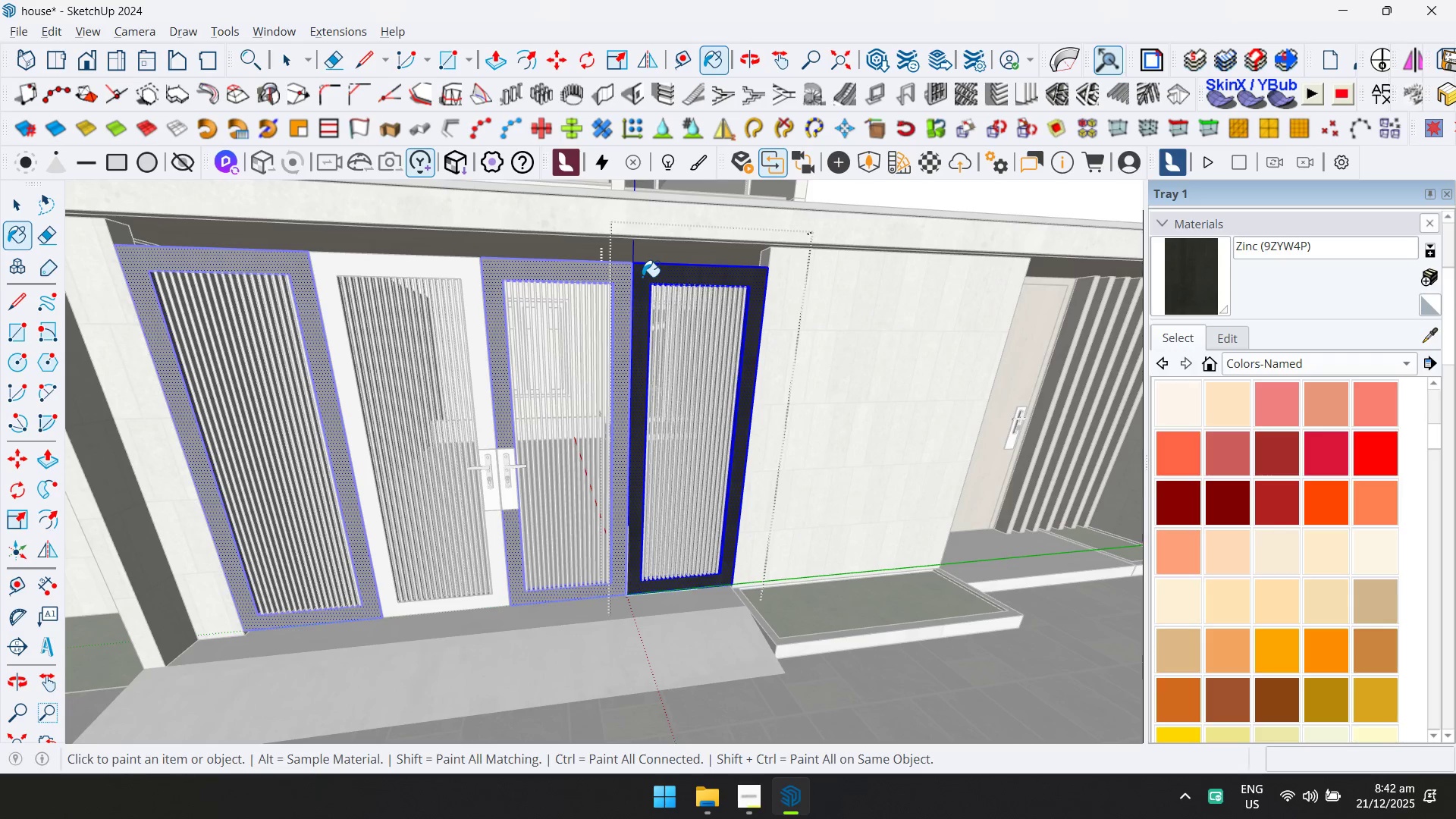 
key(Space)
 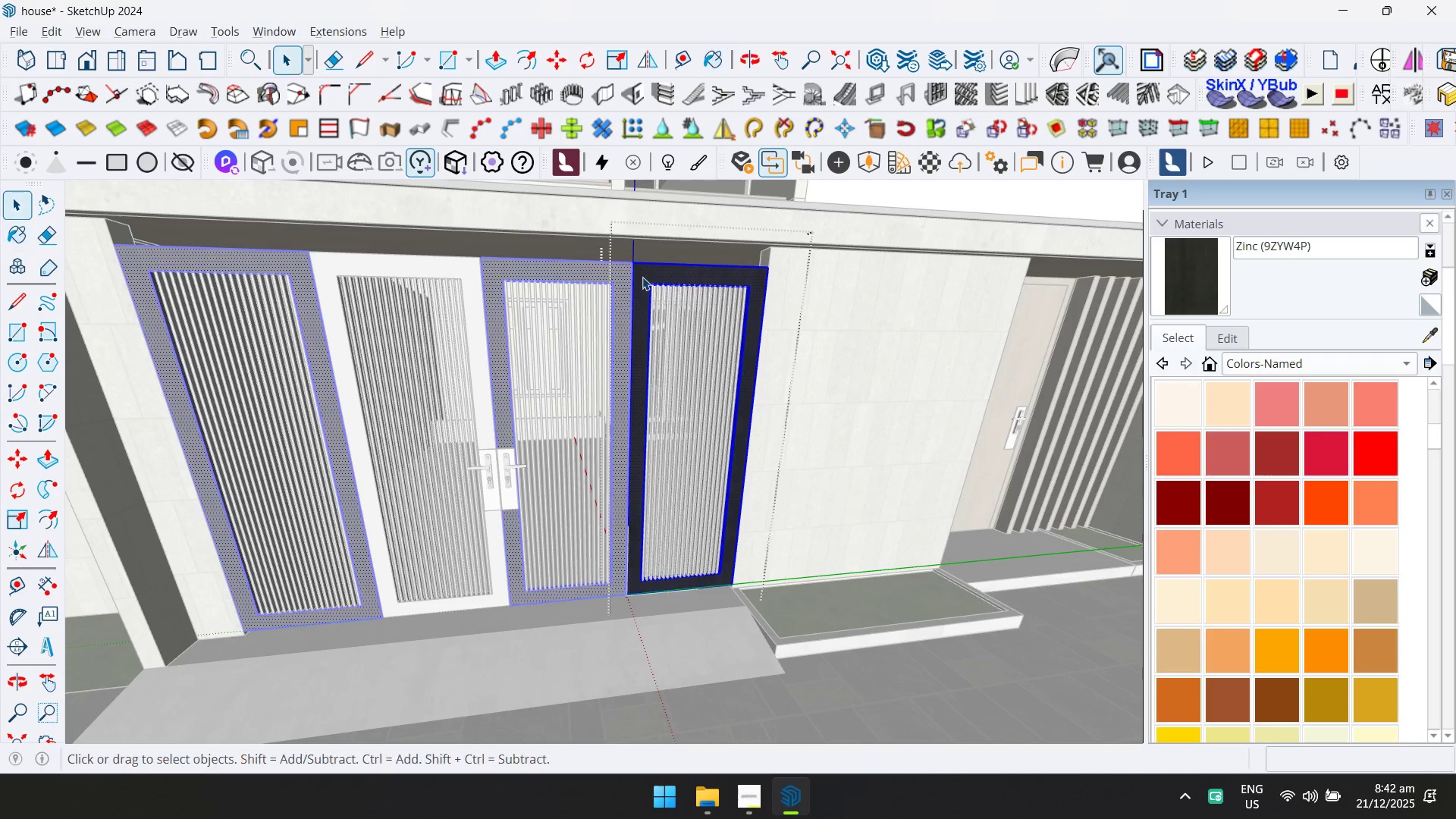 
key(Escape)
 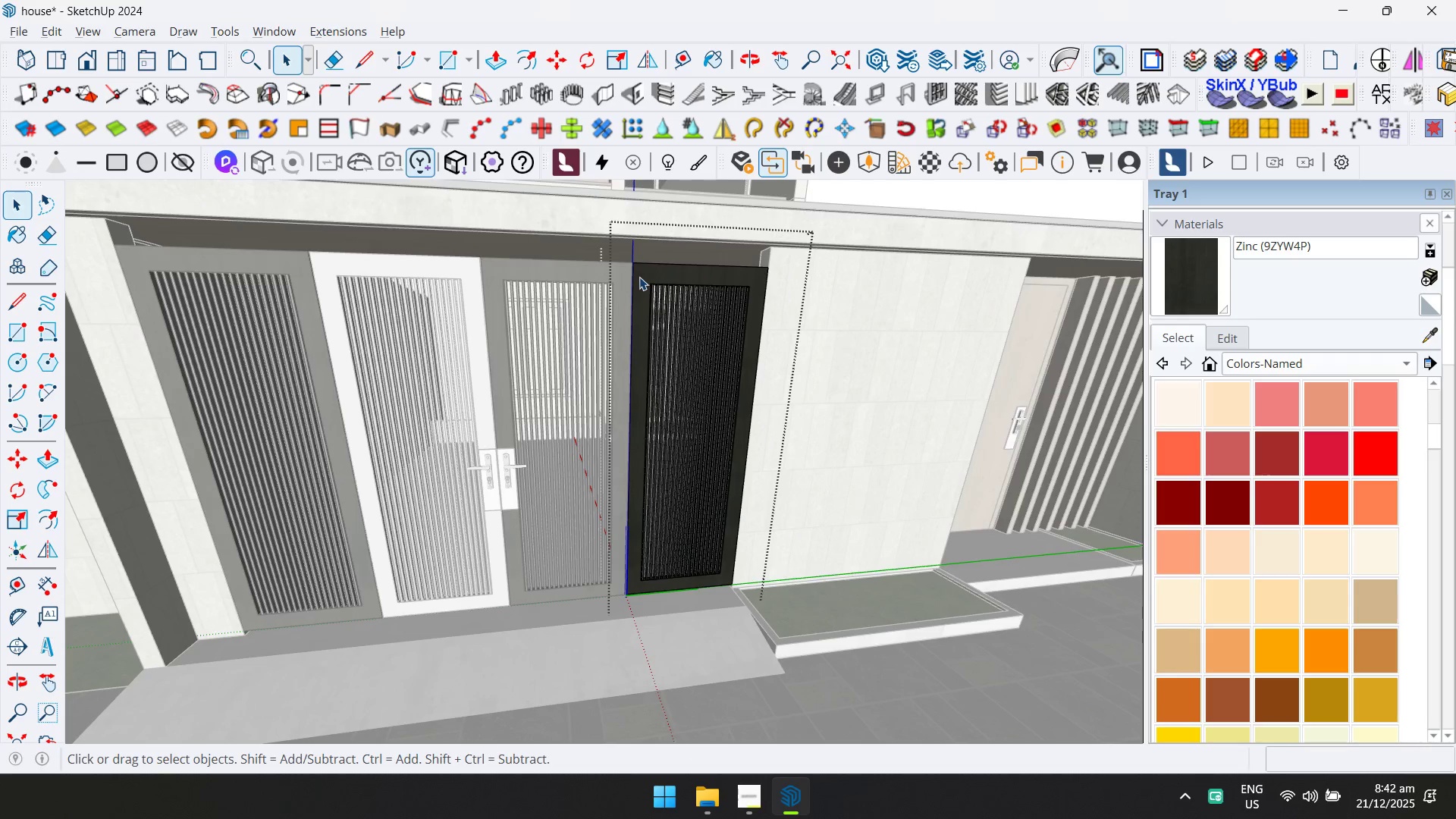 
key(Escape)
 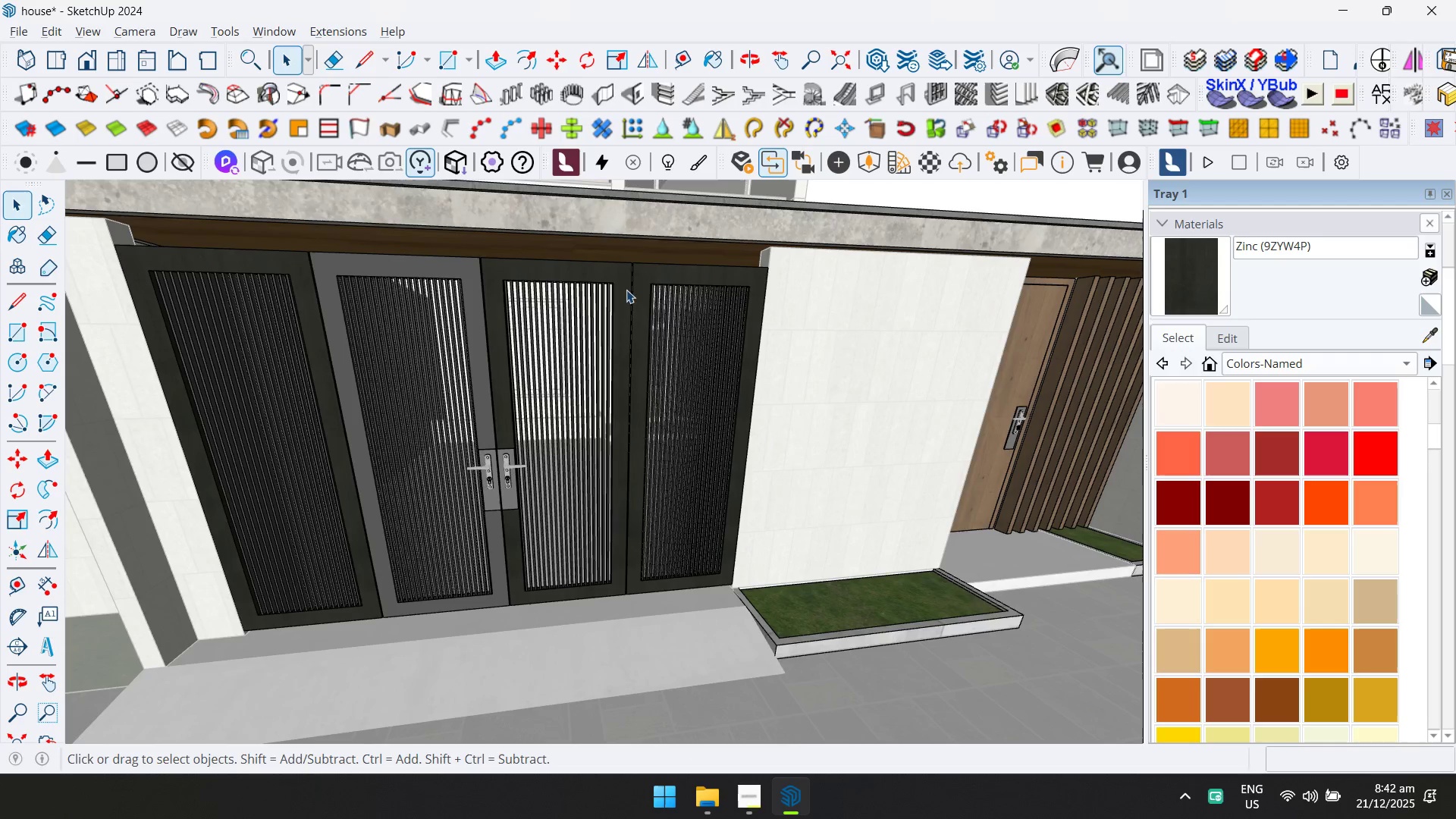 
left_click([837, 282])
 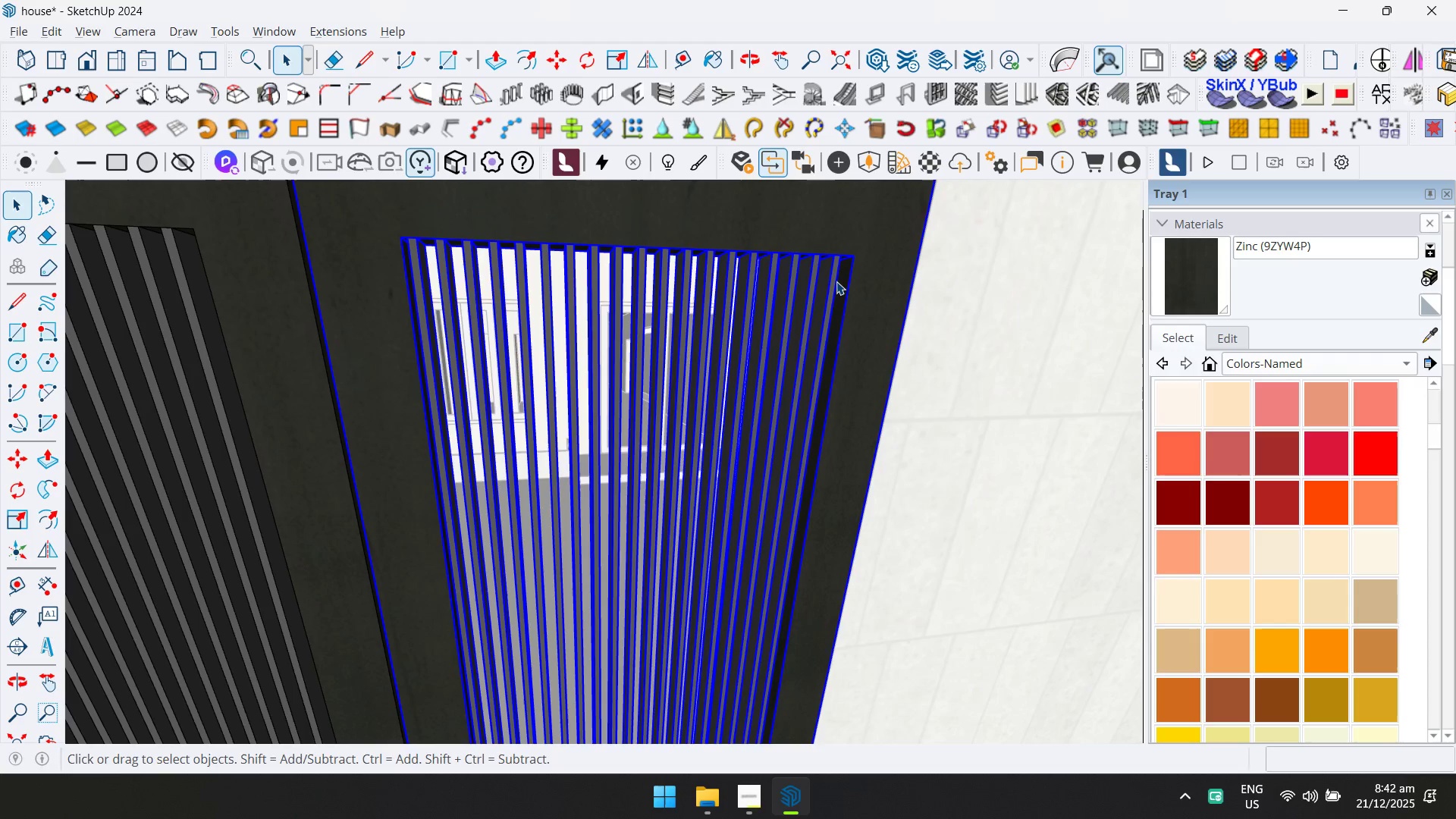 
scroll: coordinate [825, 291], scroll_direction: up, amount: 16.0
 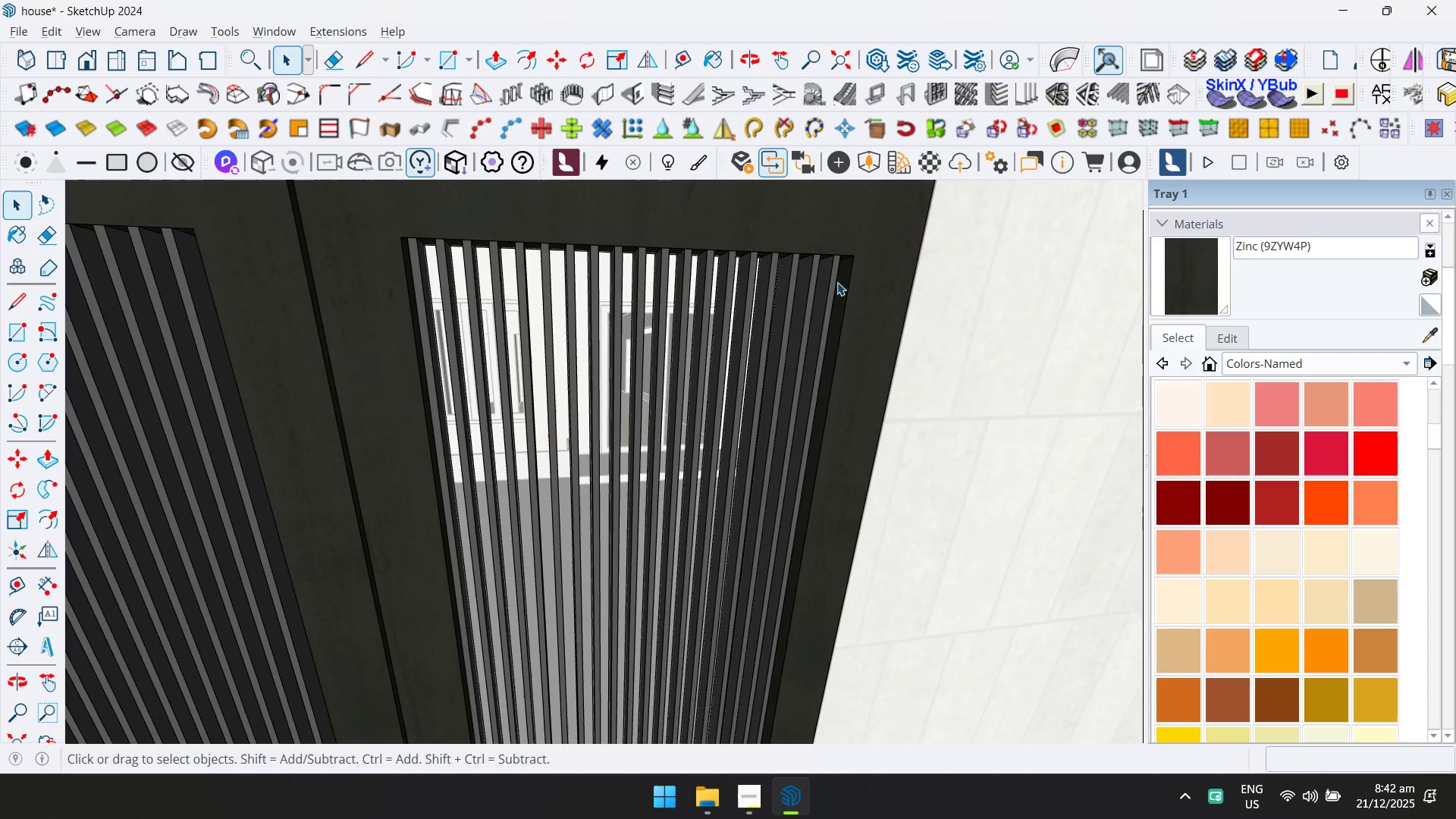 
double_click([835, 280])
 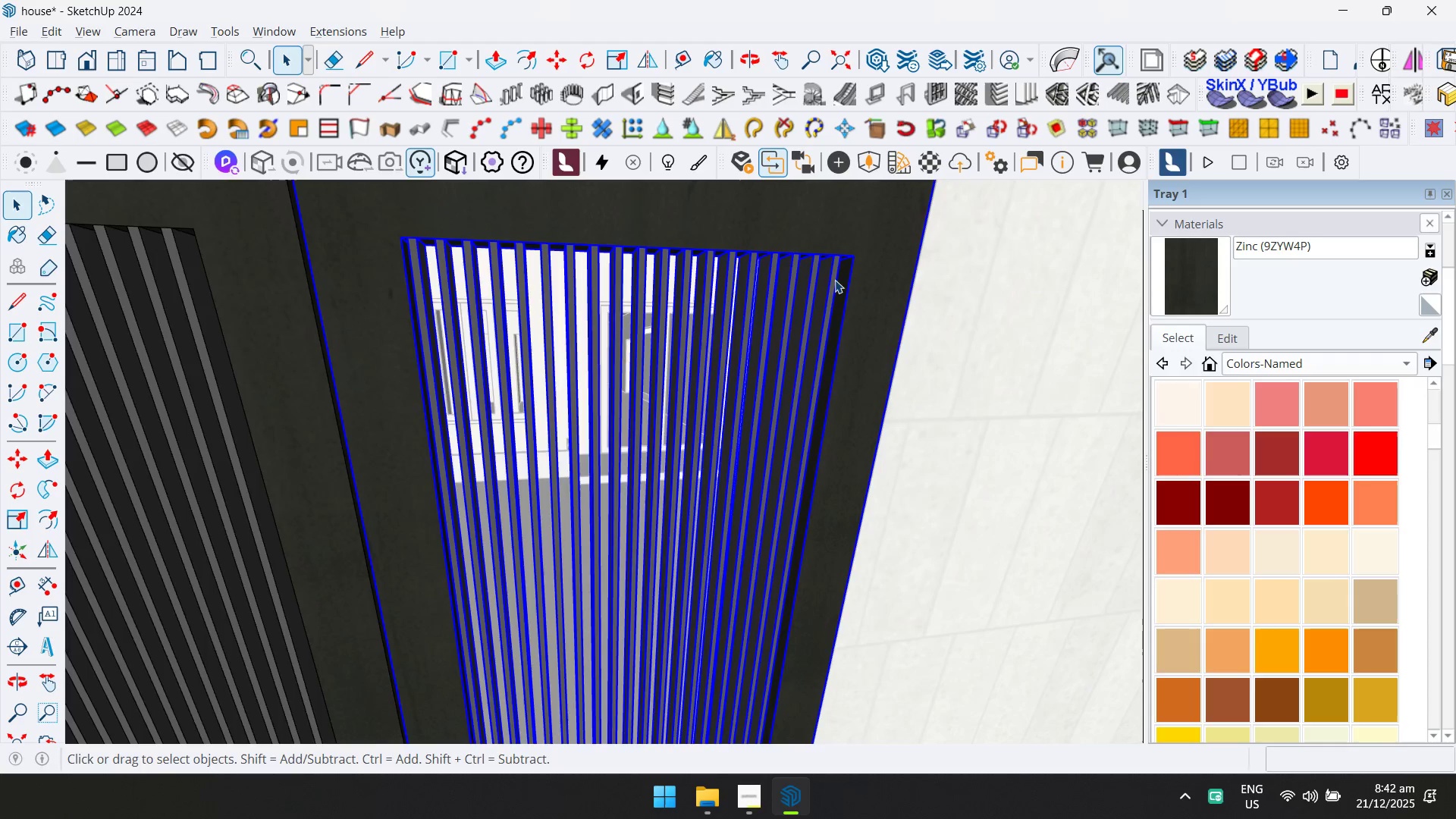 
triple_click([835, 280])
 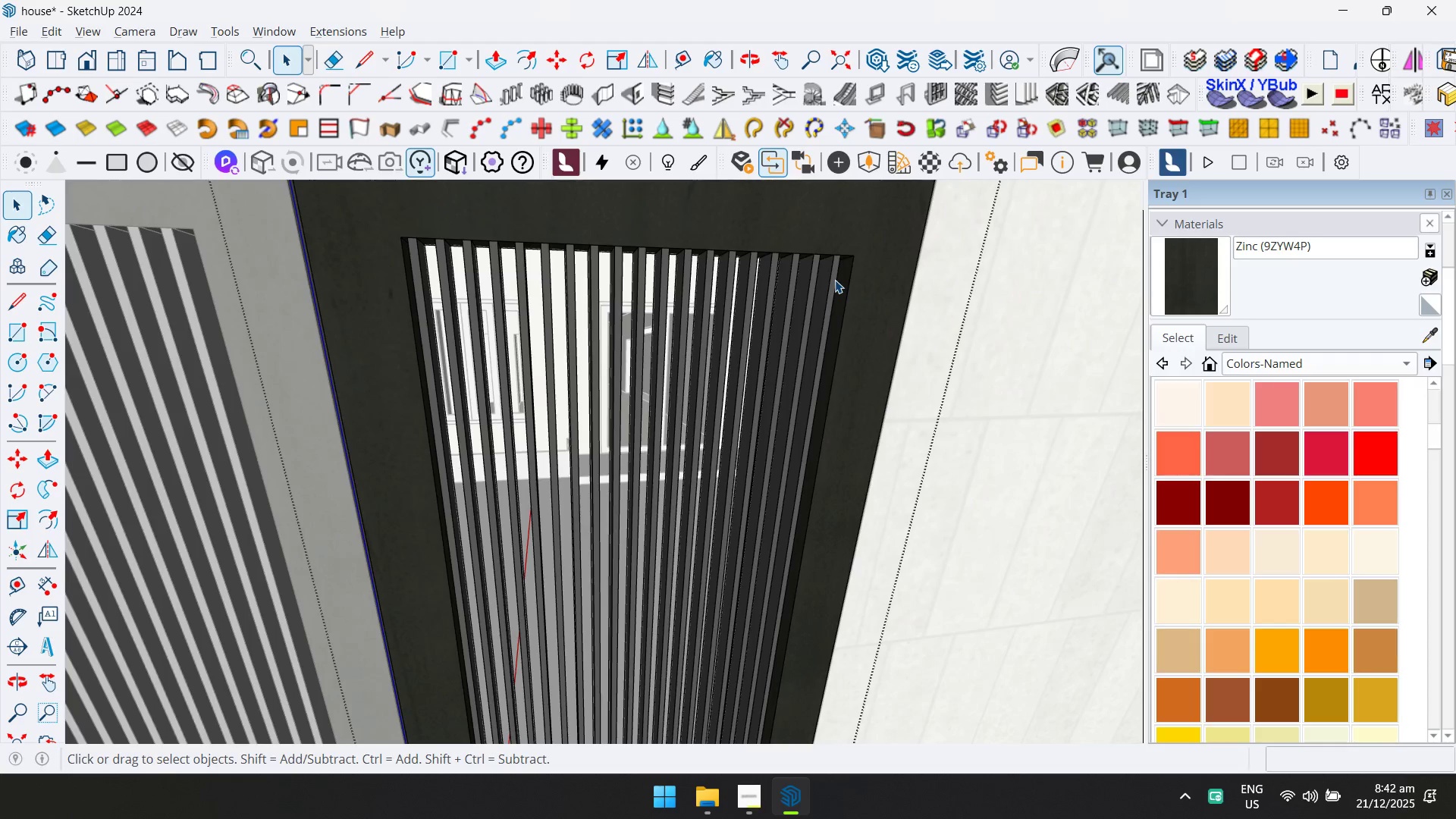 
triple_click([835, 280])
 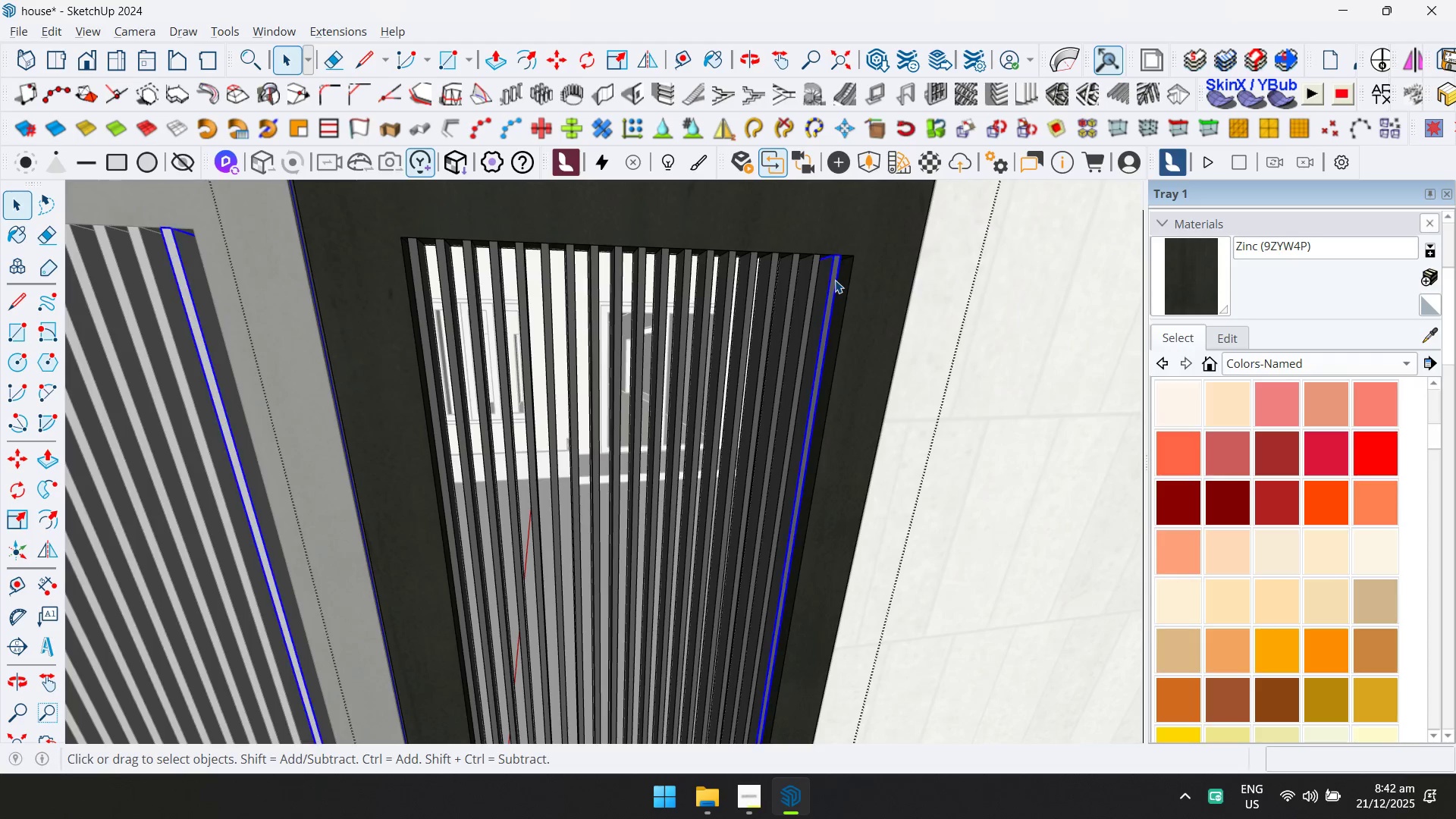 
triple_click([835, 280])
 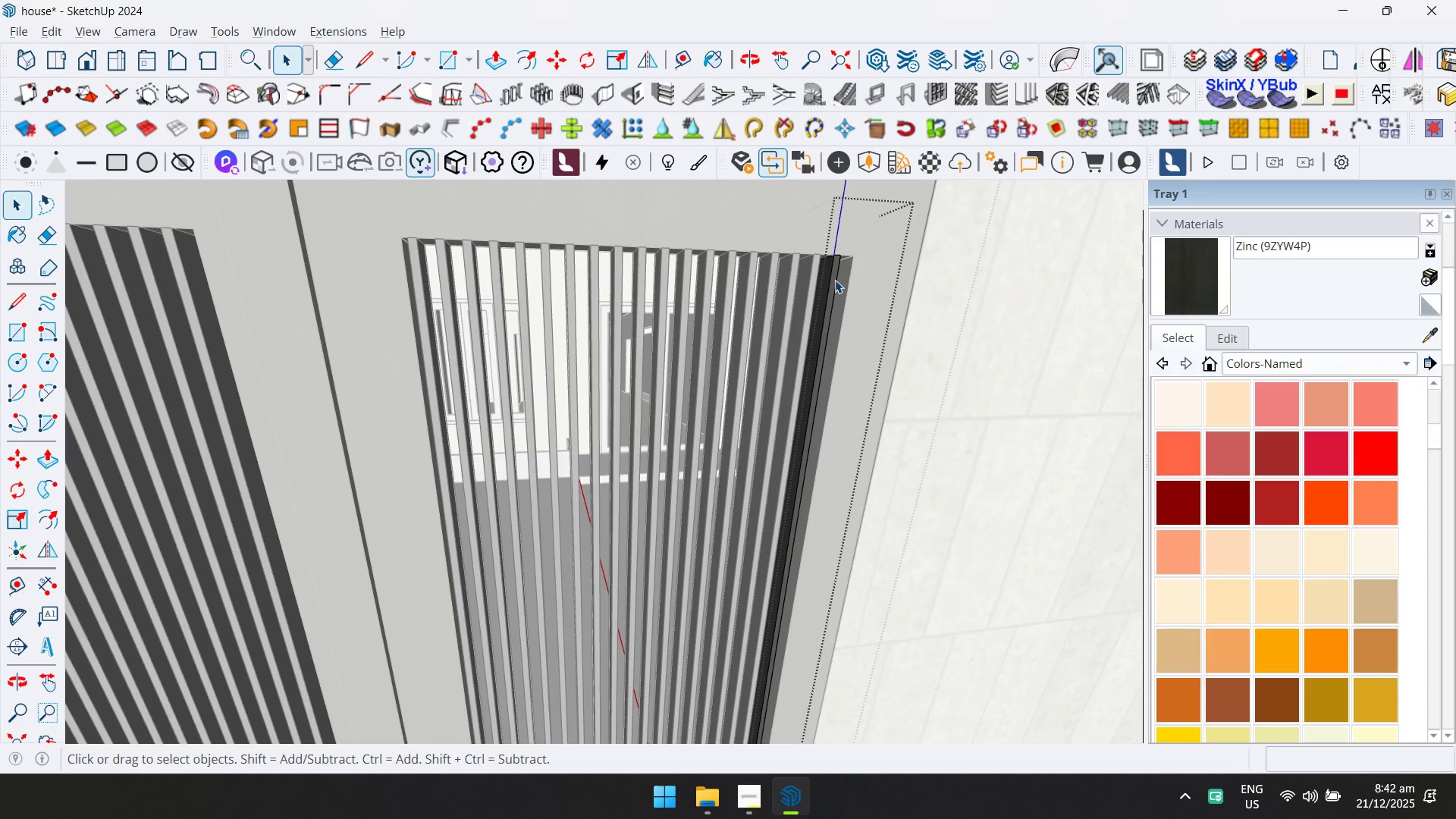 
triple_click([835, 280])
 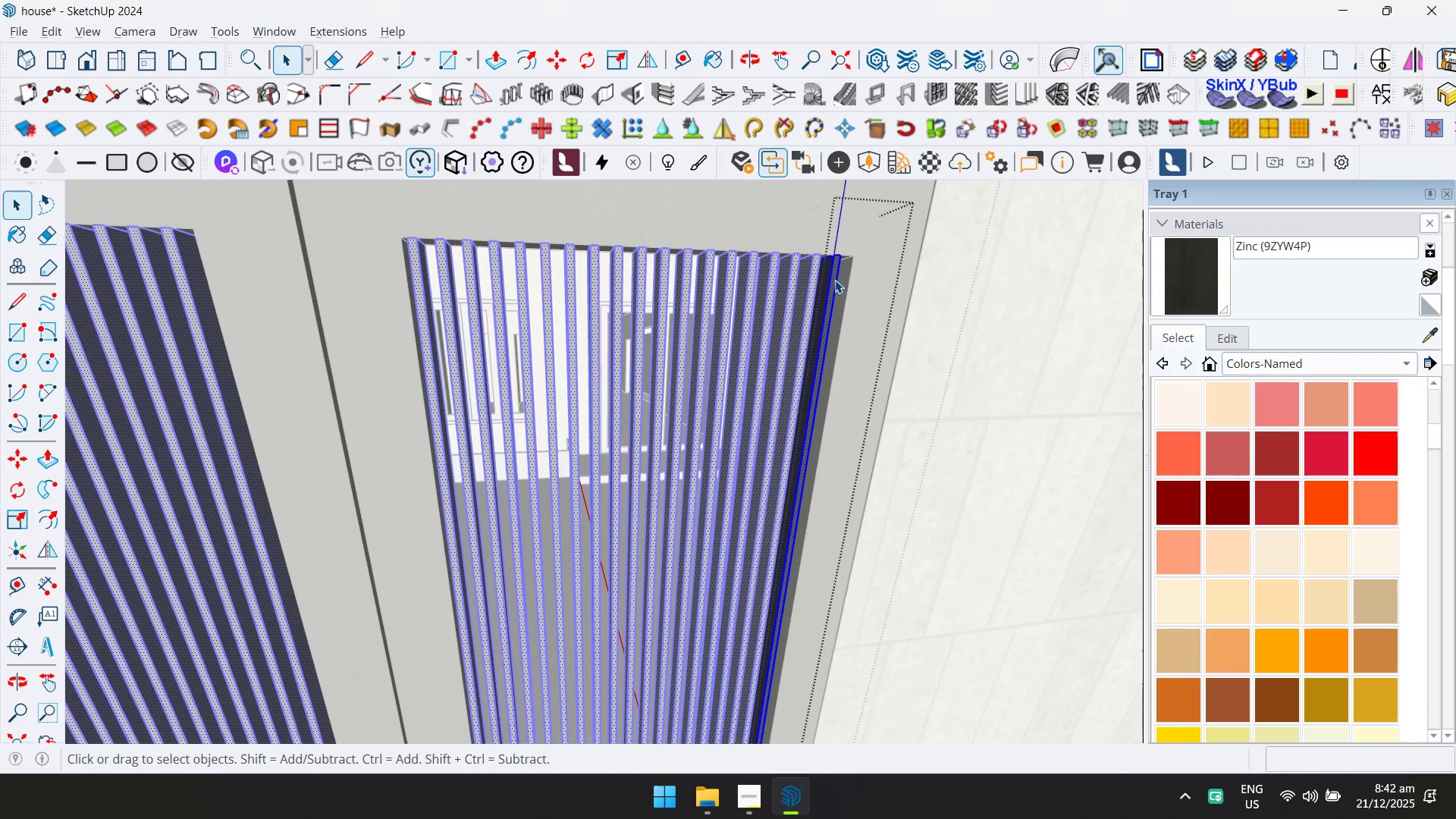 
triple_click([835, 280])
 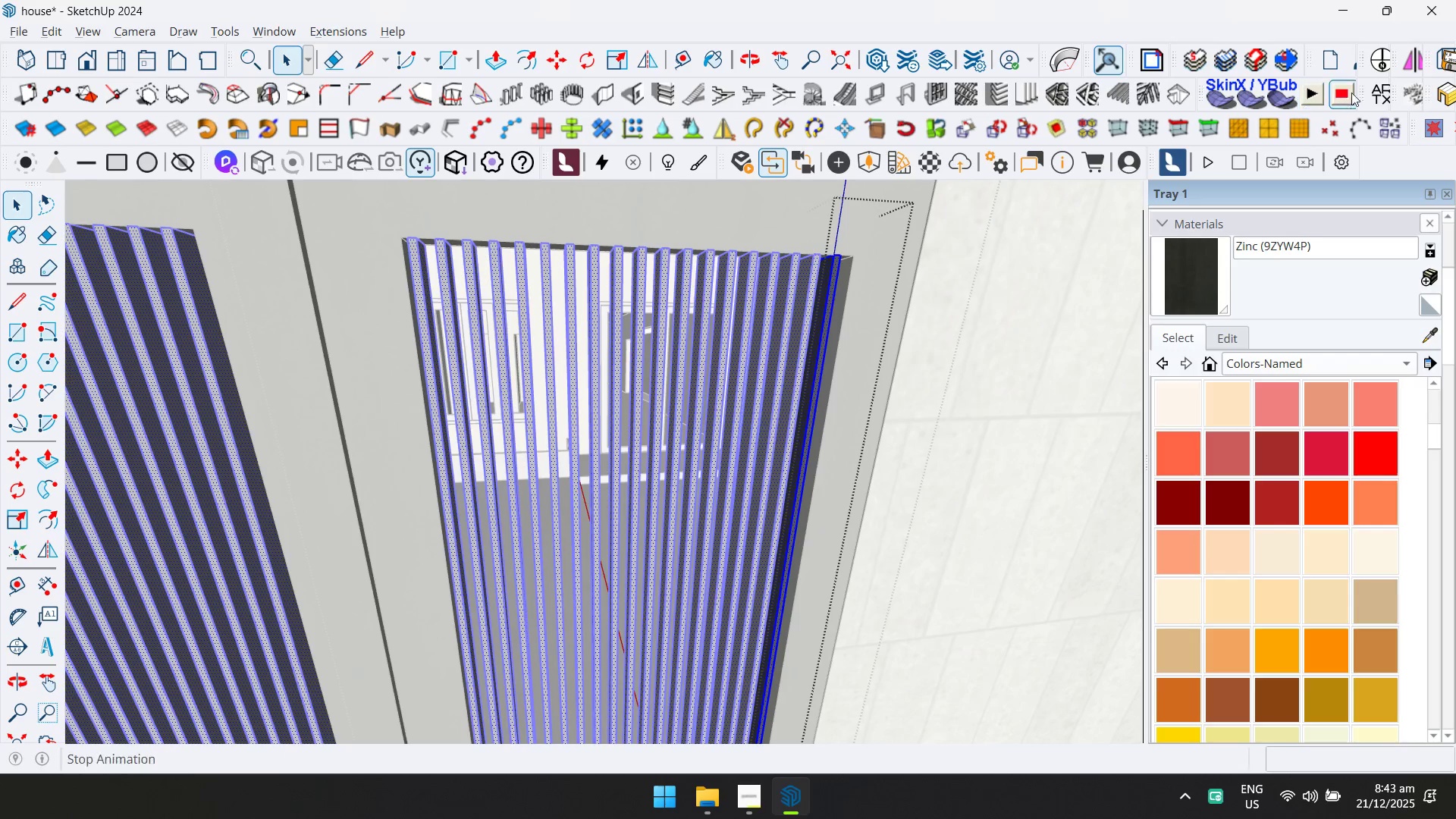 
left_click([1385, 89])
 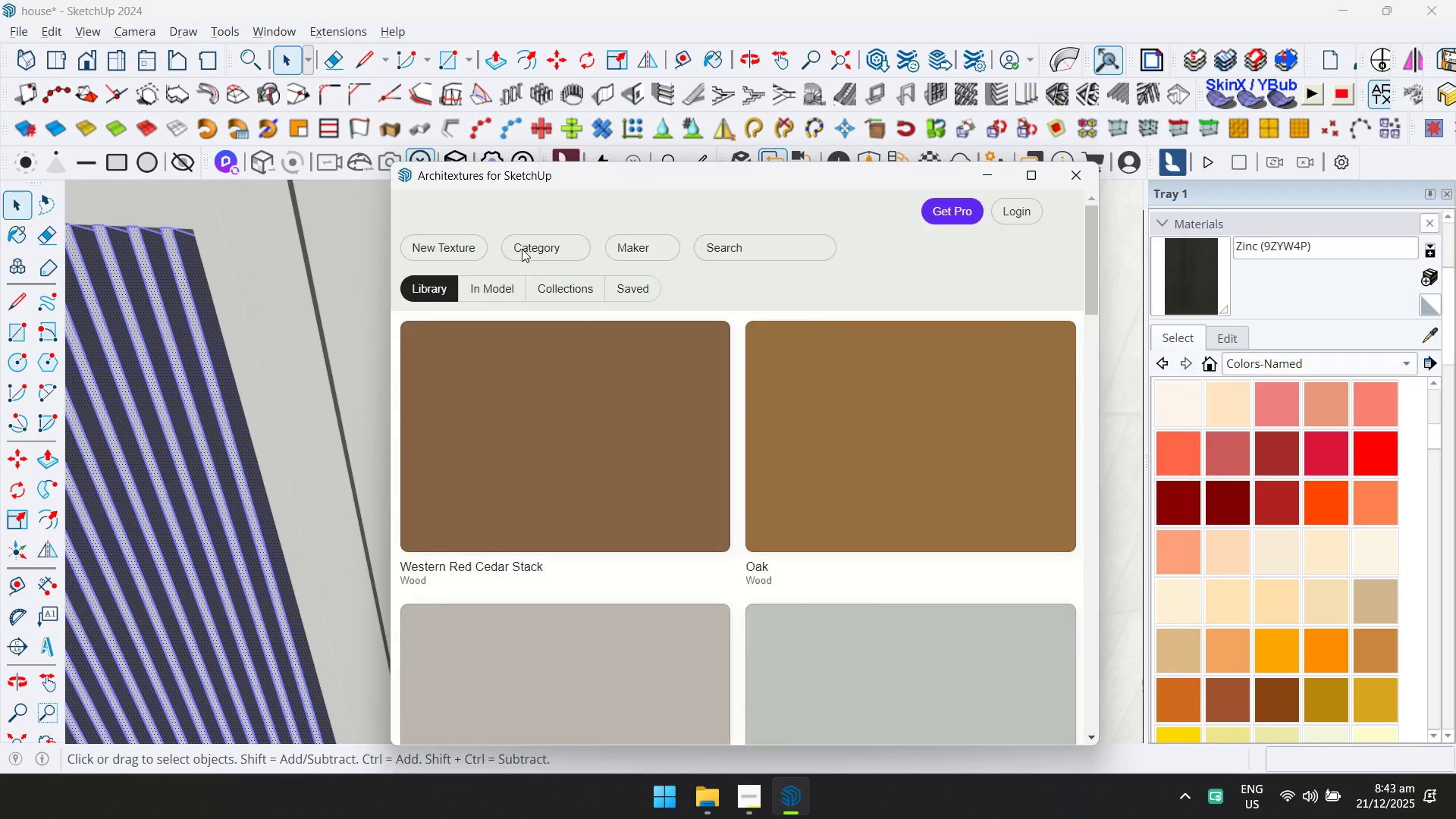 
left_click([554, 242])
 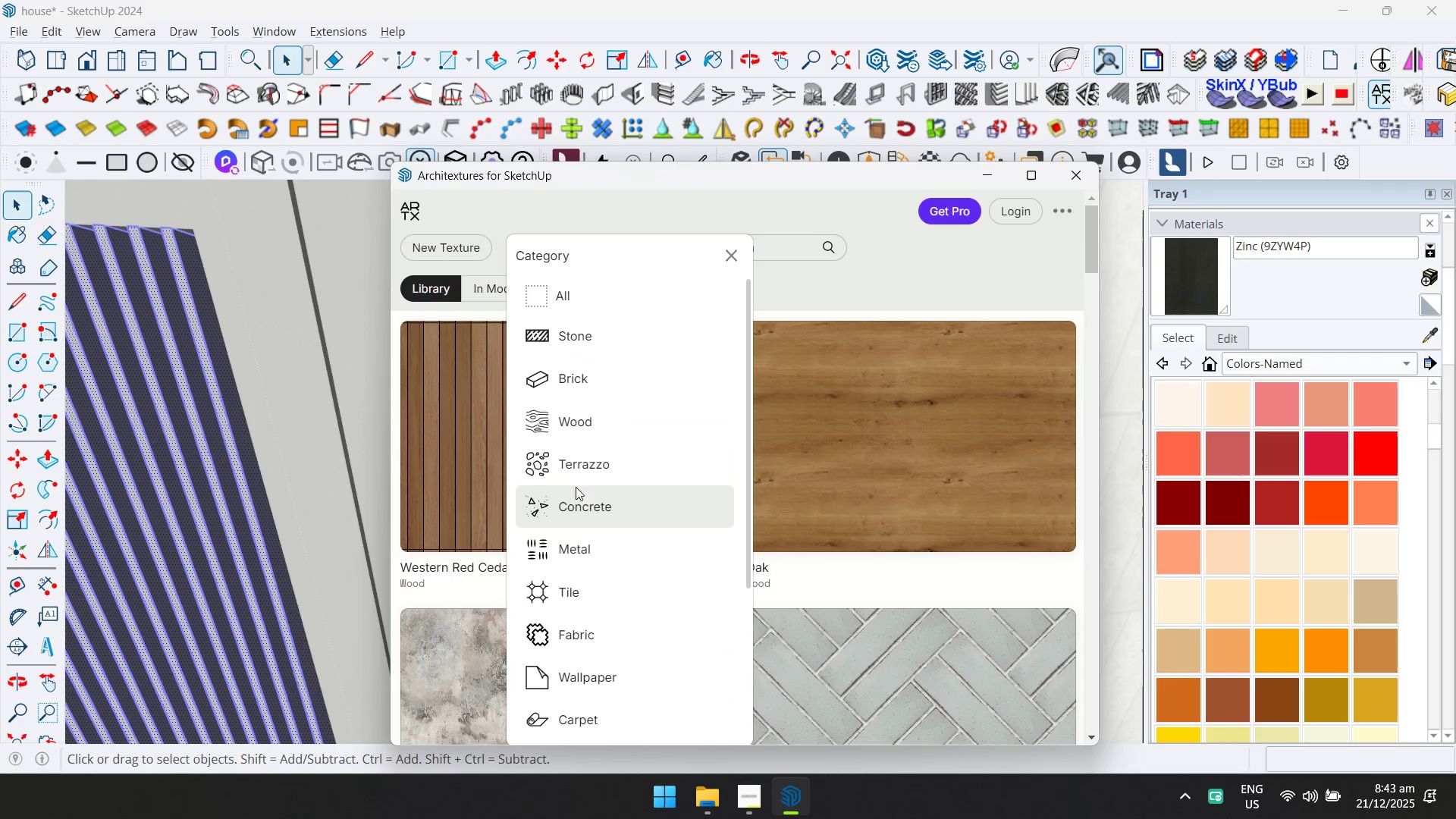 
left_click([569, 548])
 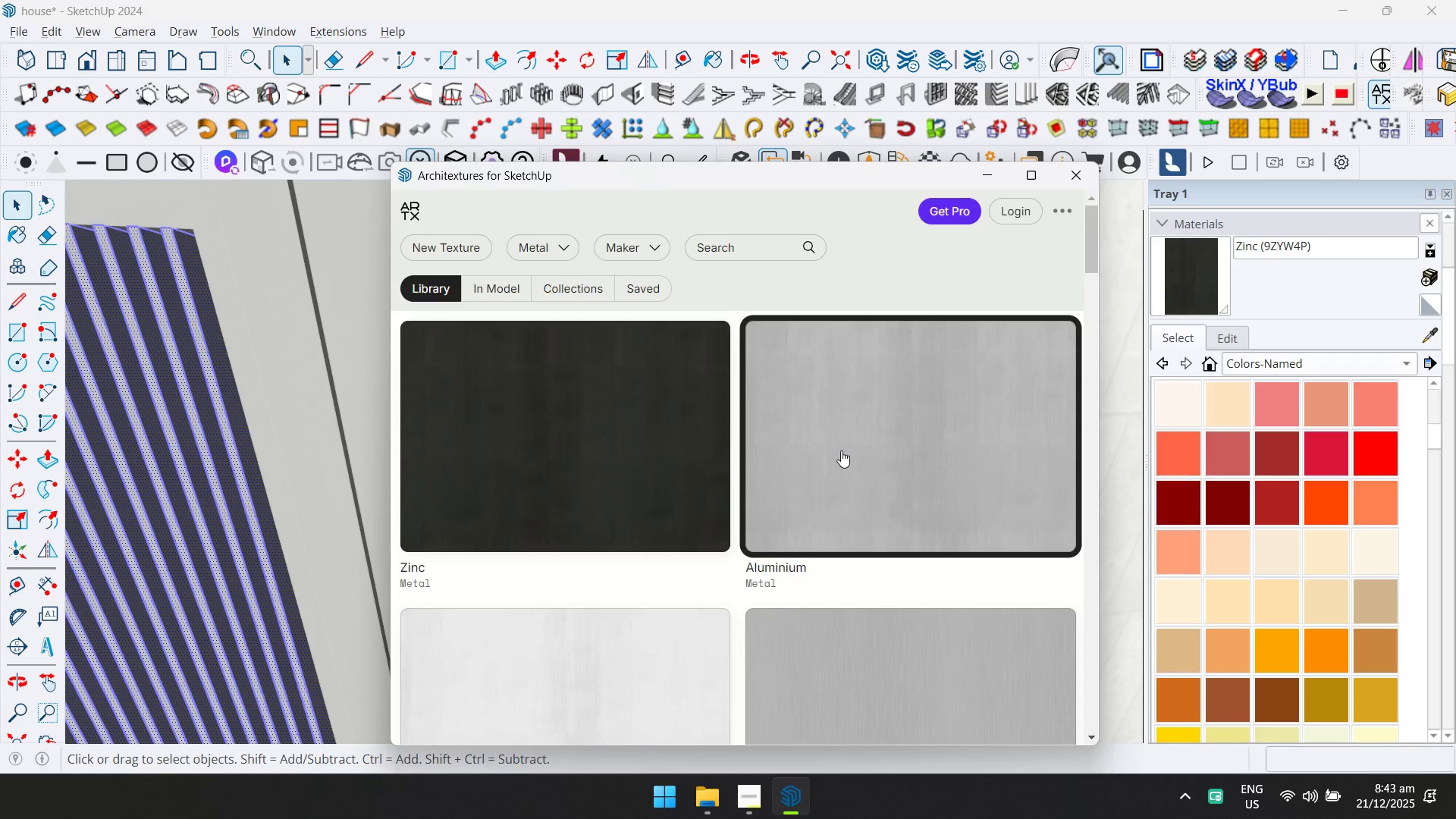 
left_click([841, 450])
 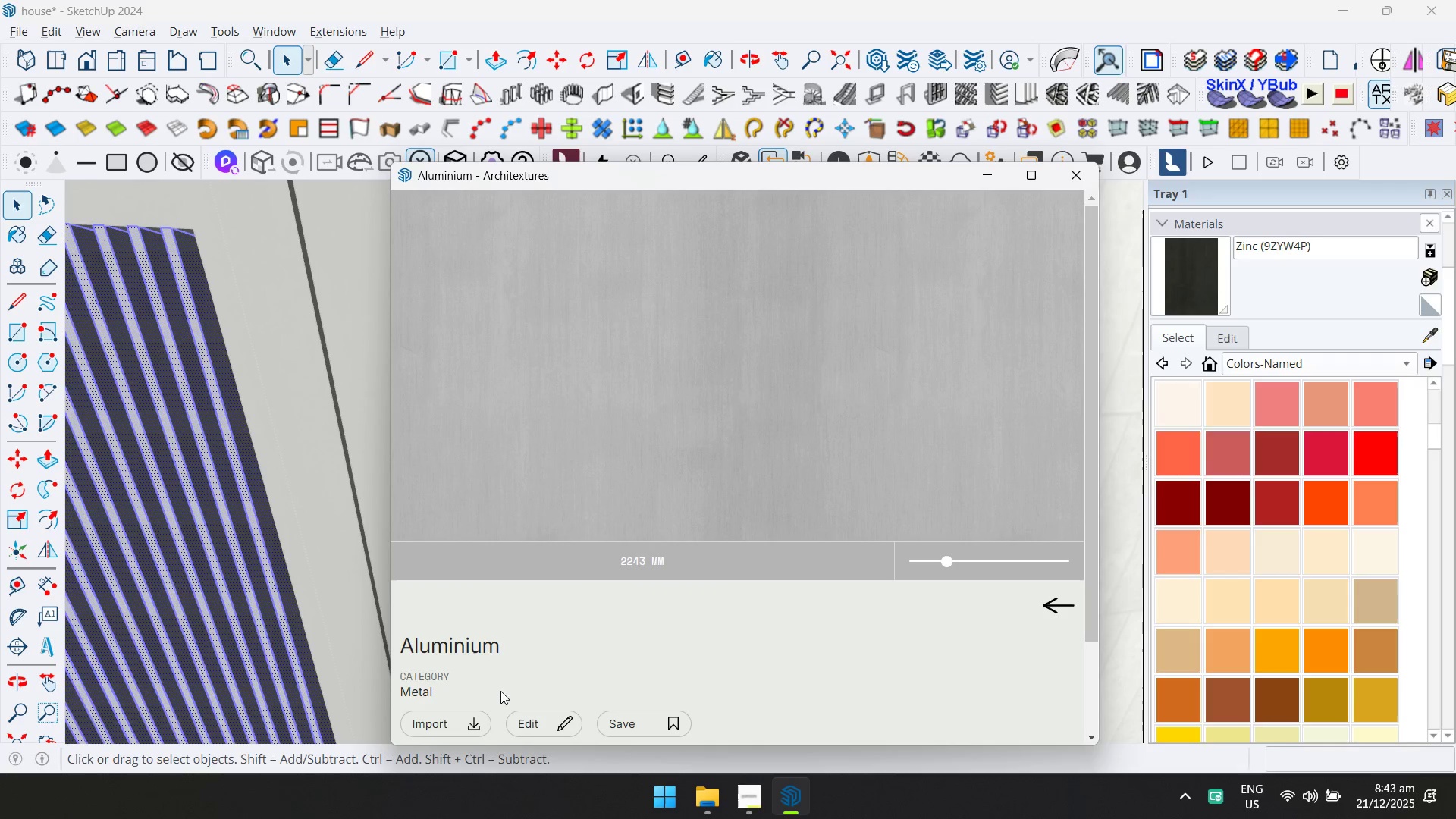 
left_click([452, 720])
 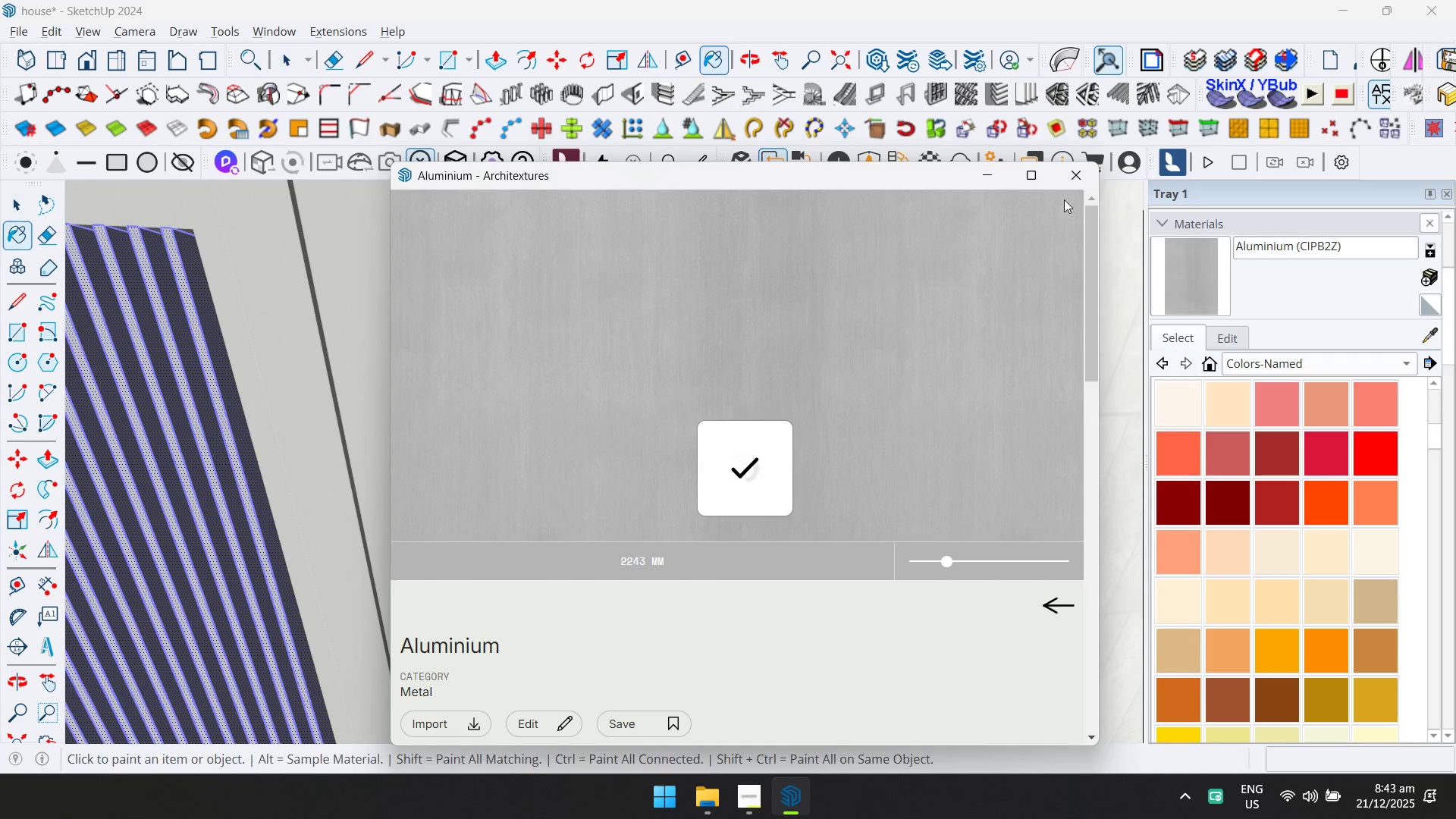 
left_click([1089, 159])
 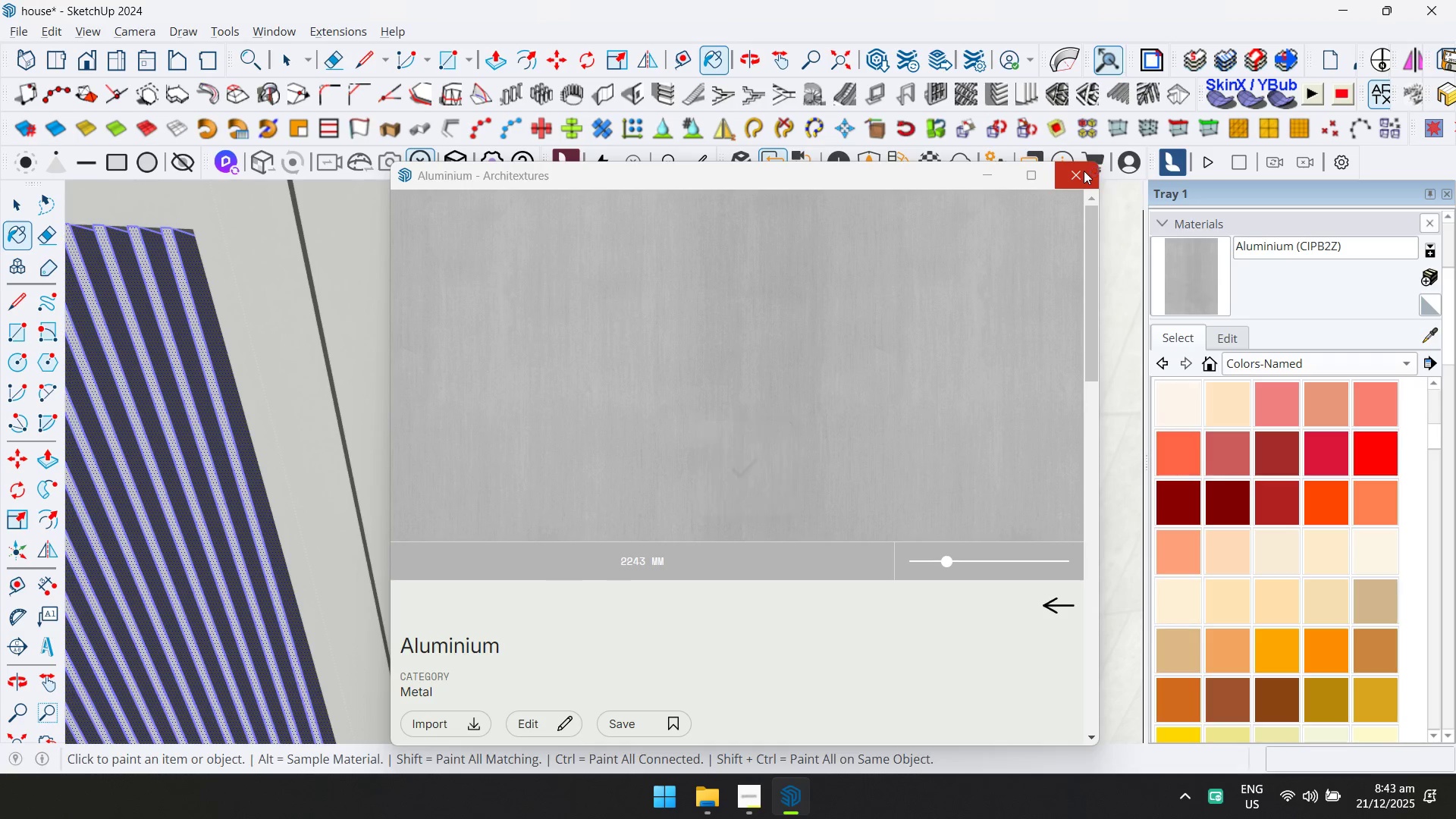 
left_click([1084, 171])
 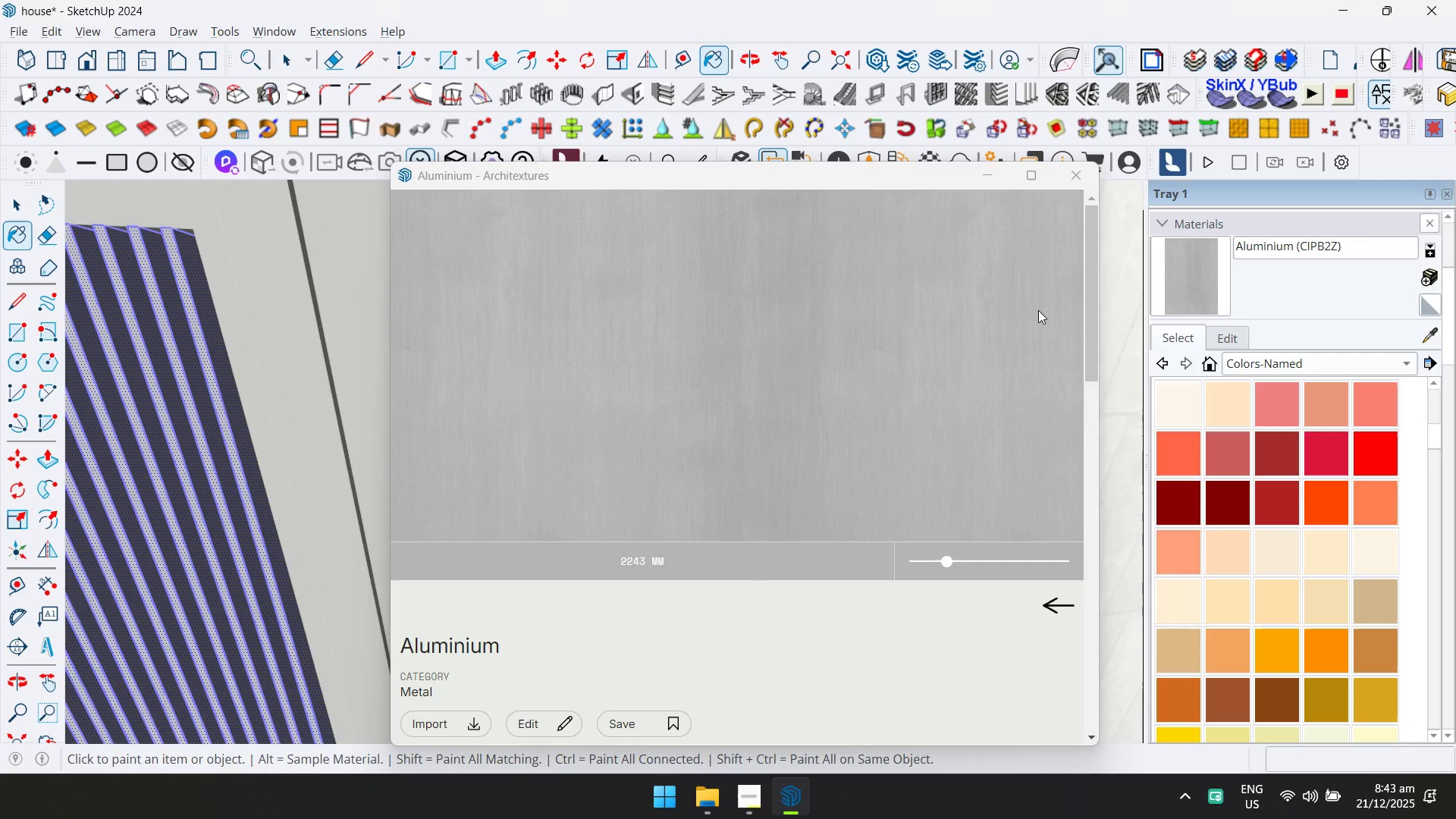 
left_click([828, 277])
 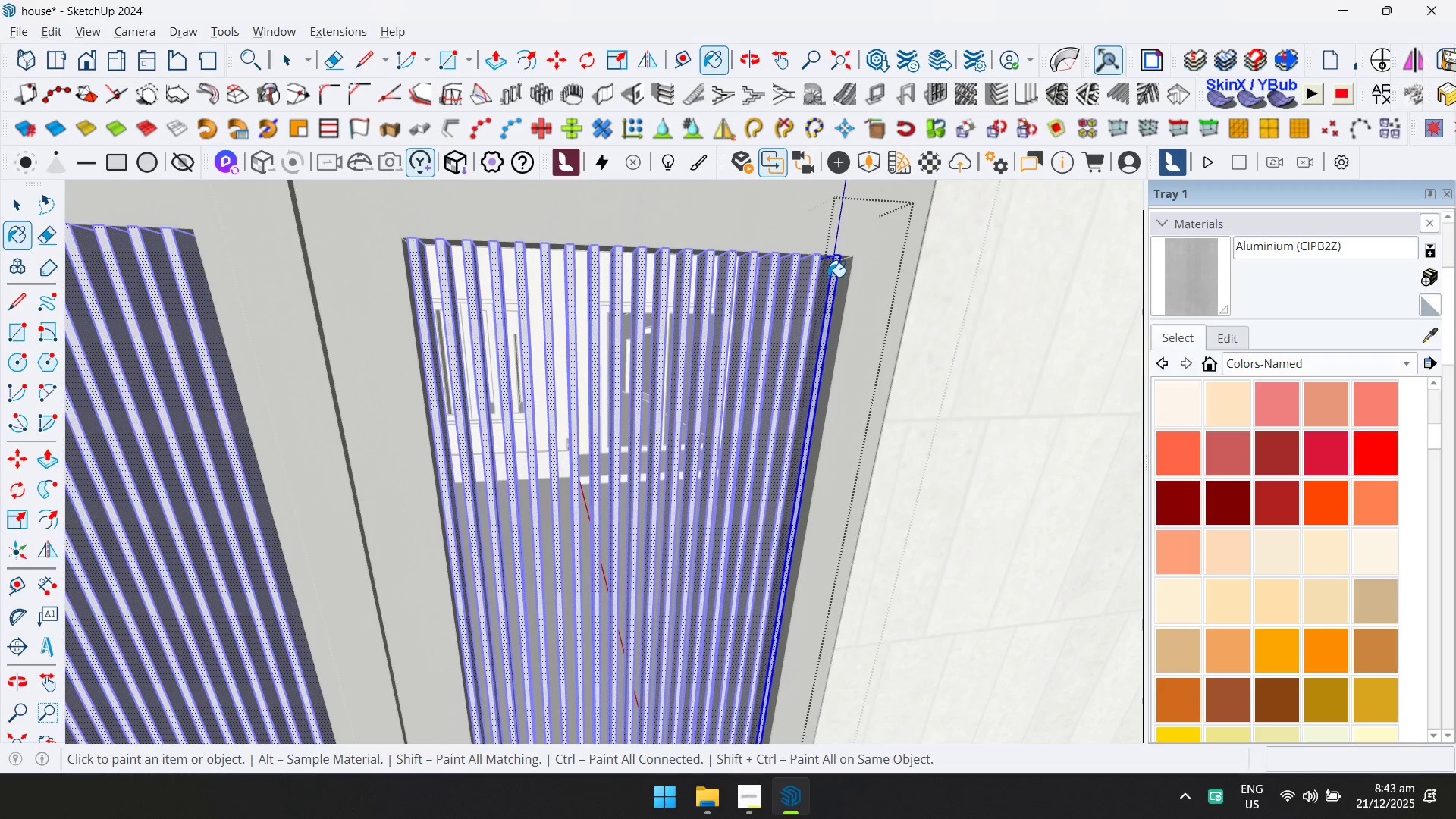 
key(Space)
 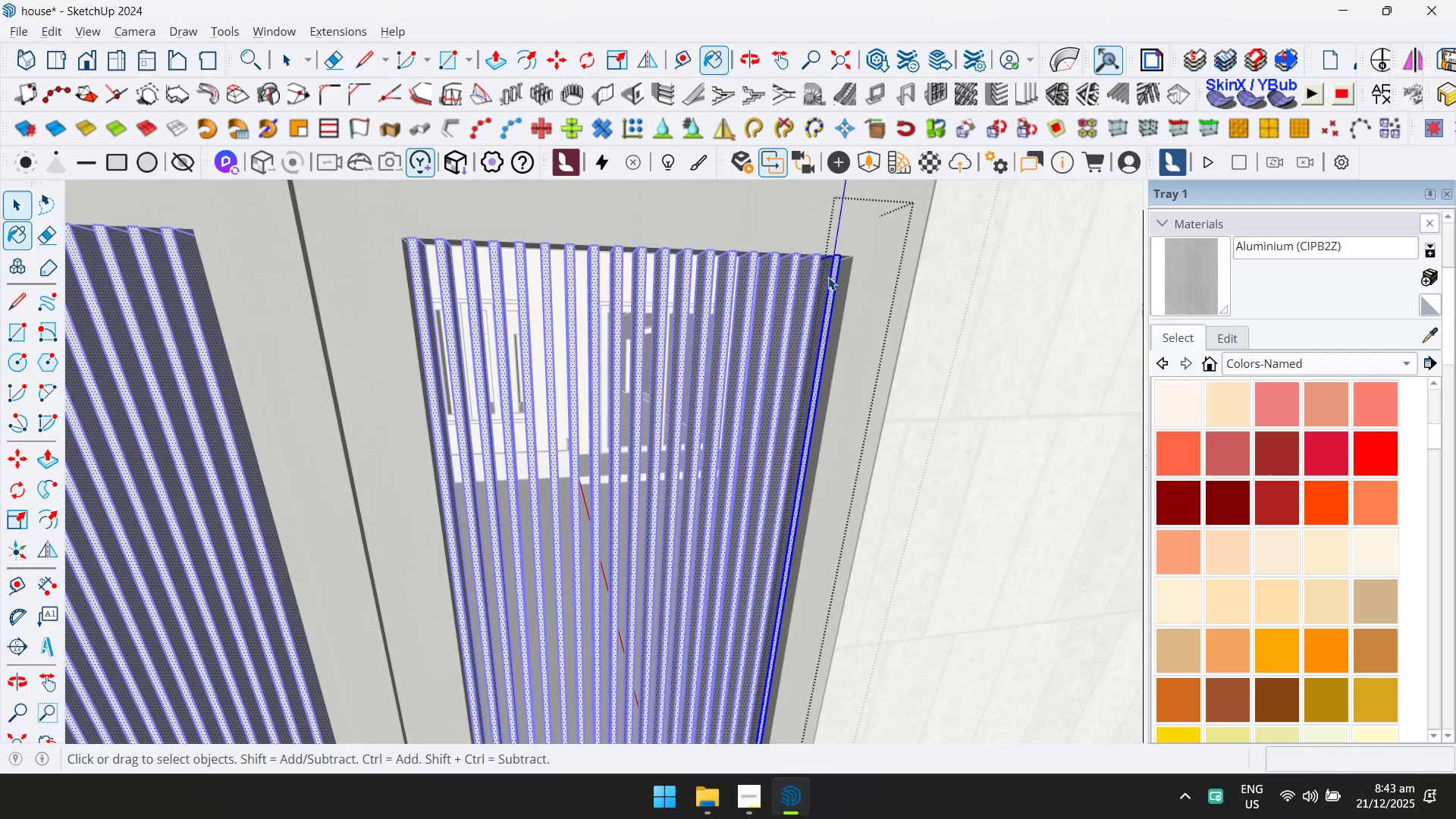 
key(Escape)
 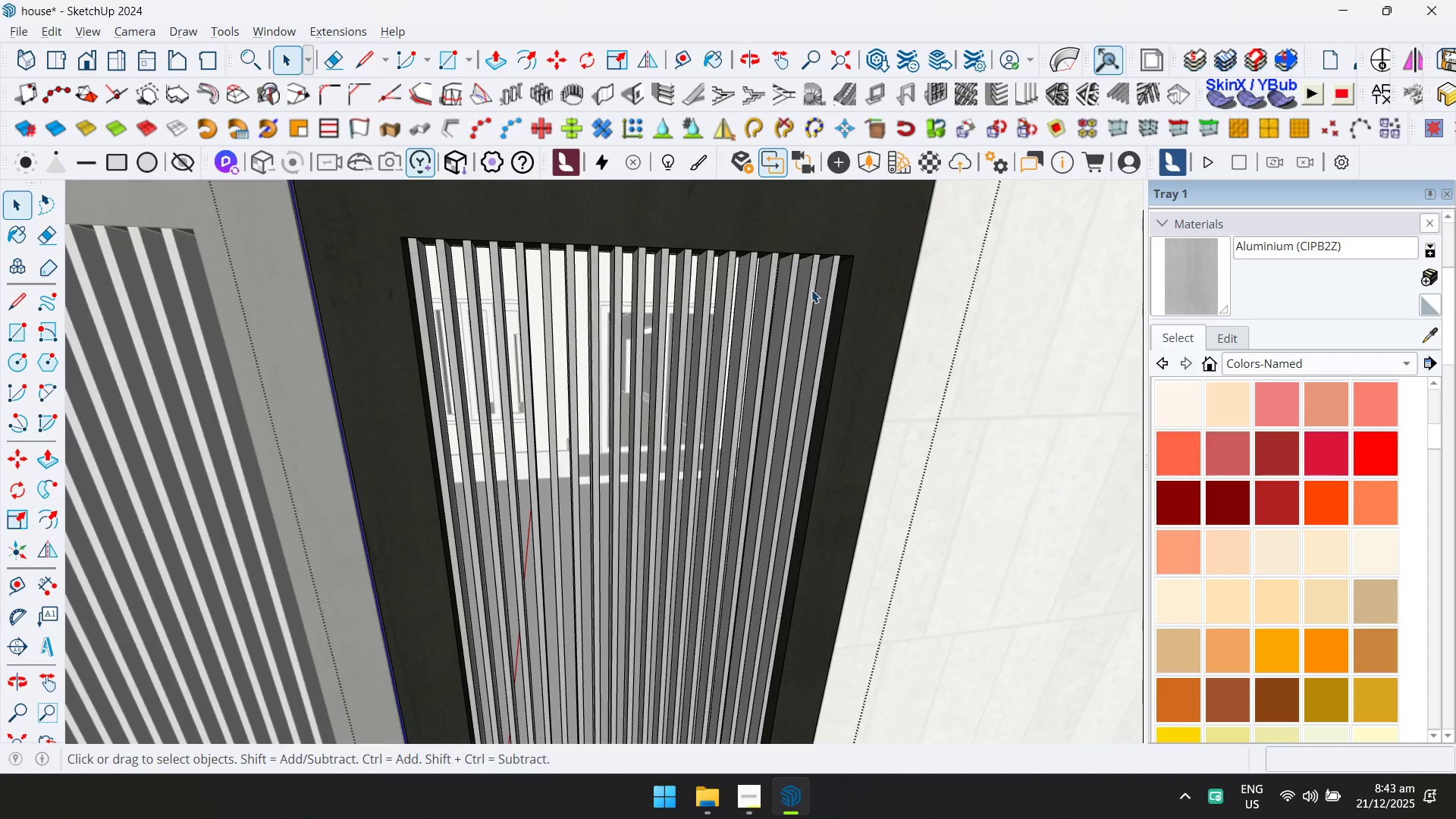 
key(Escape)
 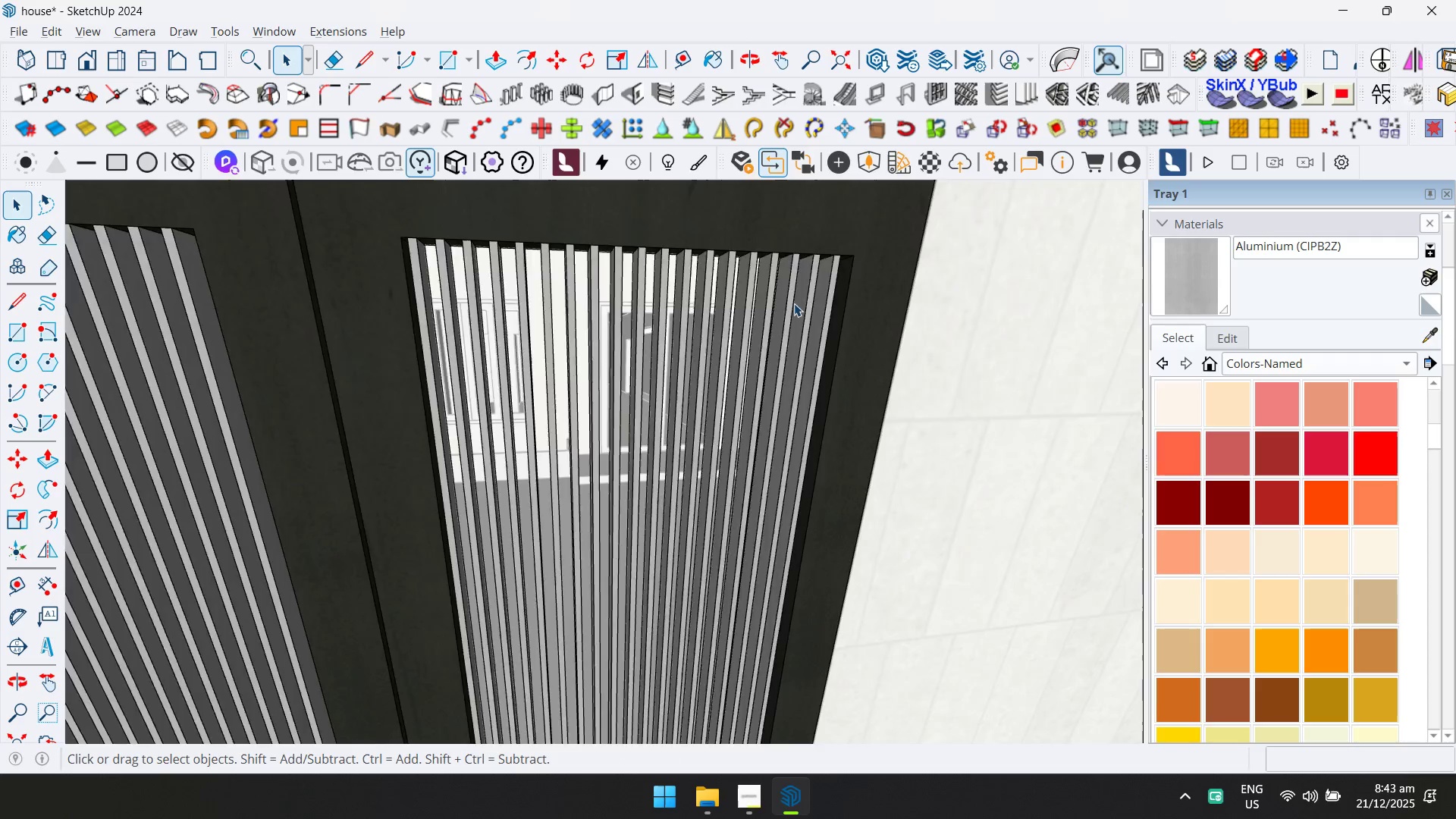 
key(Escape)
 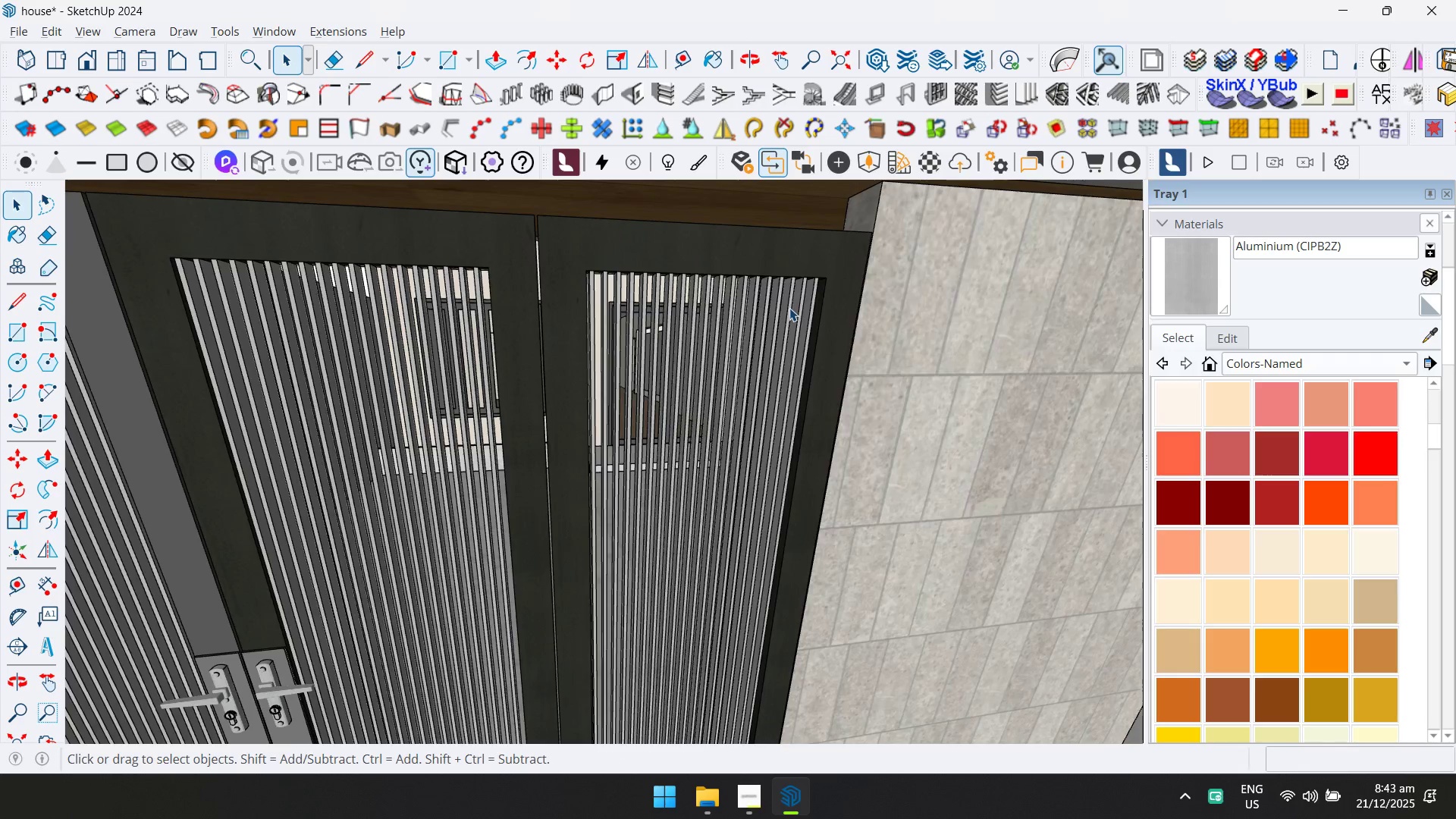 
key(Escape)
 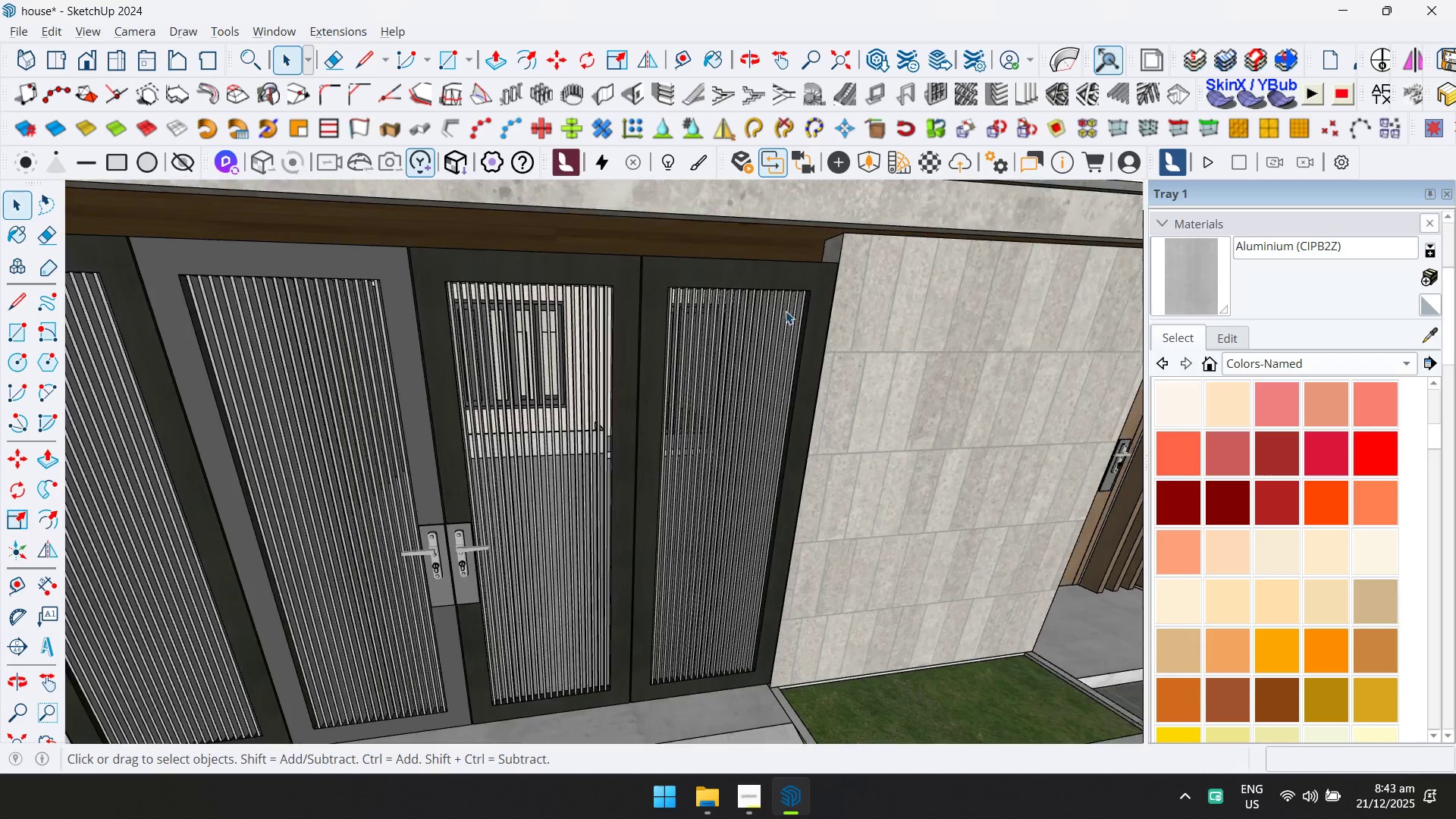 
key(Escape)
 